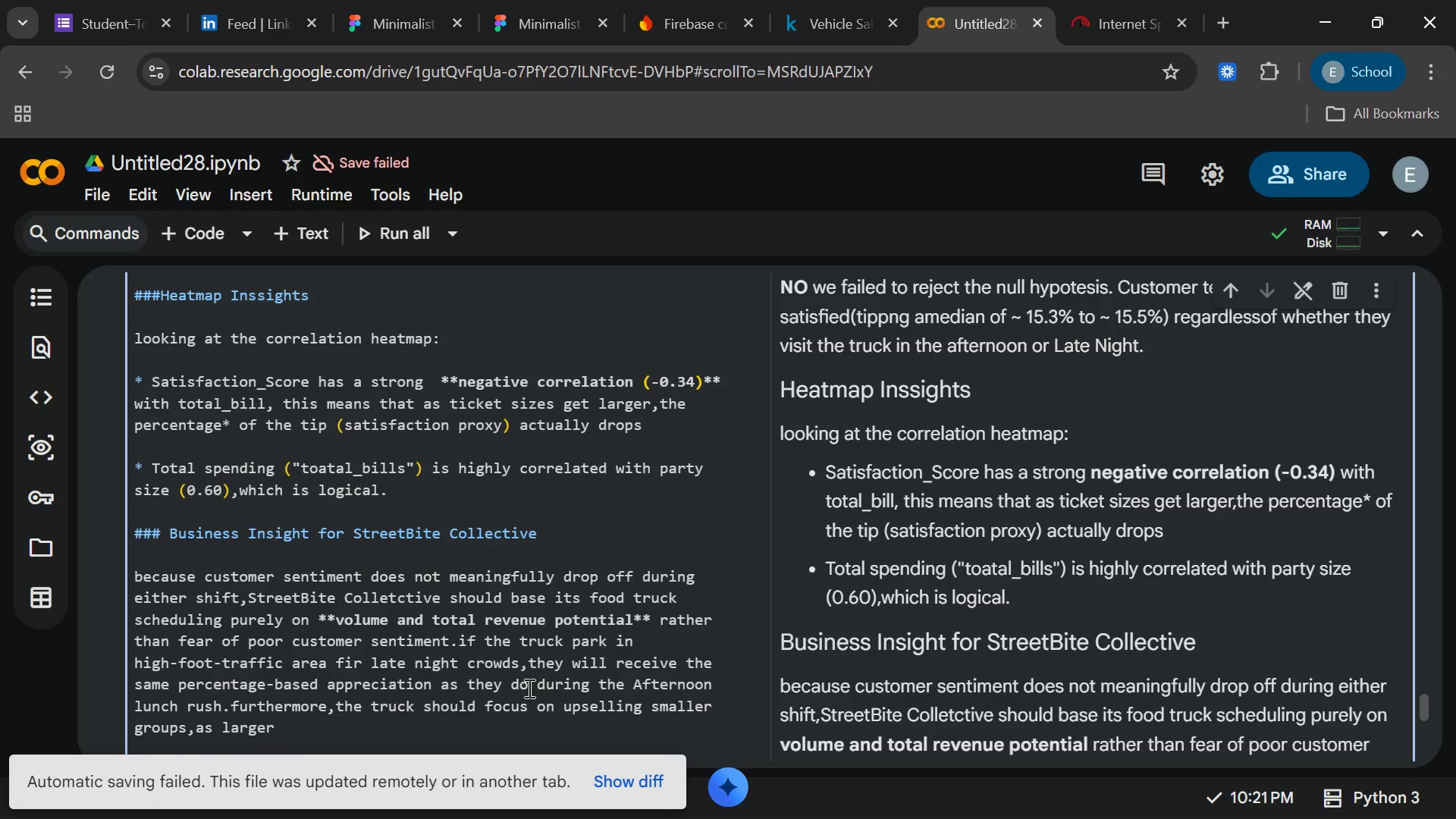 
type( bills )
 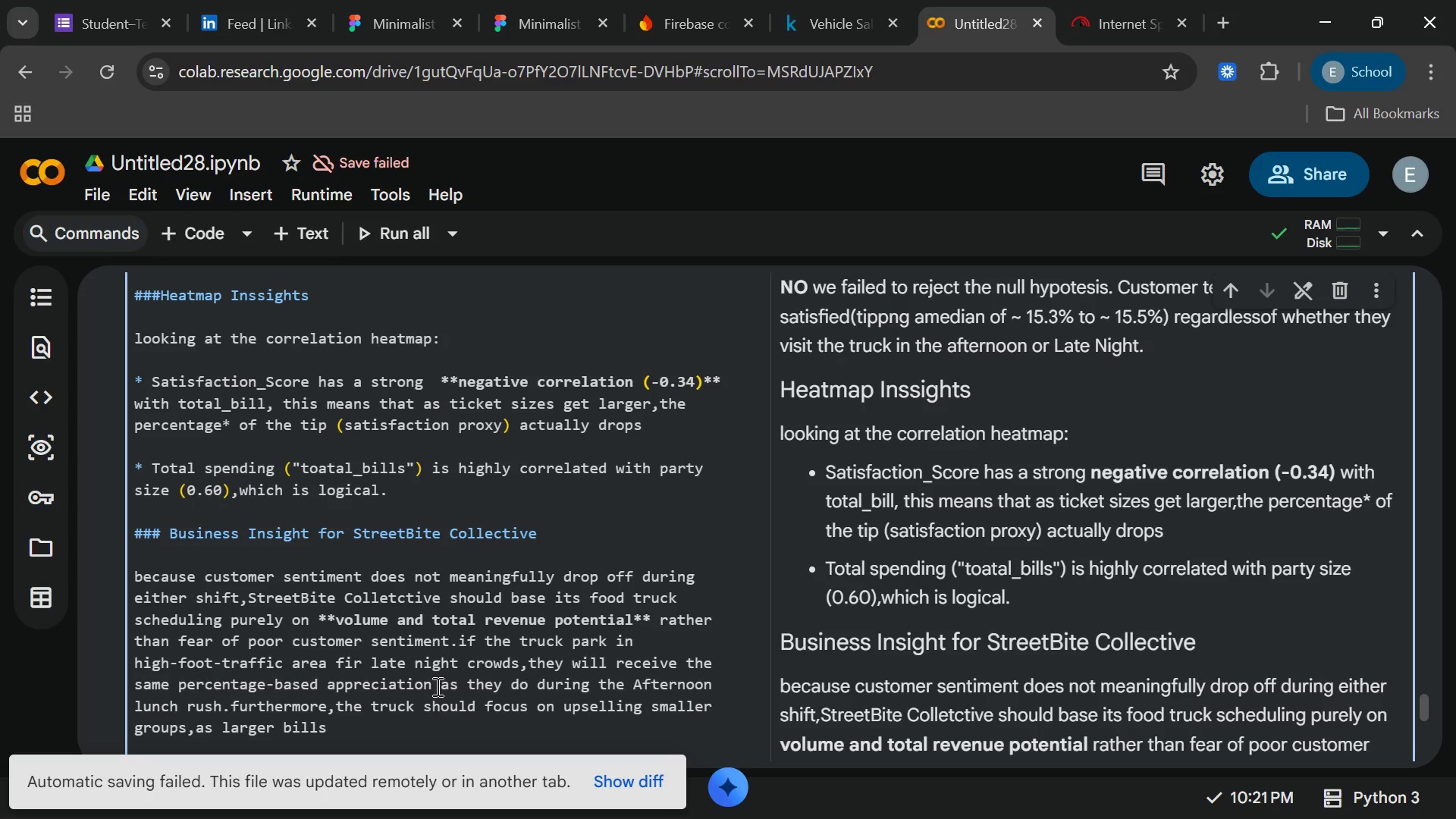 
type(yield a proportionally )
 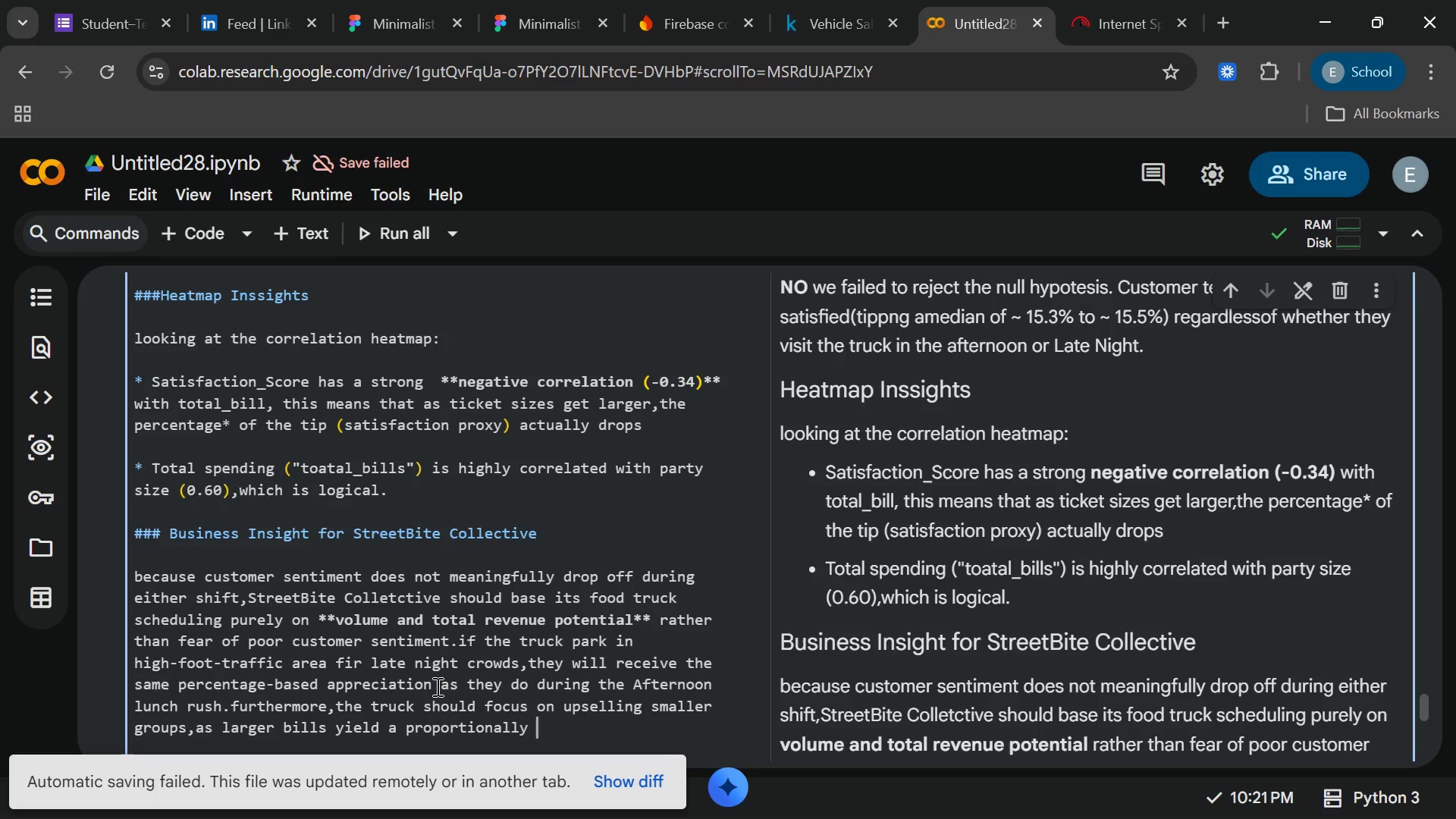 
type(smaller satisfaction)
 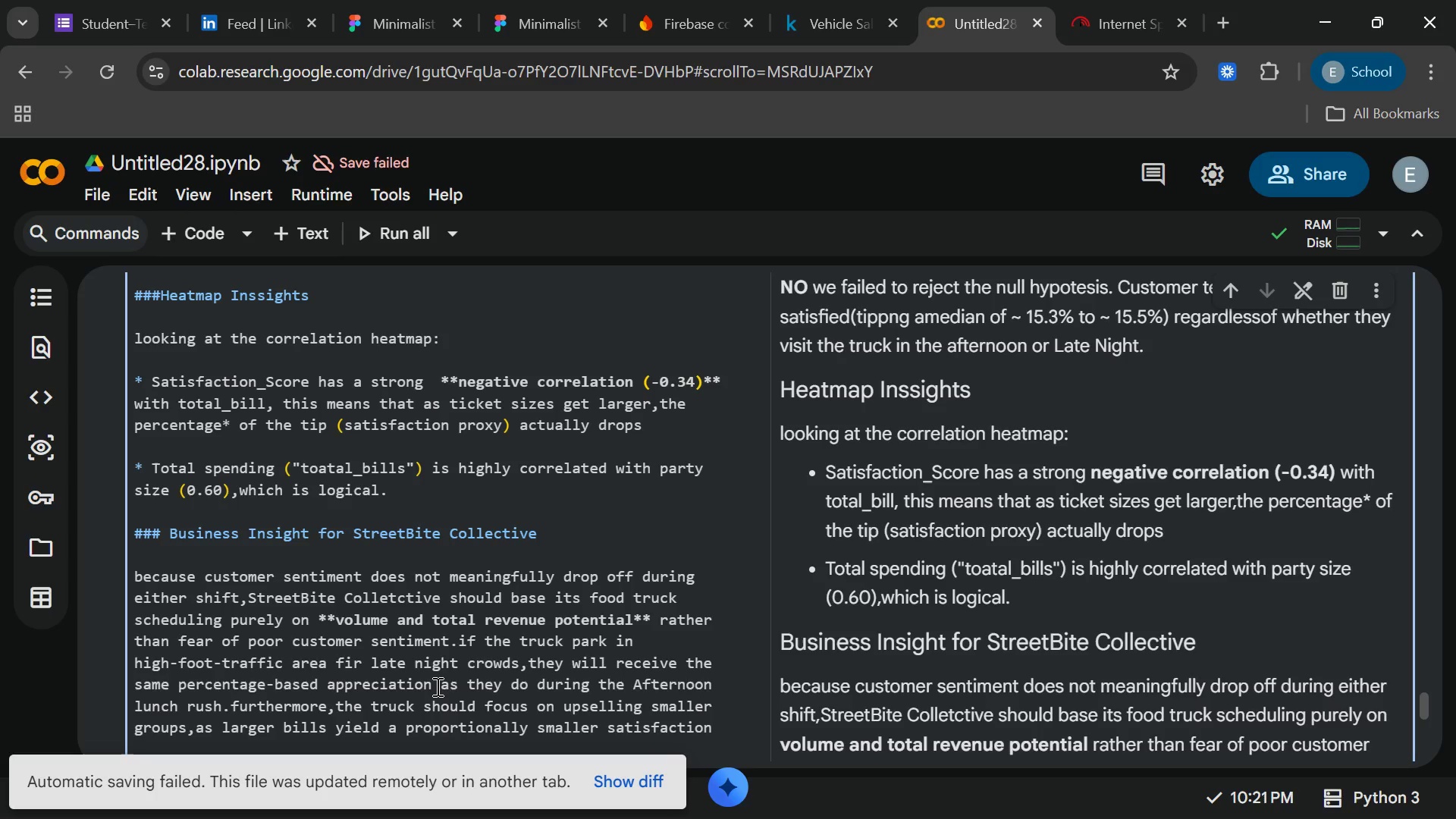 
type(/tip)
 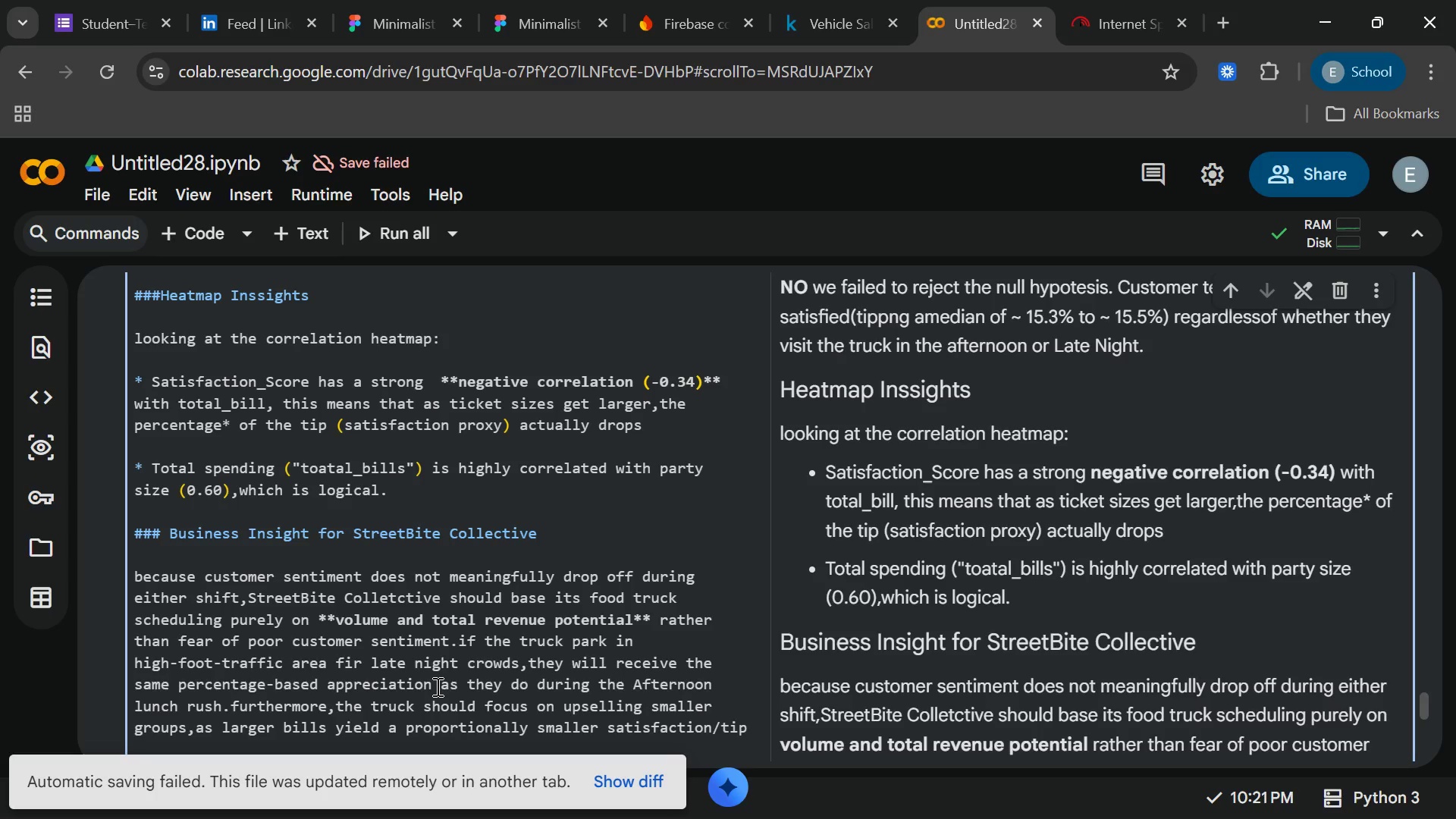 
type( percentage)
 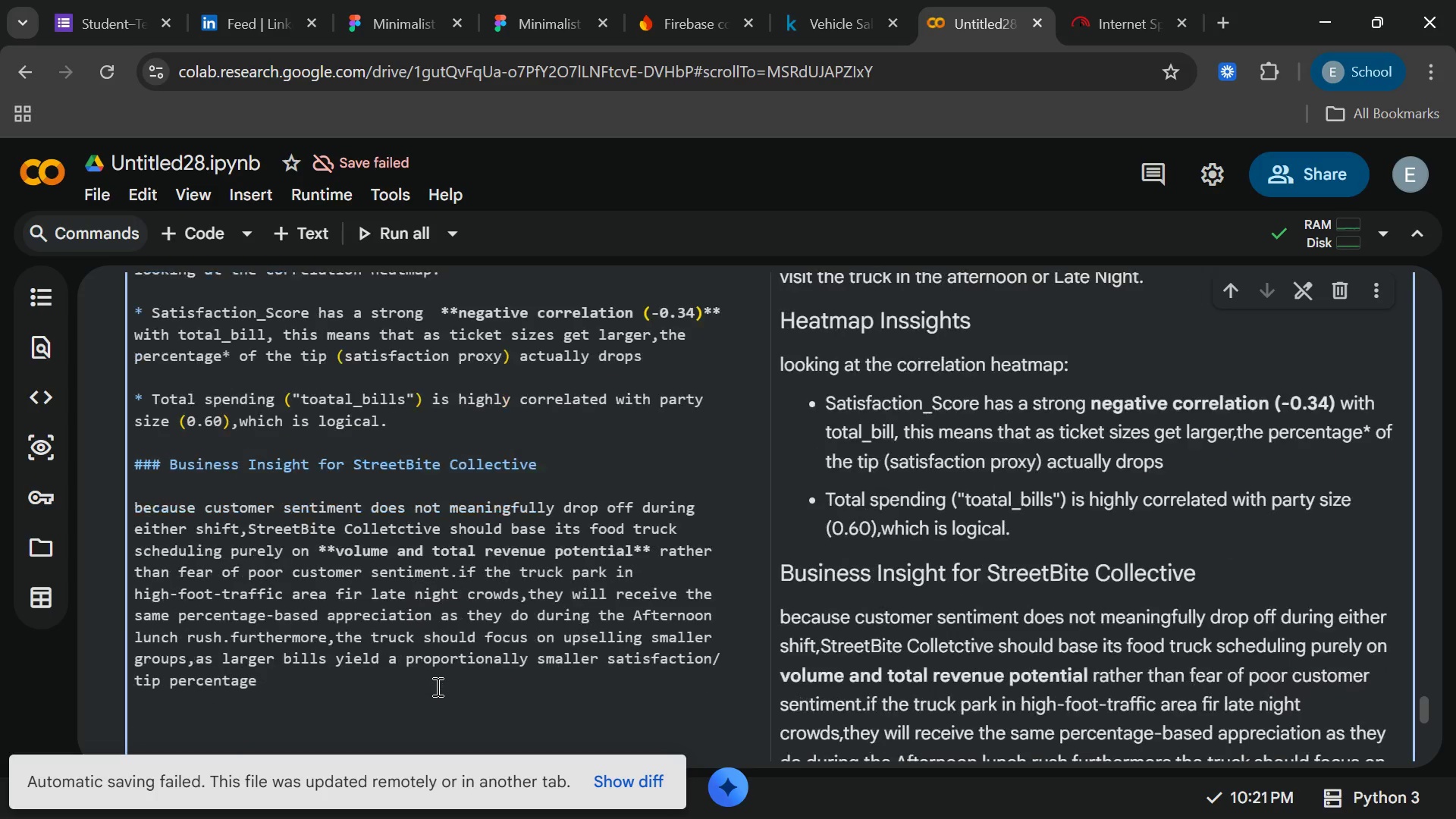 
wait(7.73)
 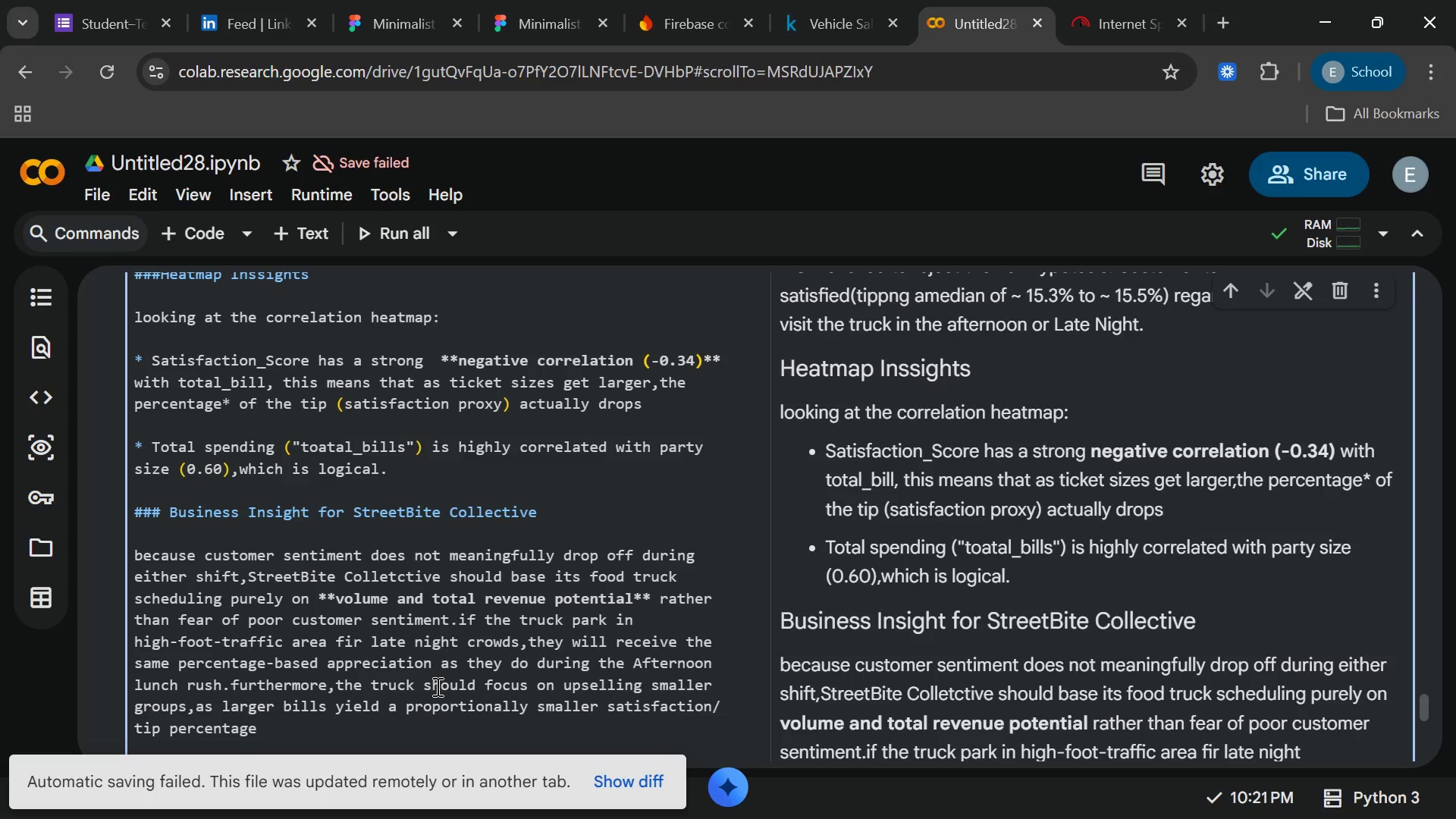 
left_click([314, 663])
 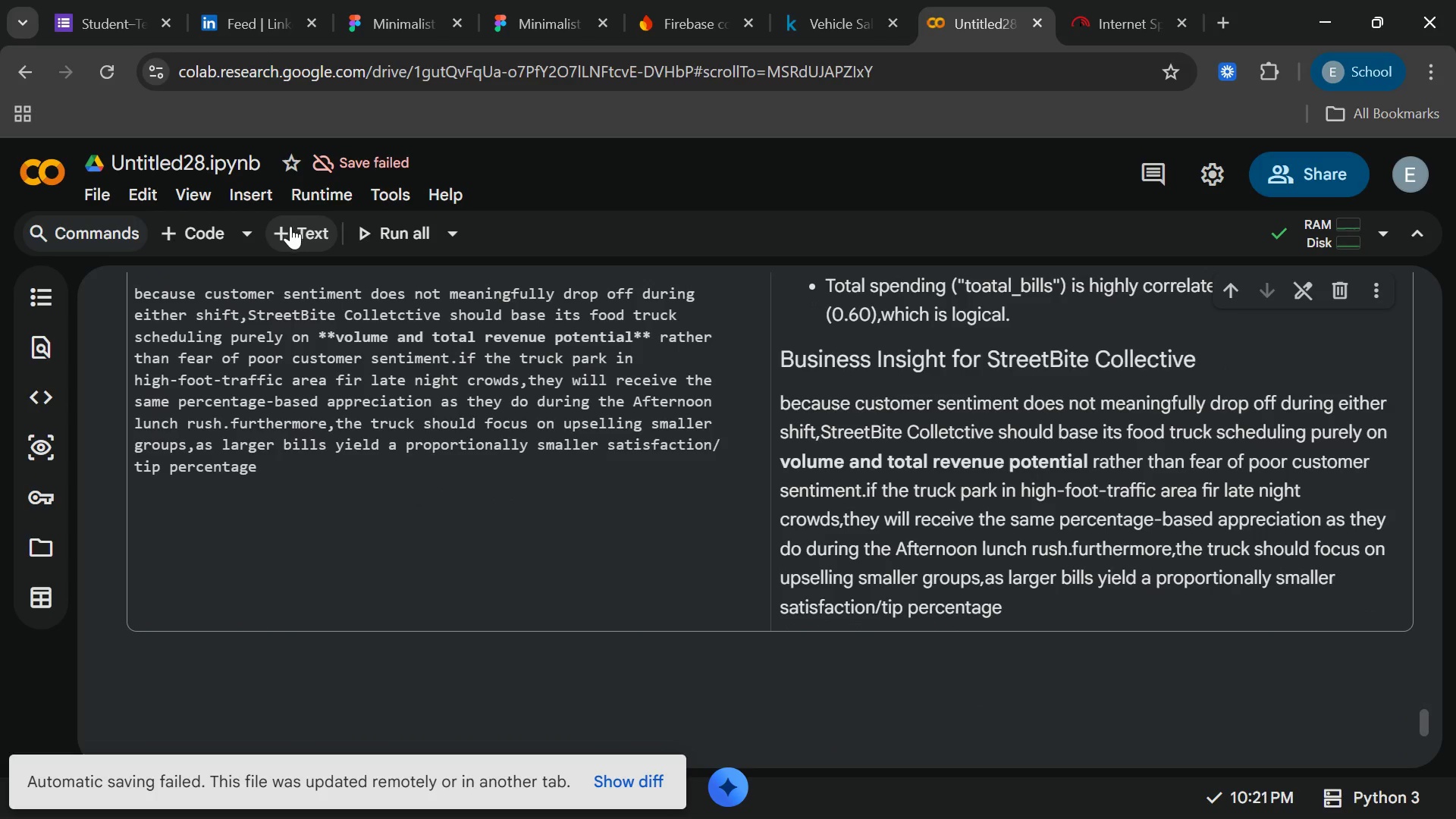 
left_click([290, 226])
 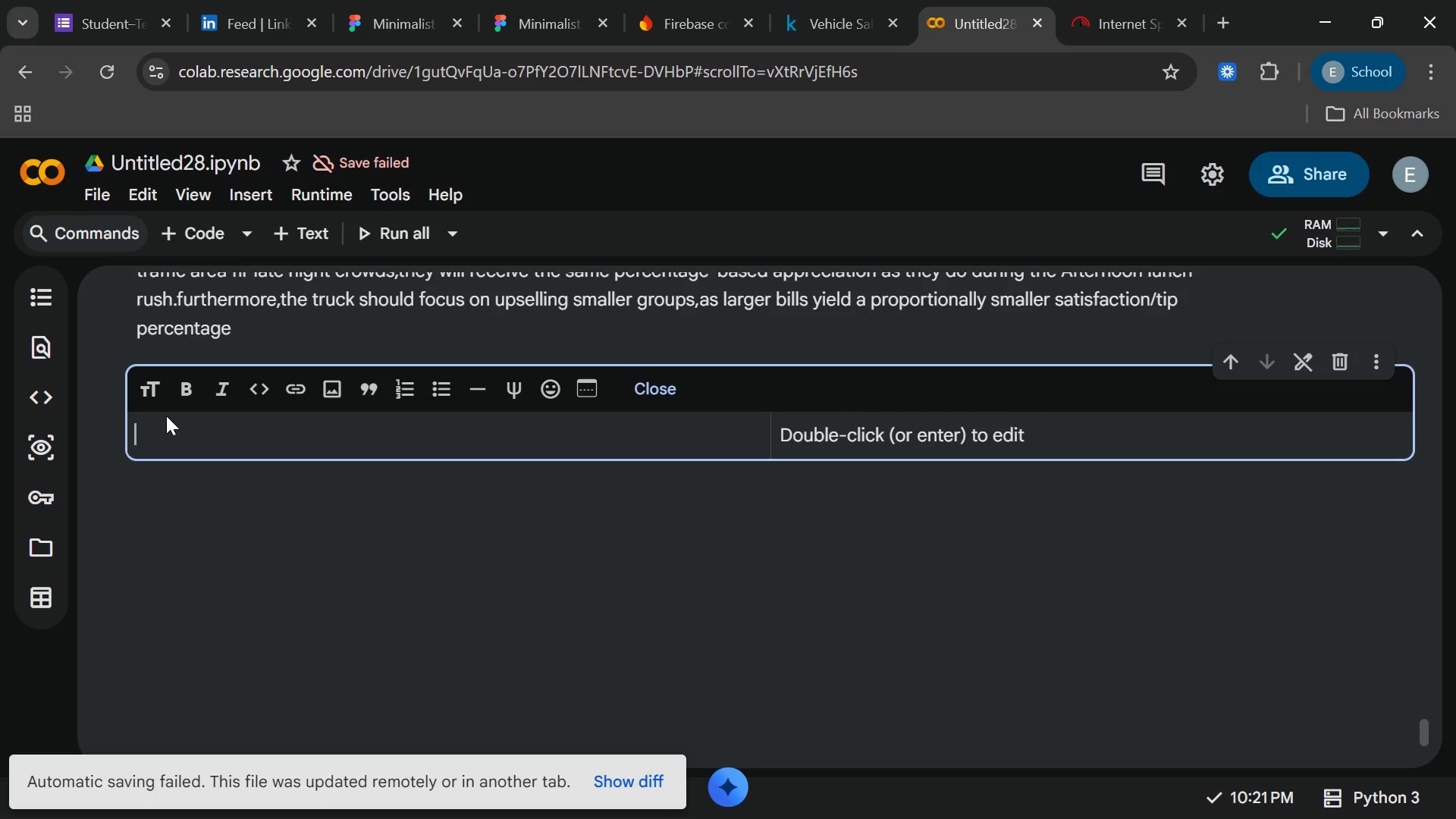 
wait(13.8)
 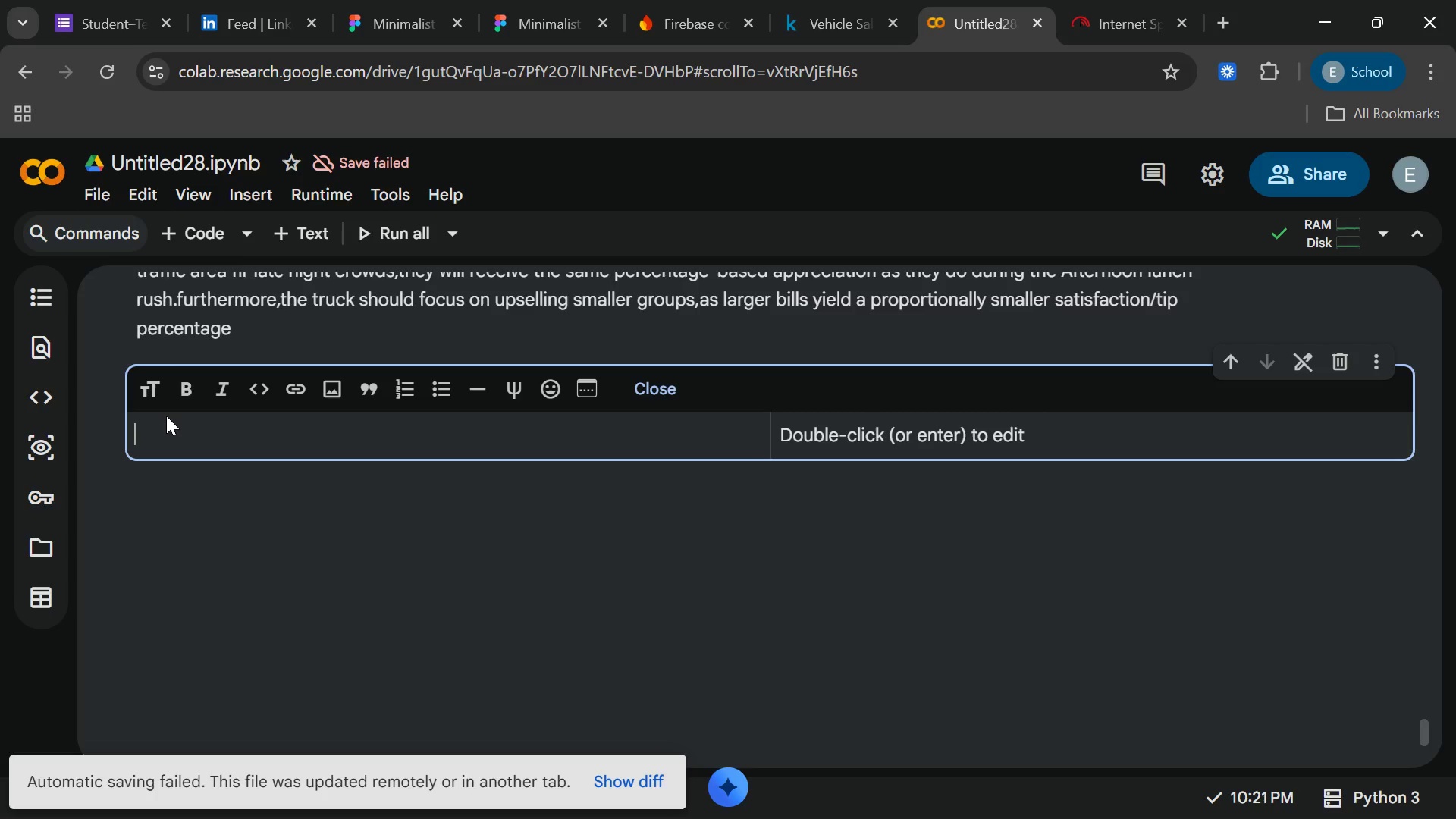 
type(##)
 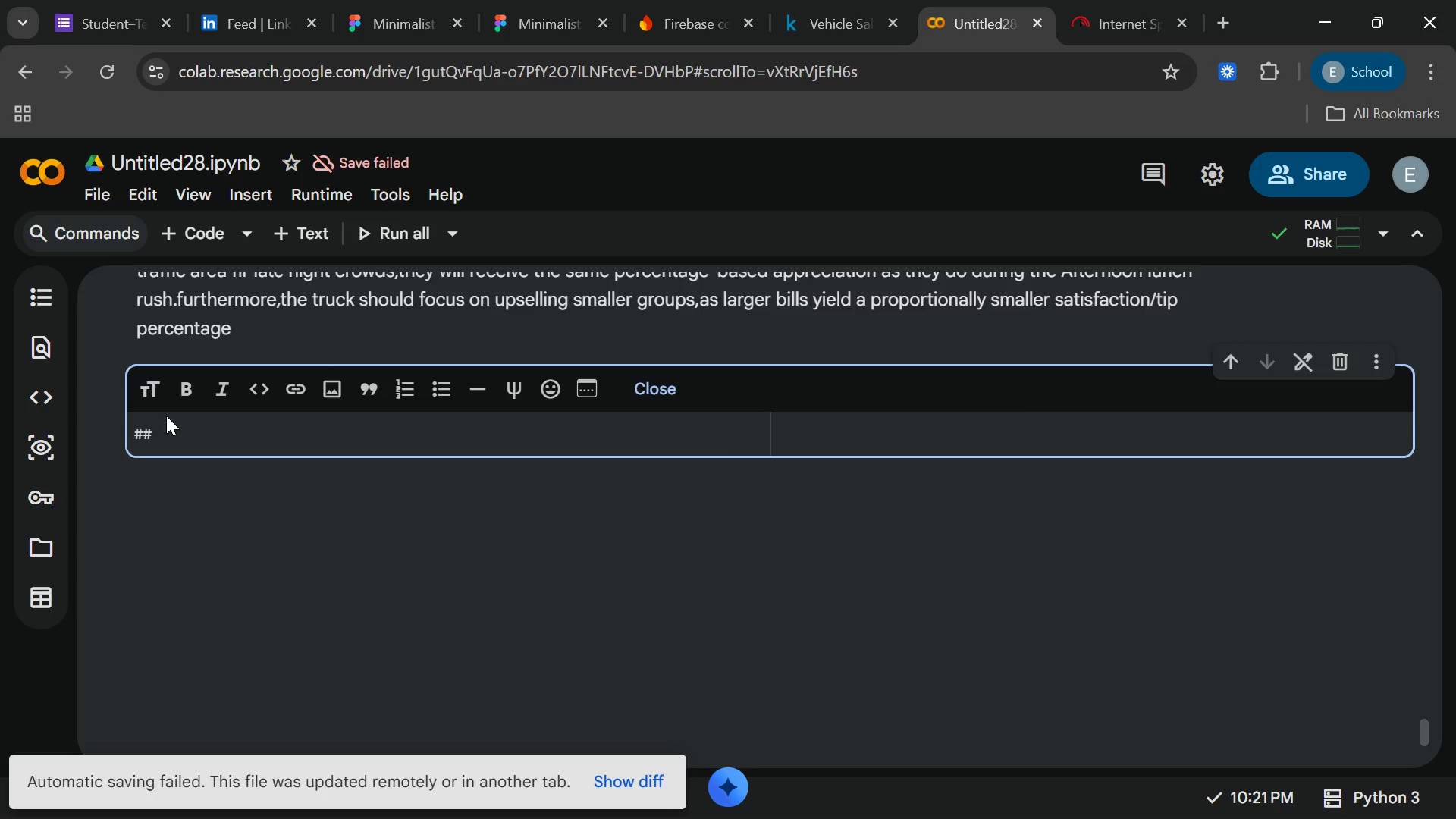 
type(8 Final)
 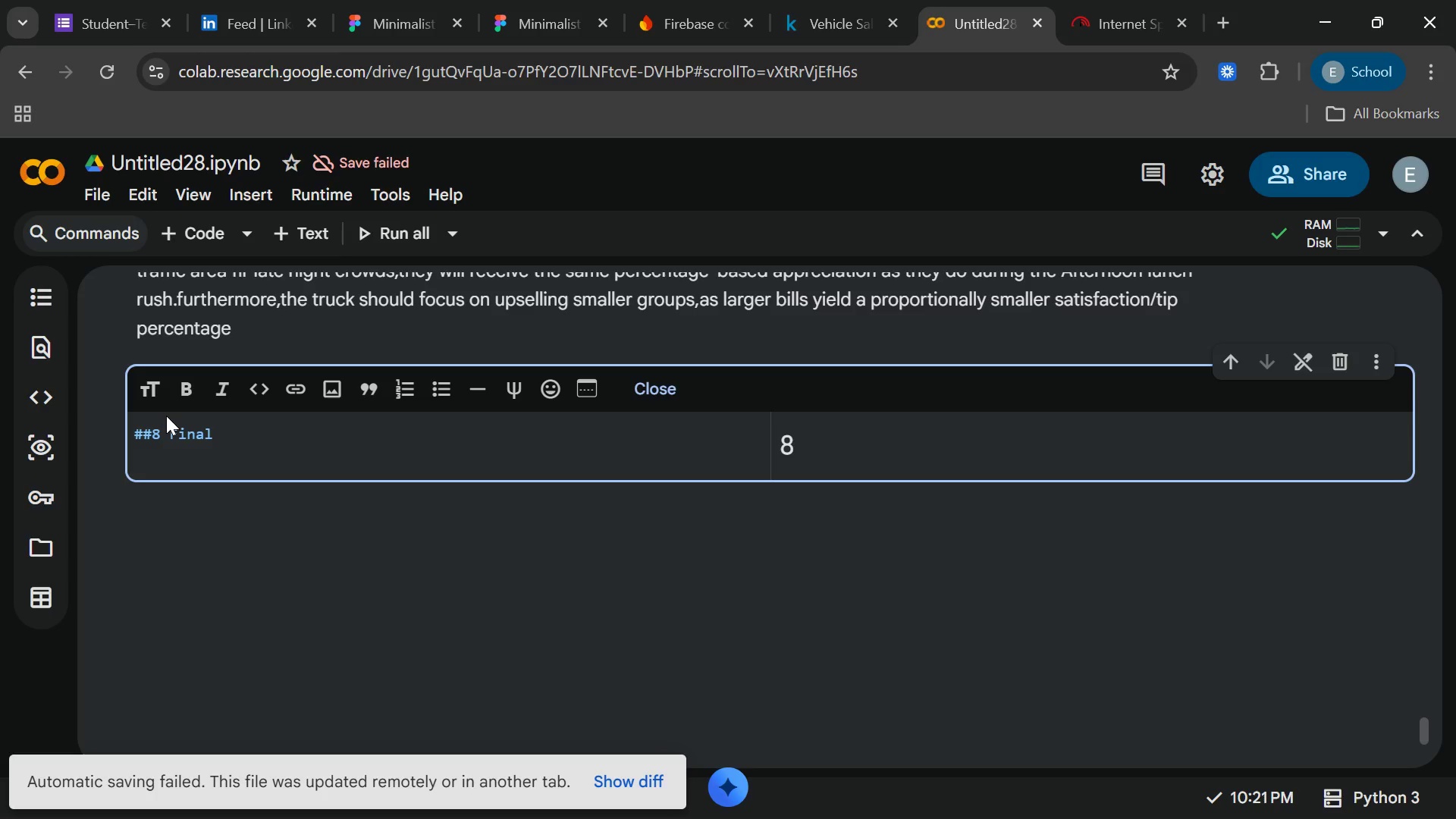 
wait(8.77)
 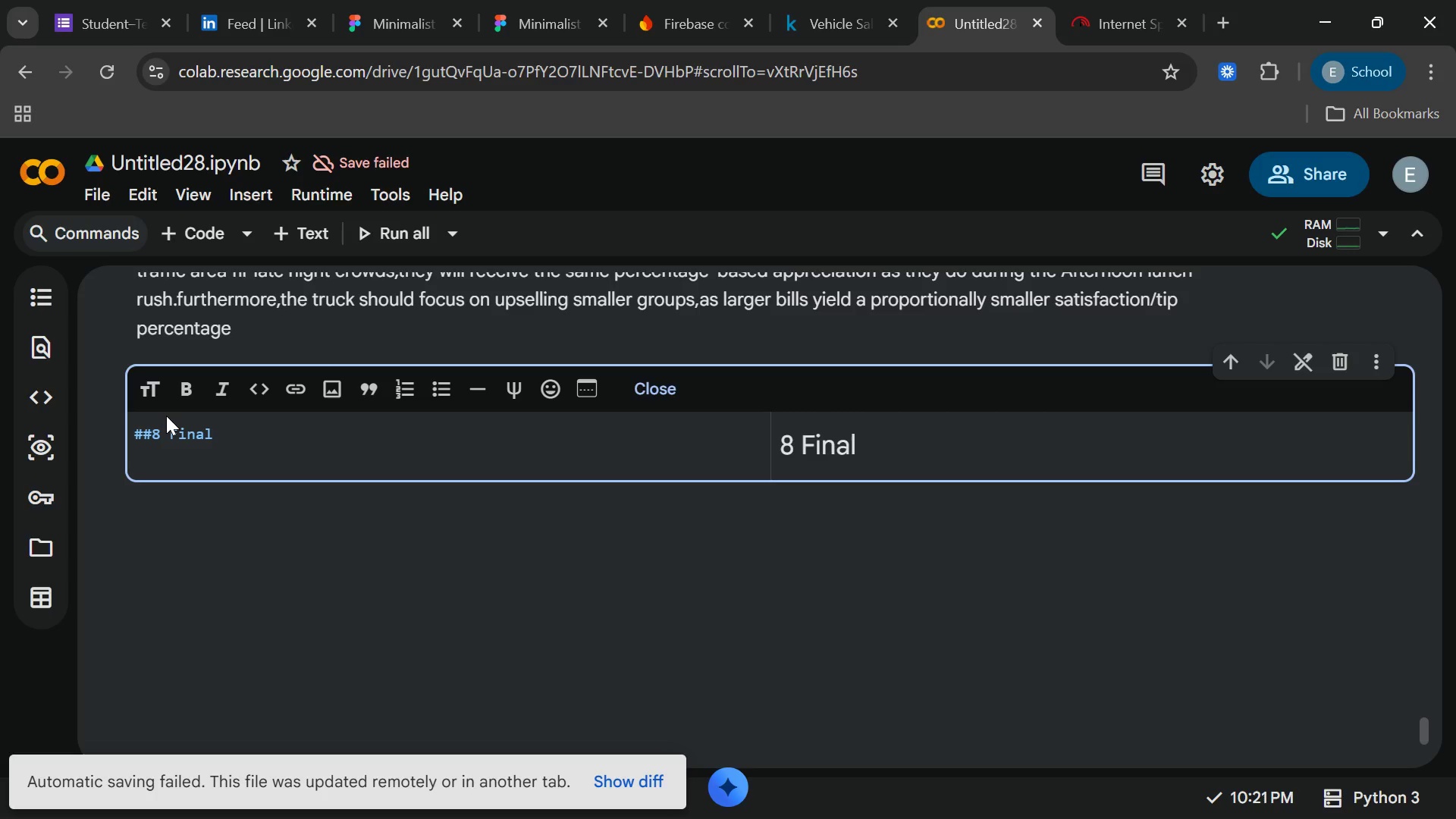 
key(S)
 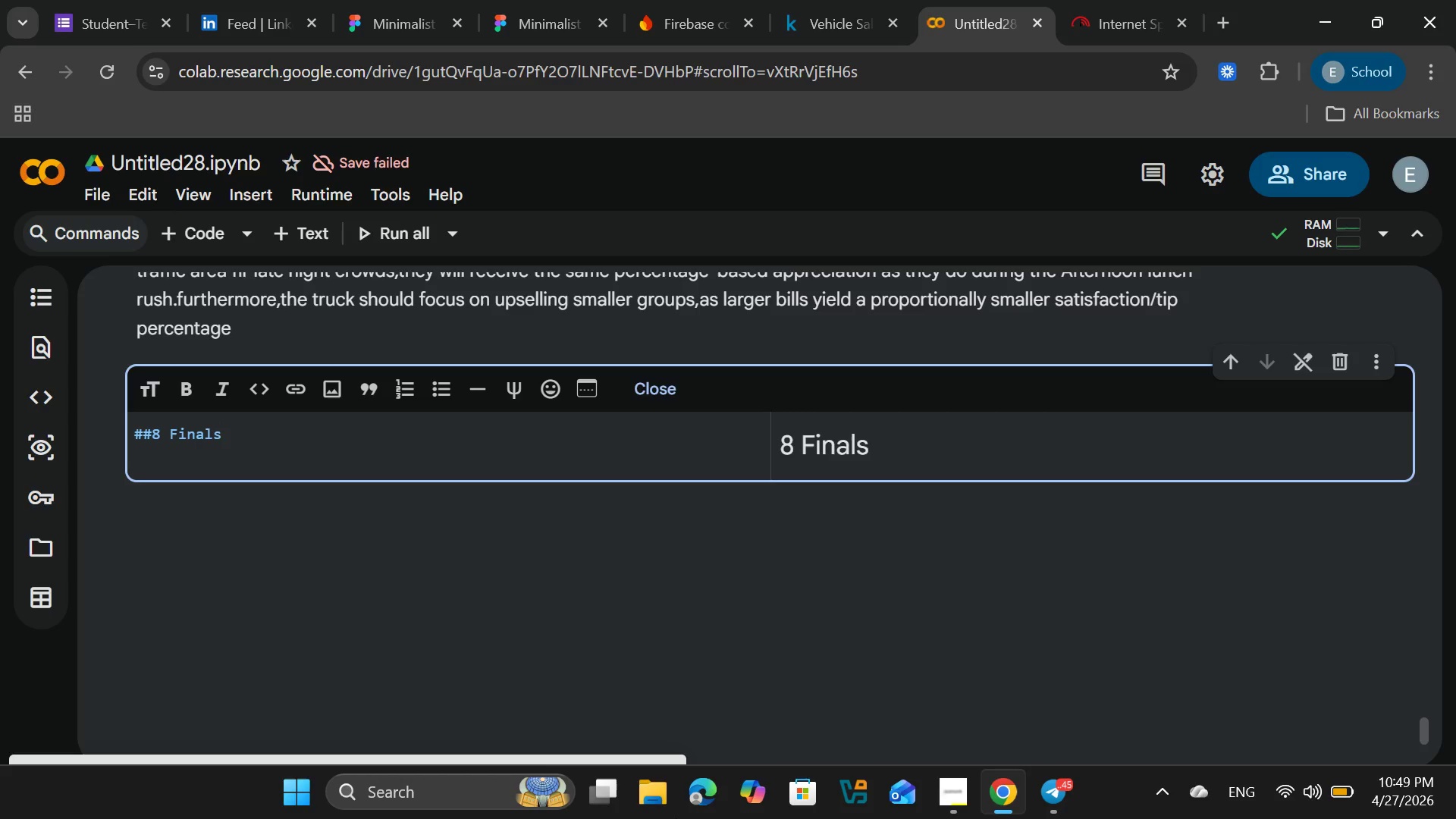 
wait(5.95)
 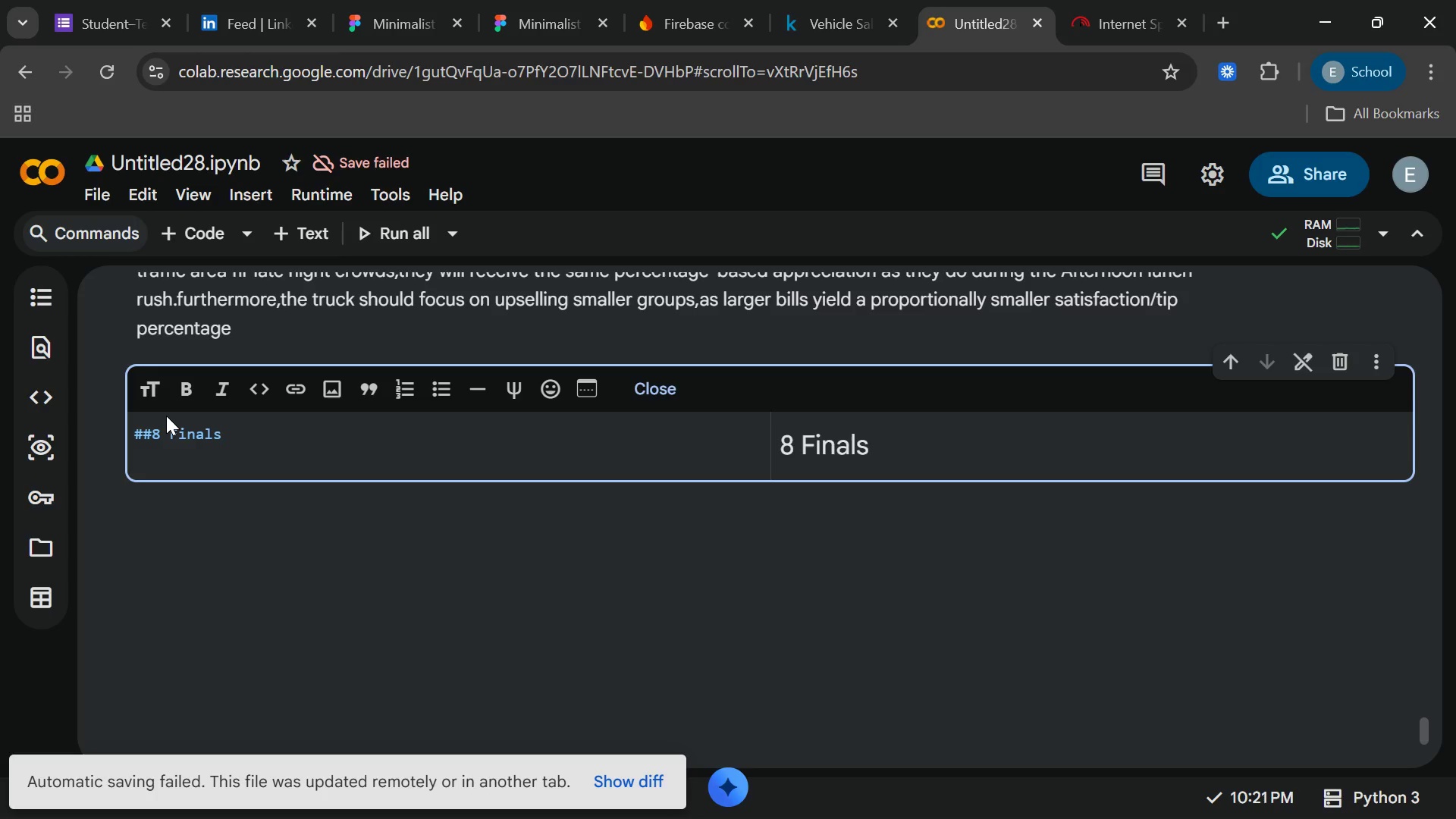 
key(Backspace)
type( summary)
 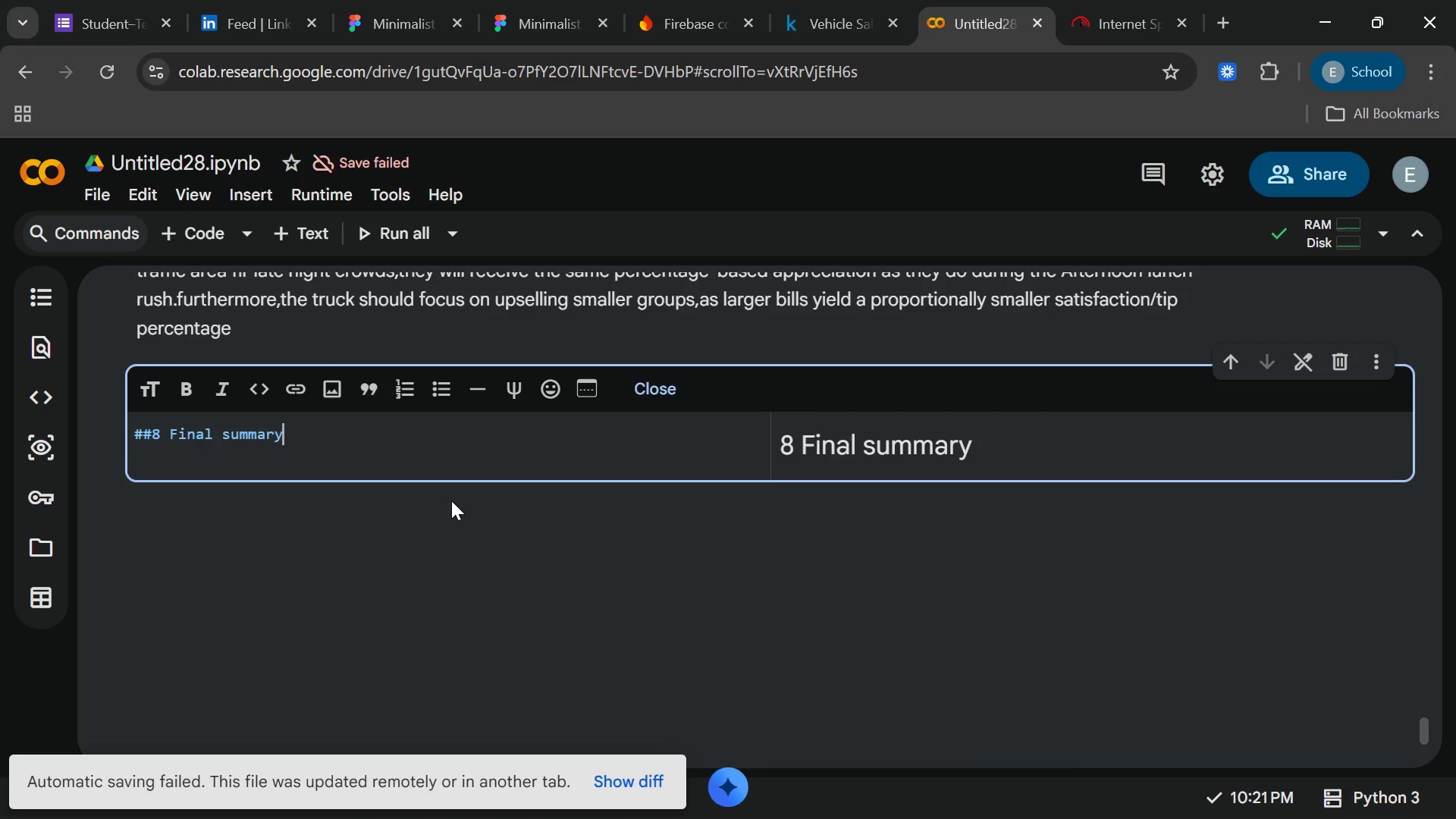 
key(Enter)
 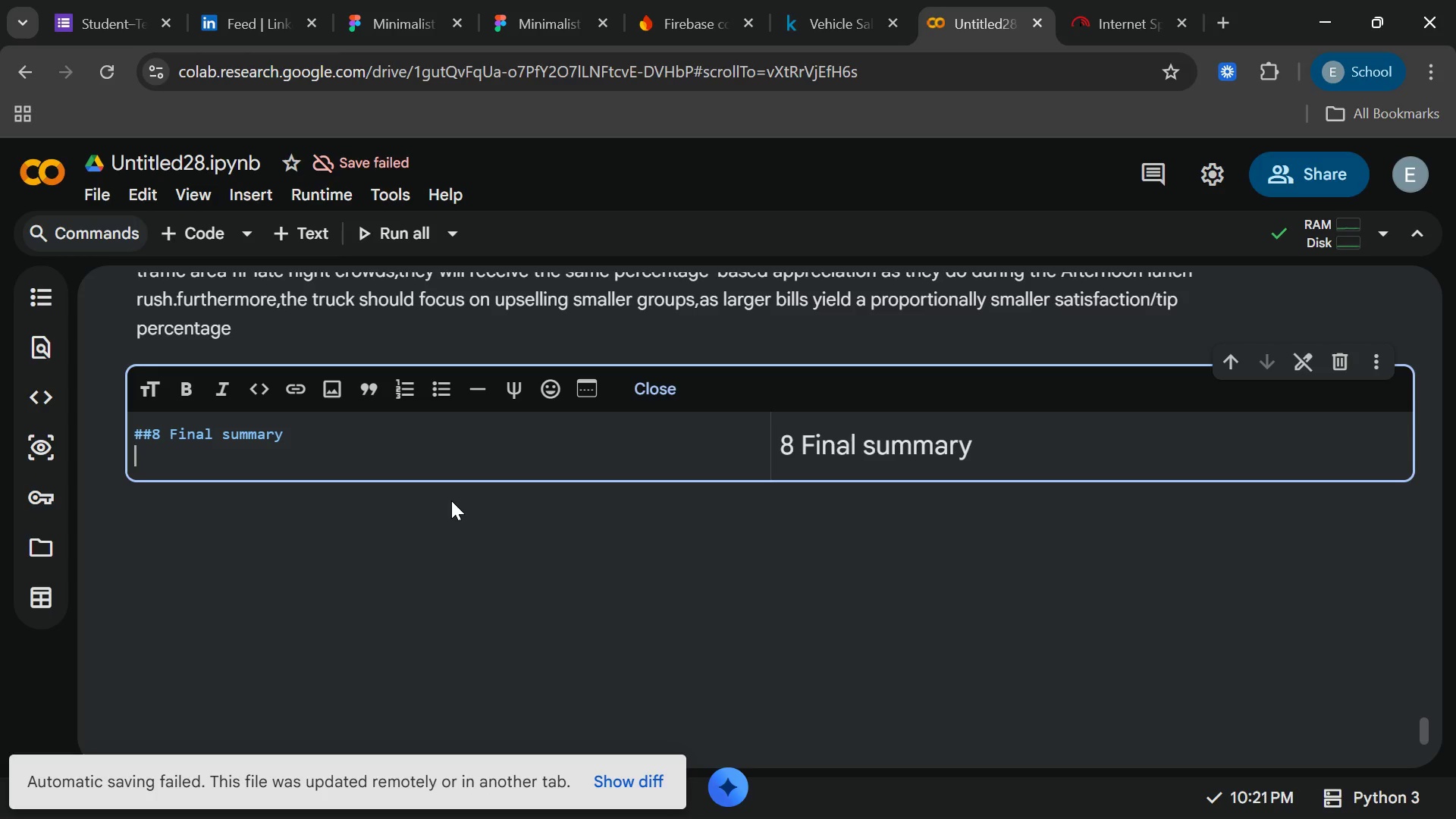 
key(Enter)
 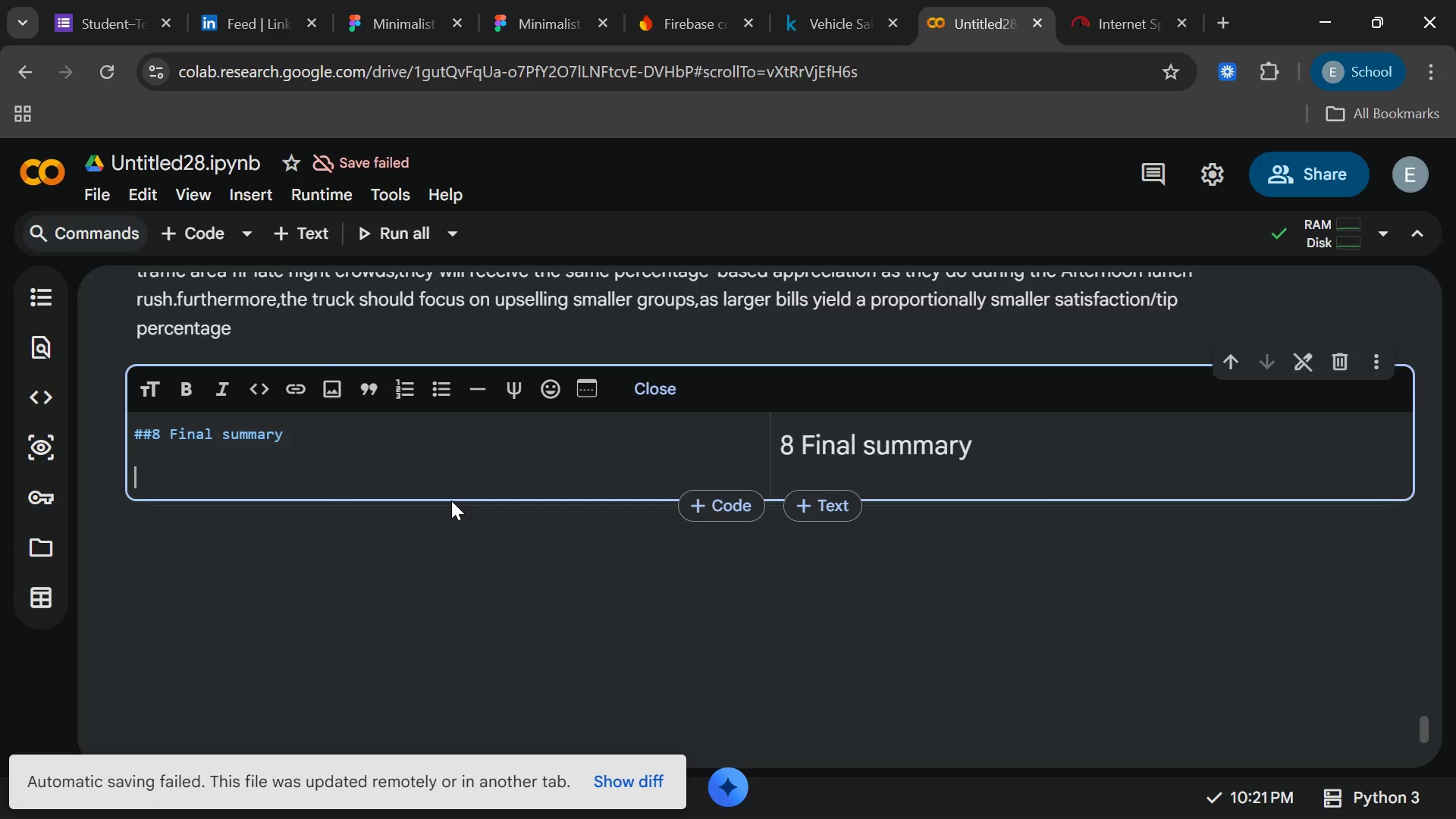 
type(* **which period)
 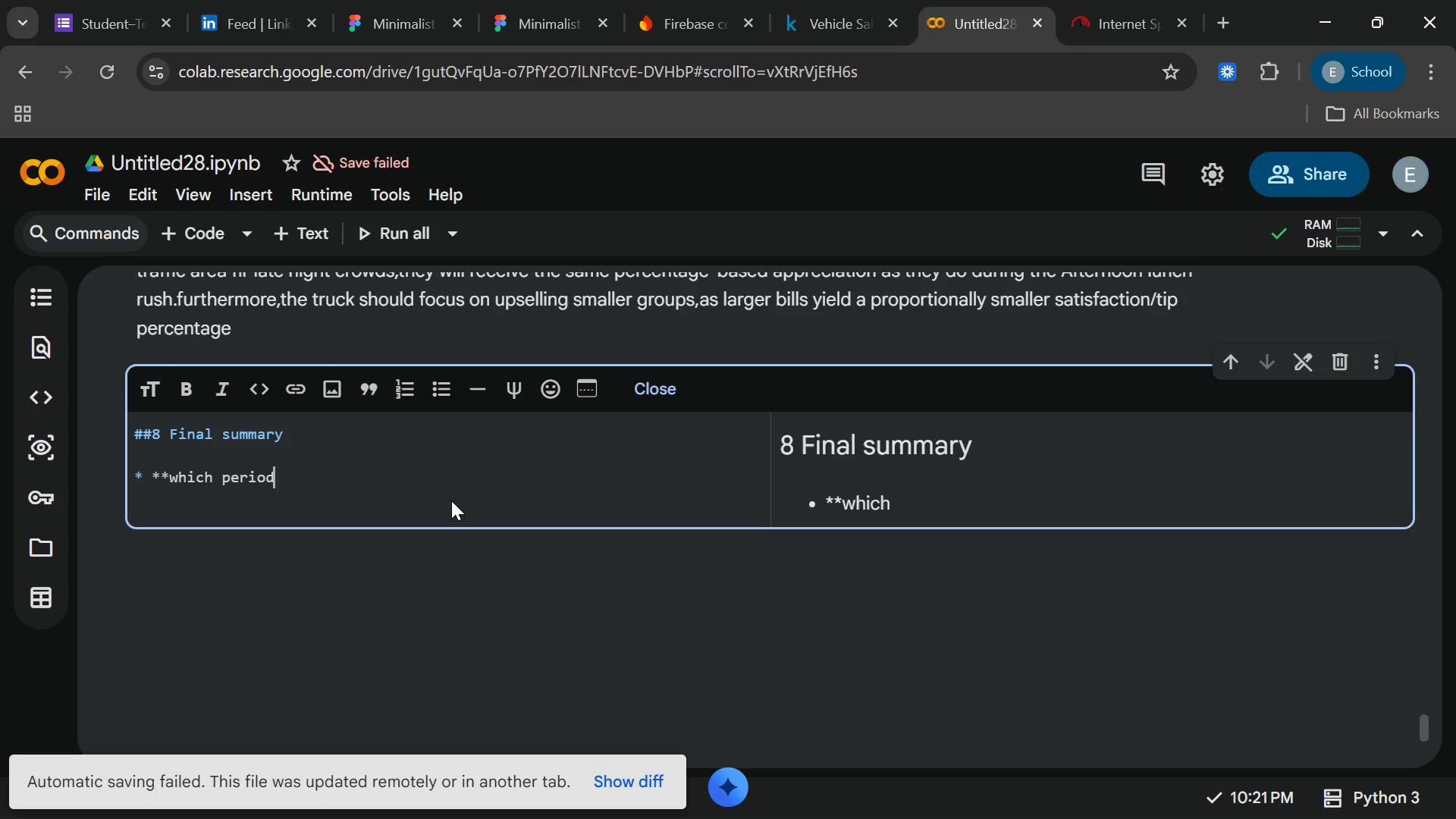 
type(perform)
 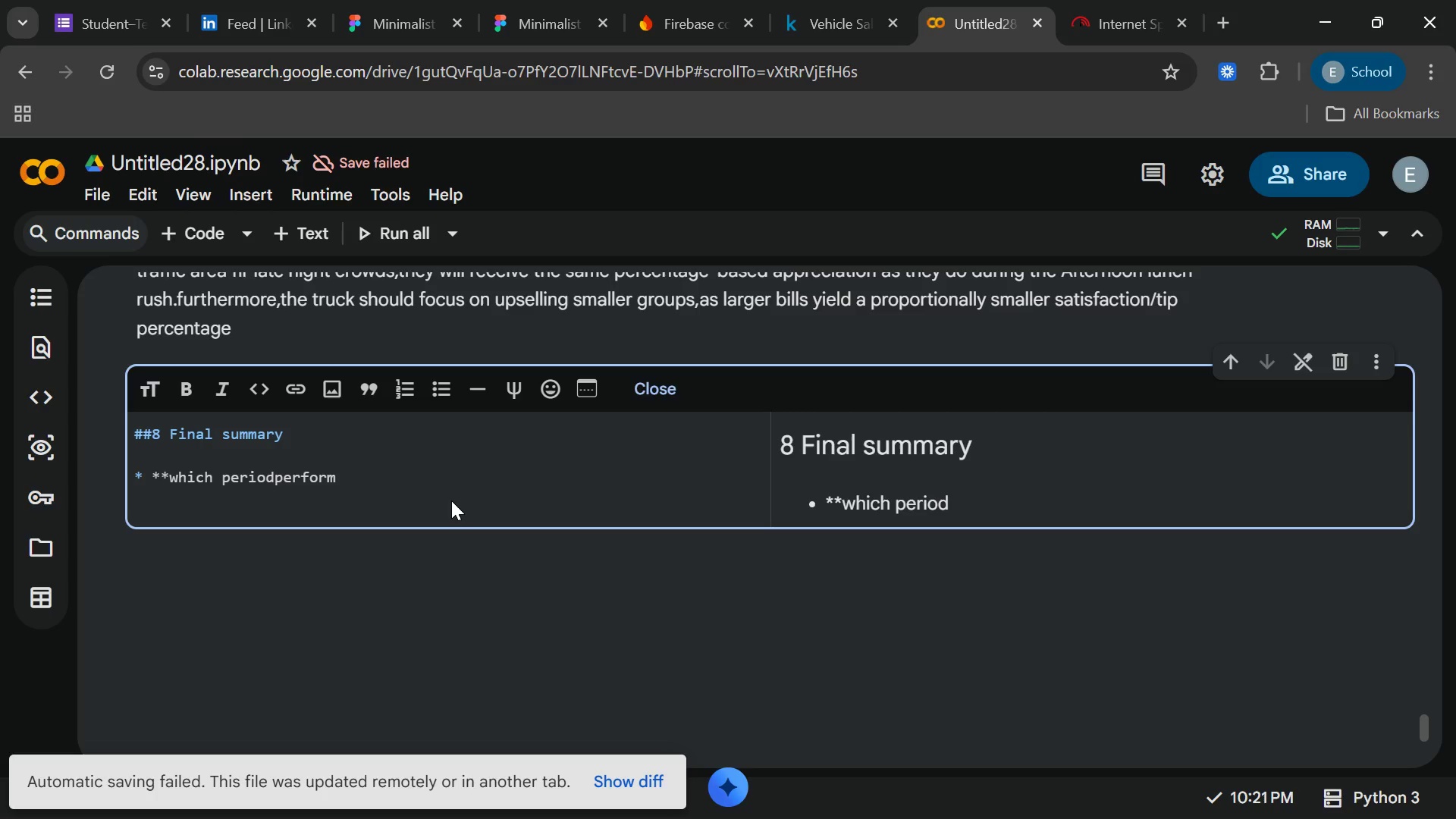 
key(ArrowLeft)
 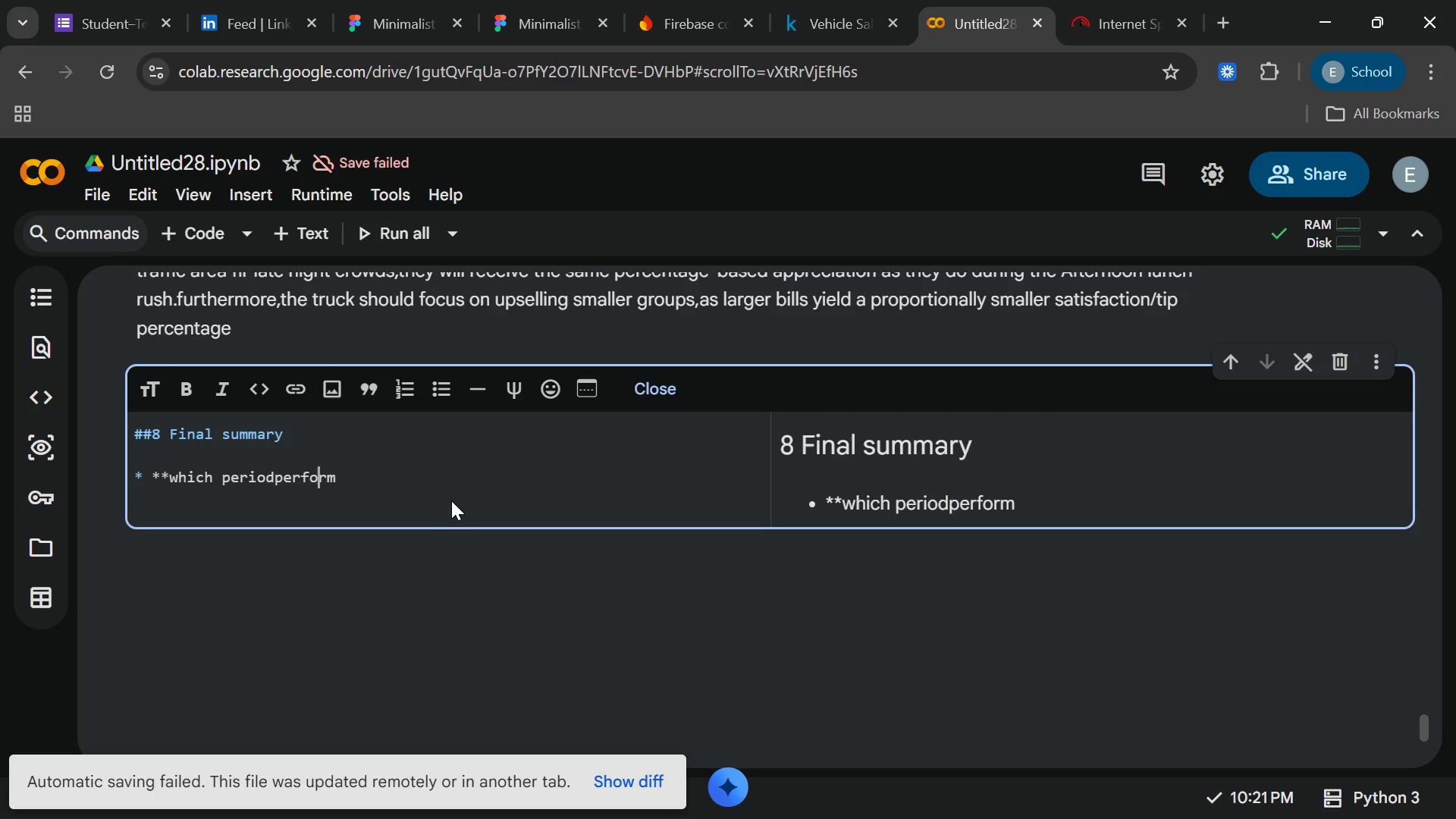 
key(ArrowLeft)
 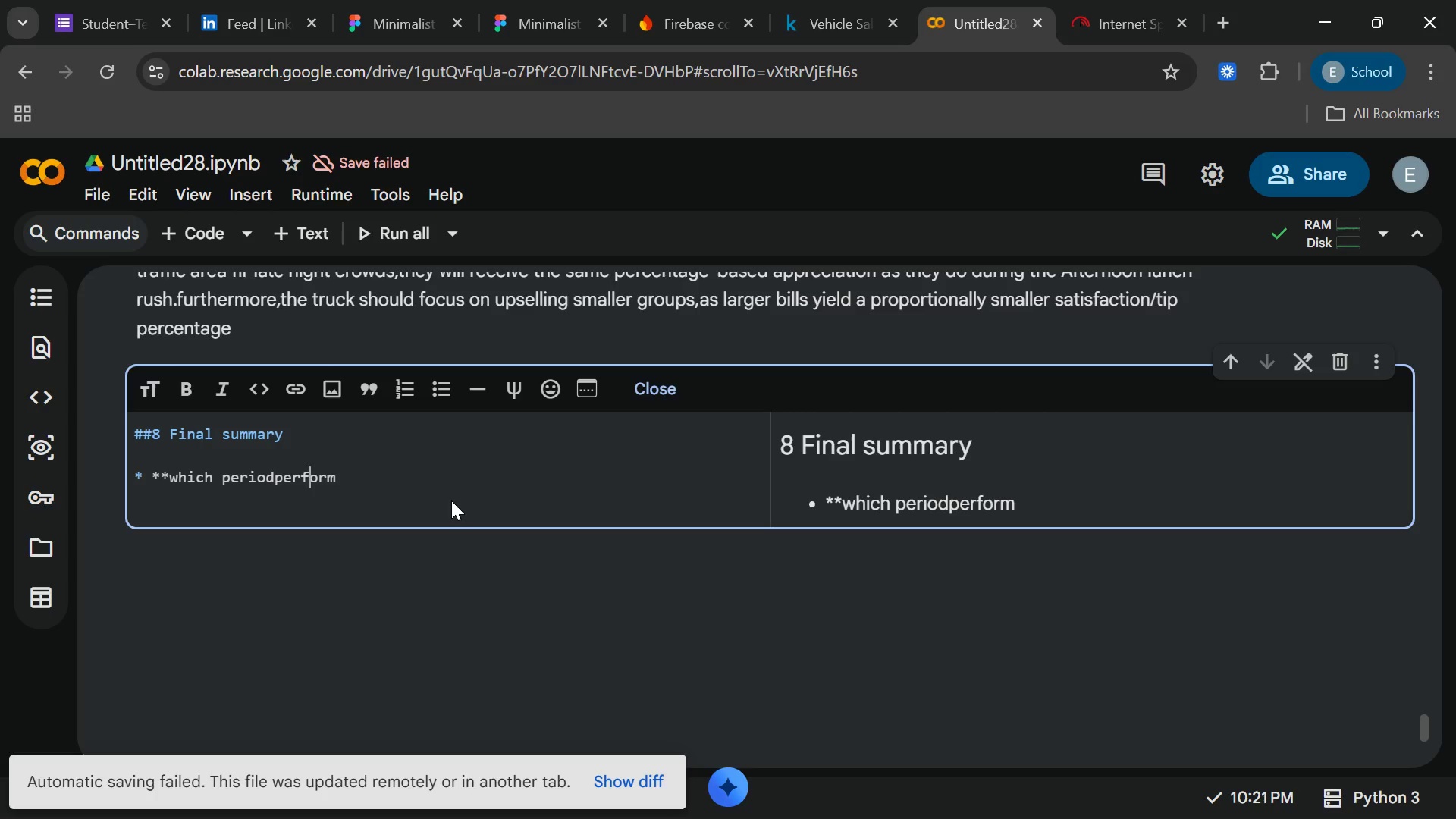 
key(ArrowLeft)
 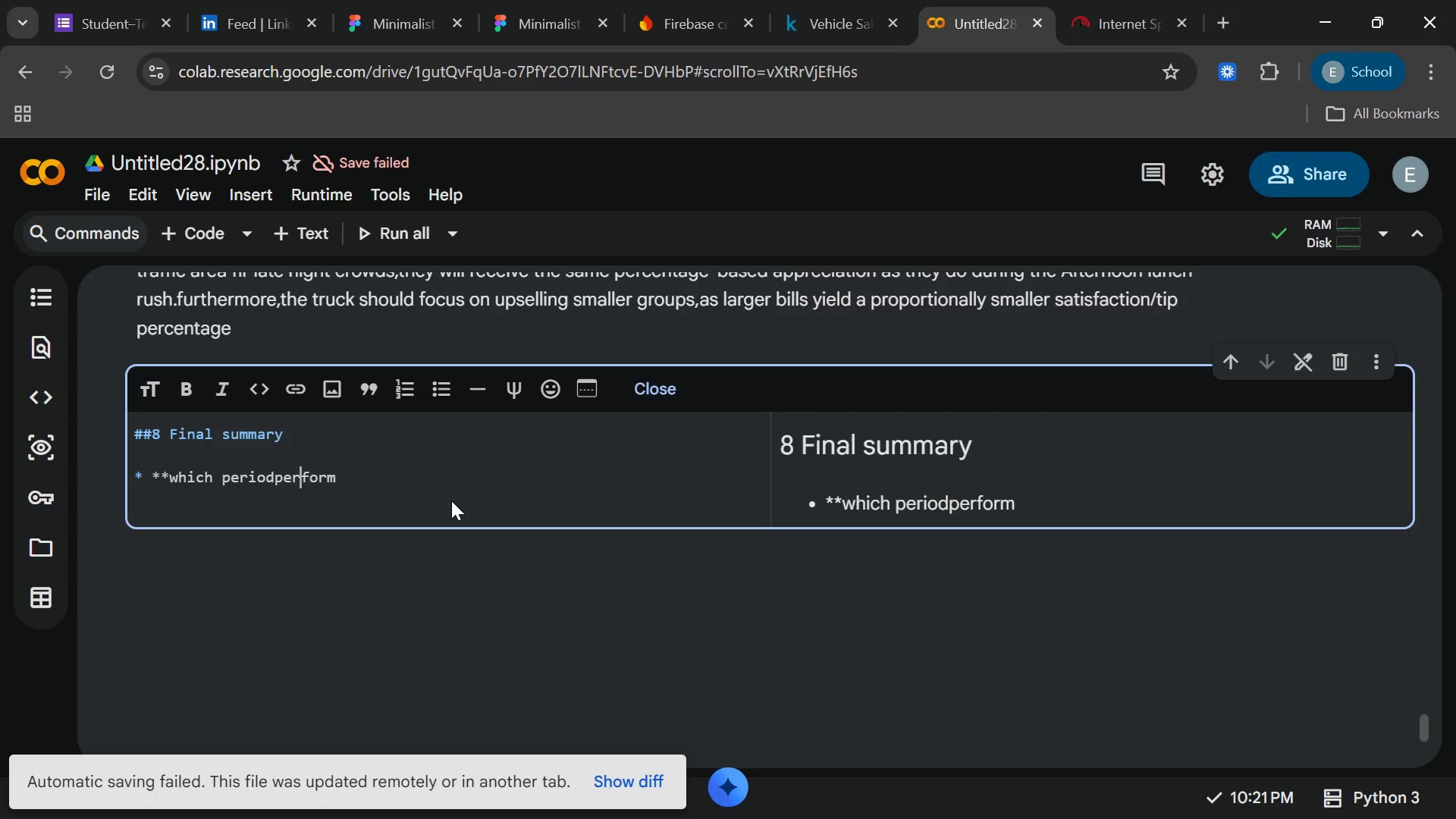 
key(ArrowLeft)
 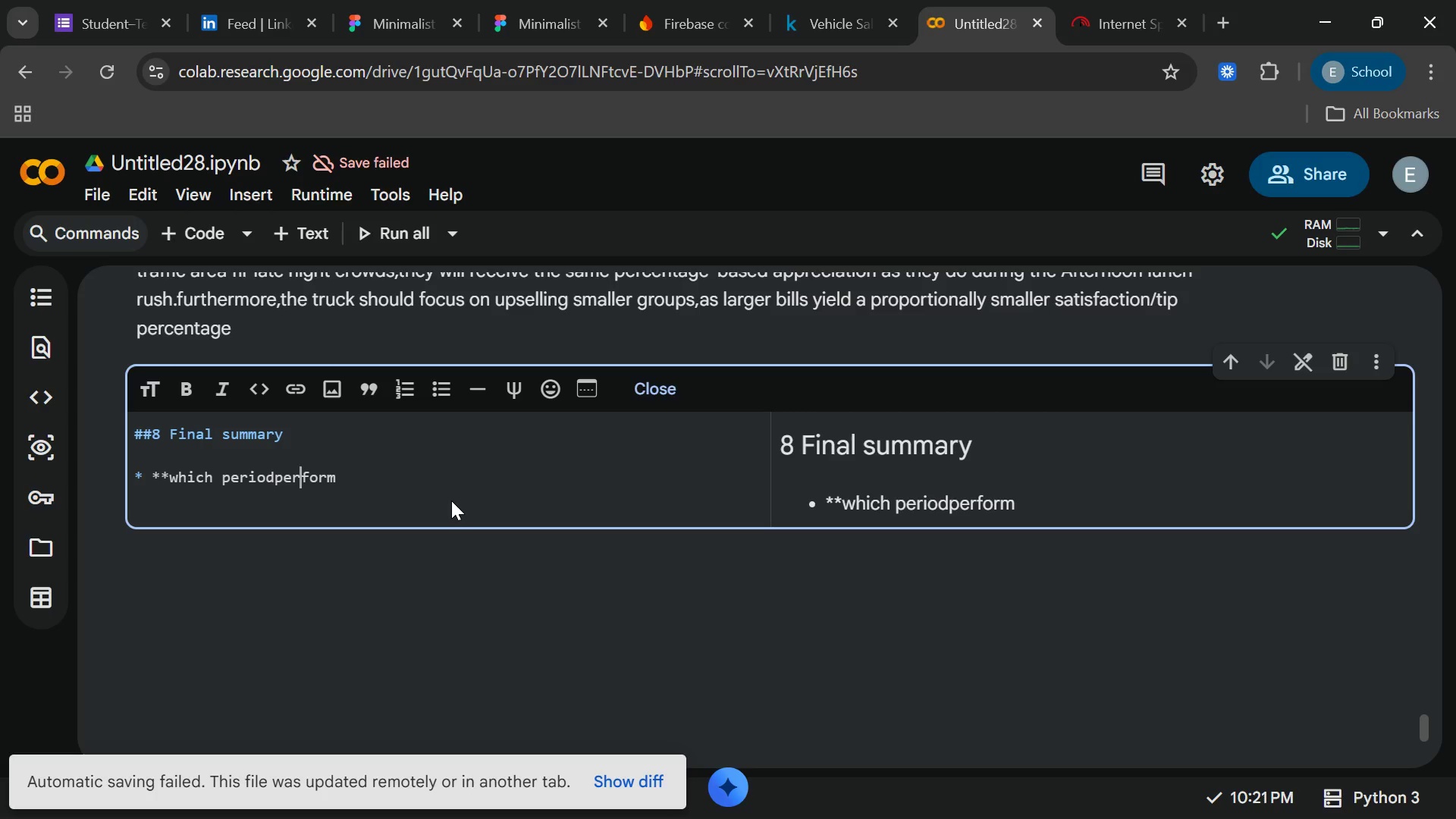 
key(ArrowLeft)
 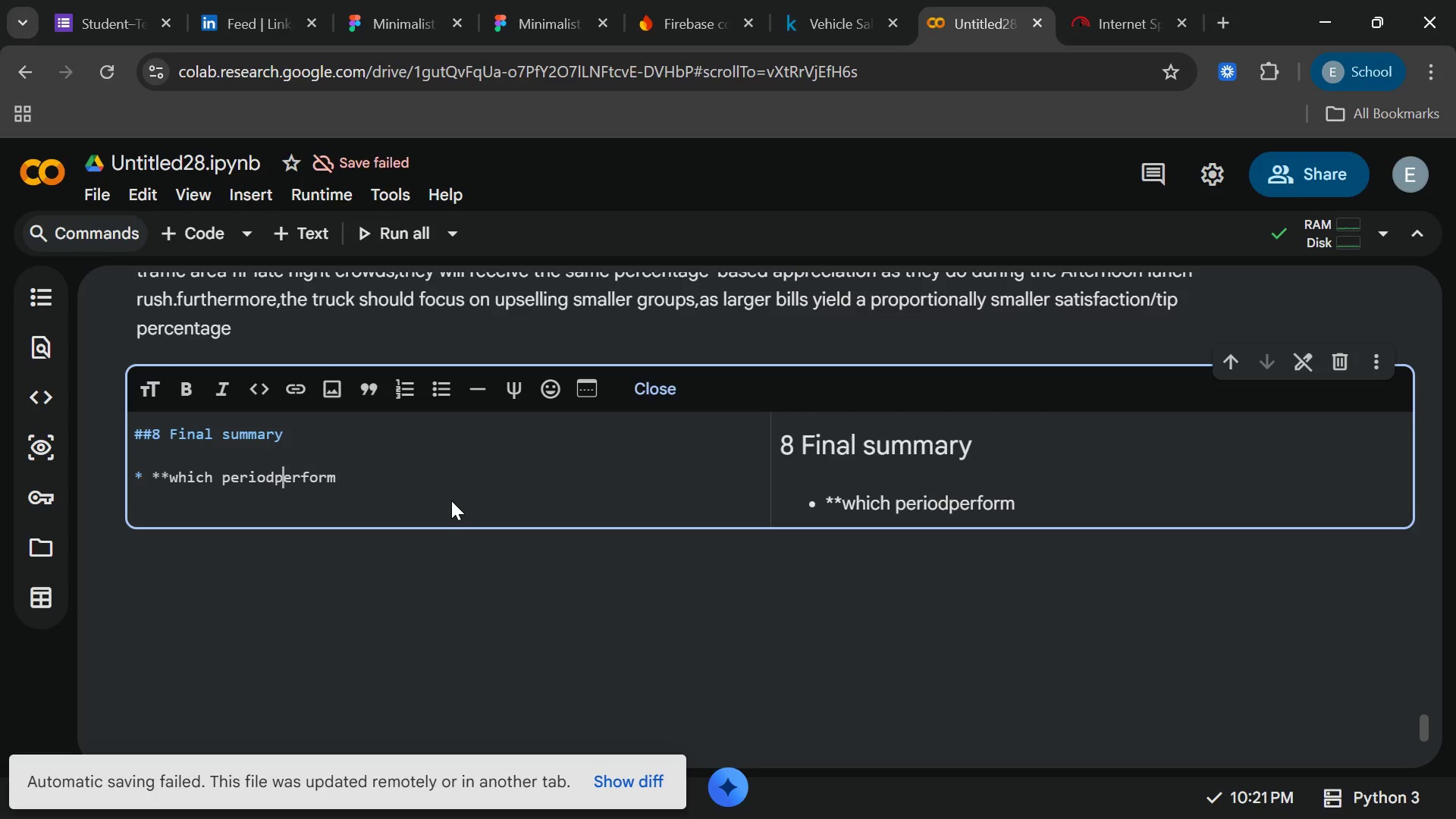 
key(ArrowLeft)
 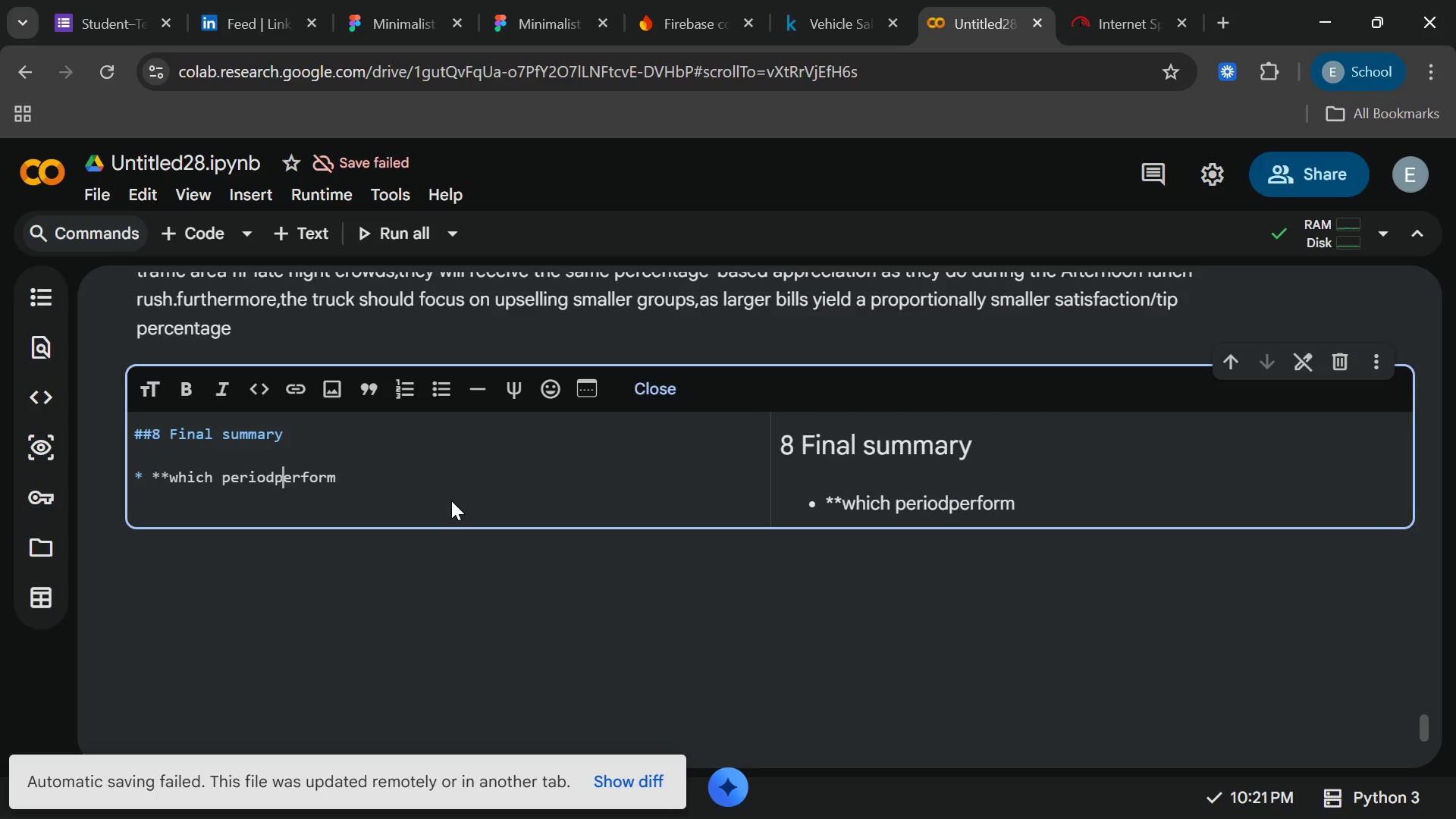 
key(ArrowLeft)
 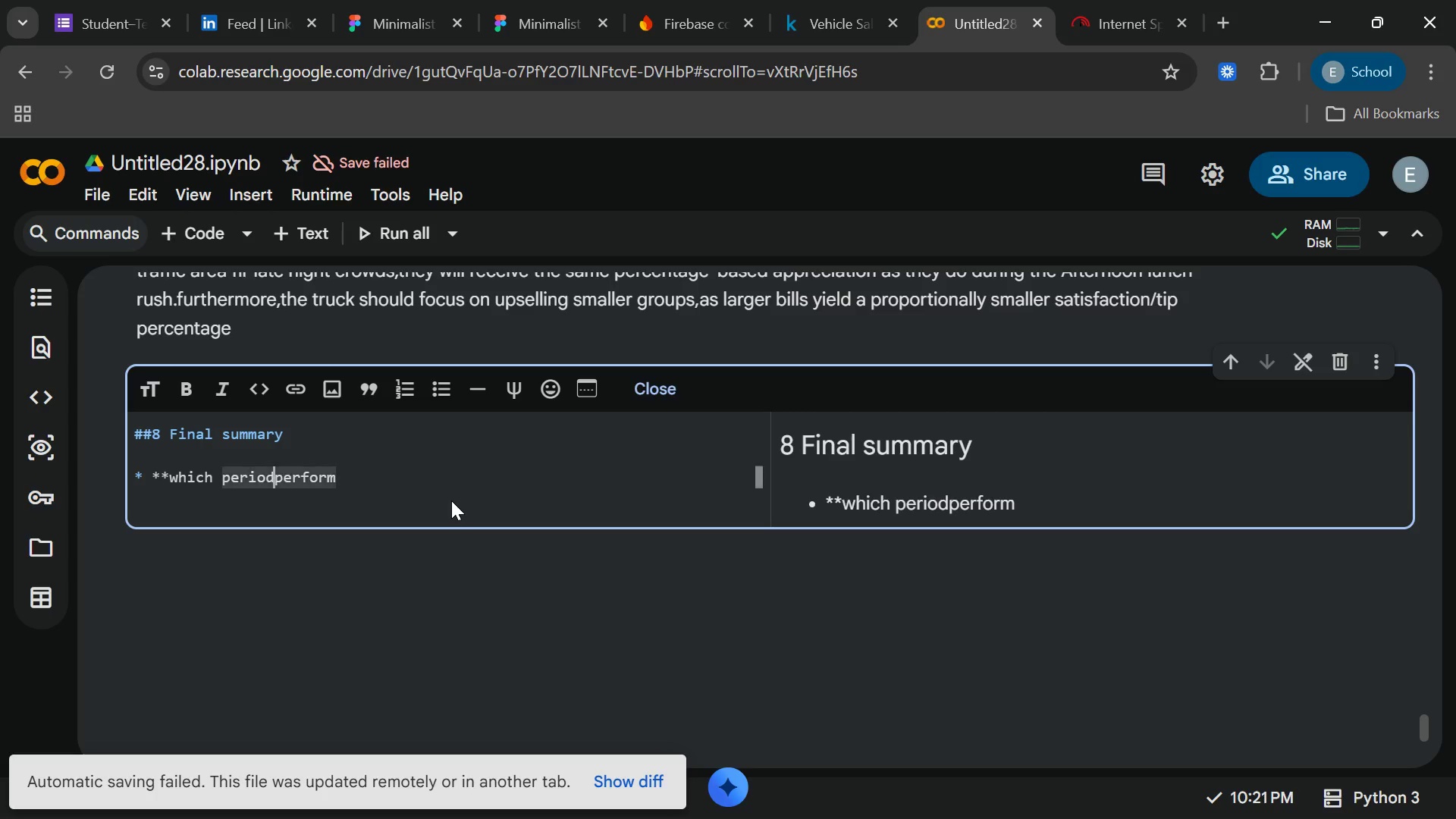 
key(V)
 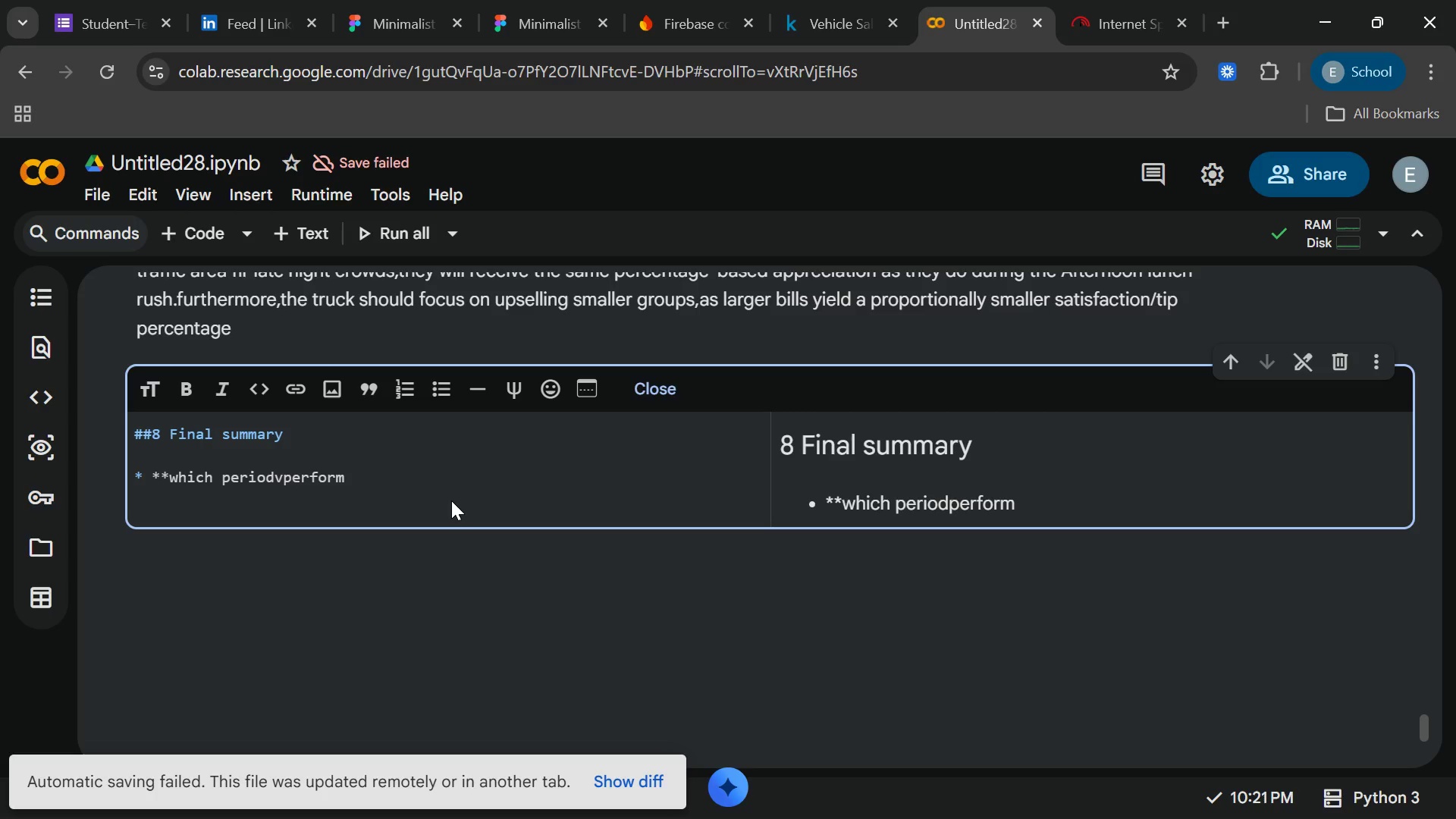 
key(Backspace)
 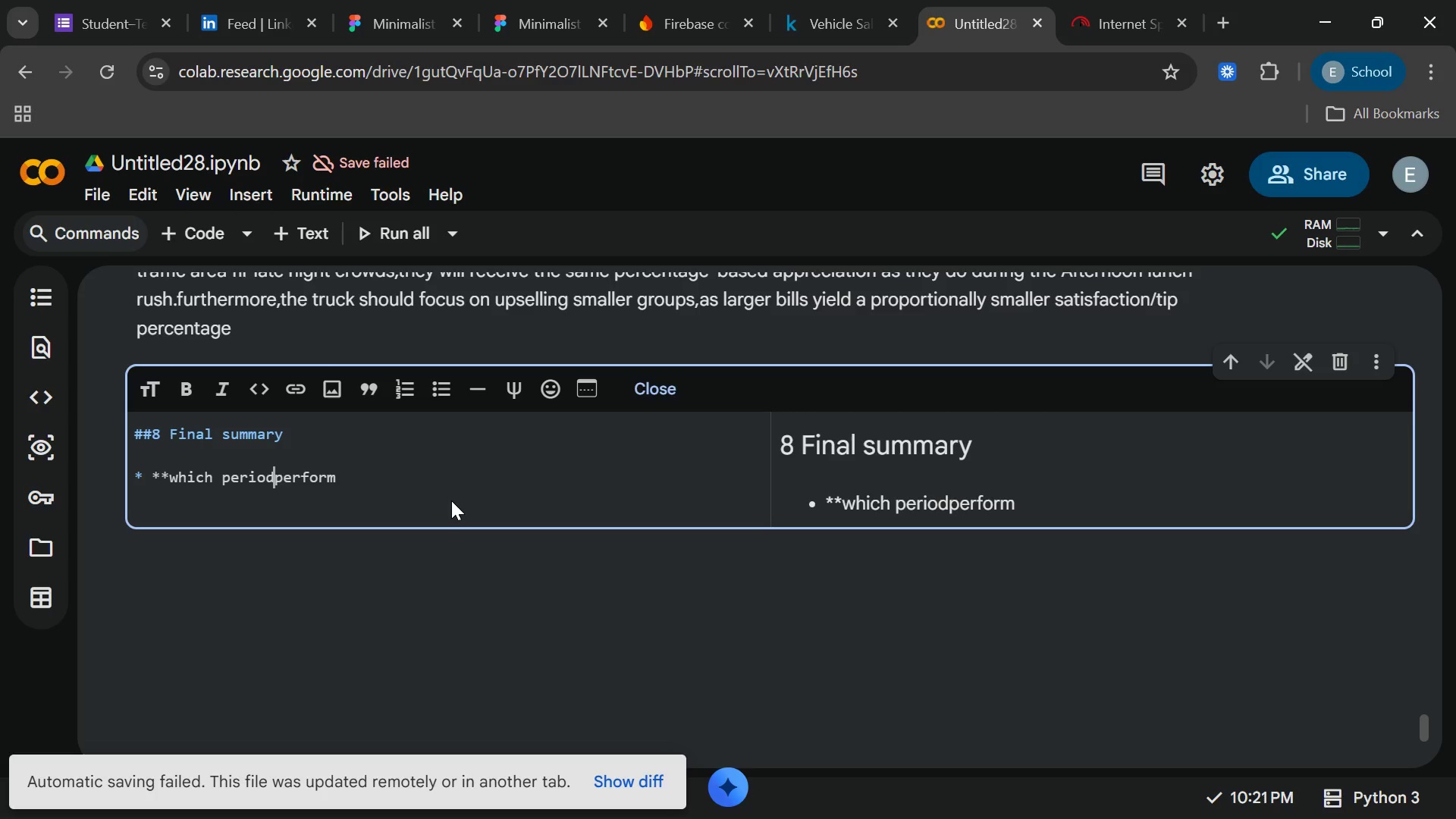 
key(Space)
 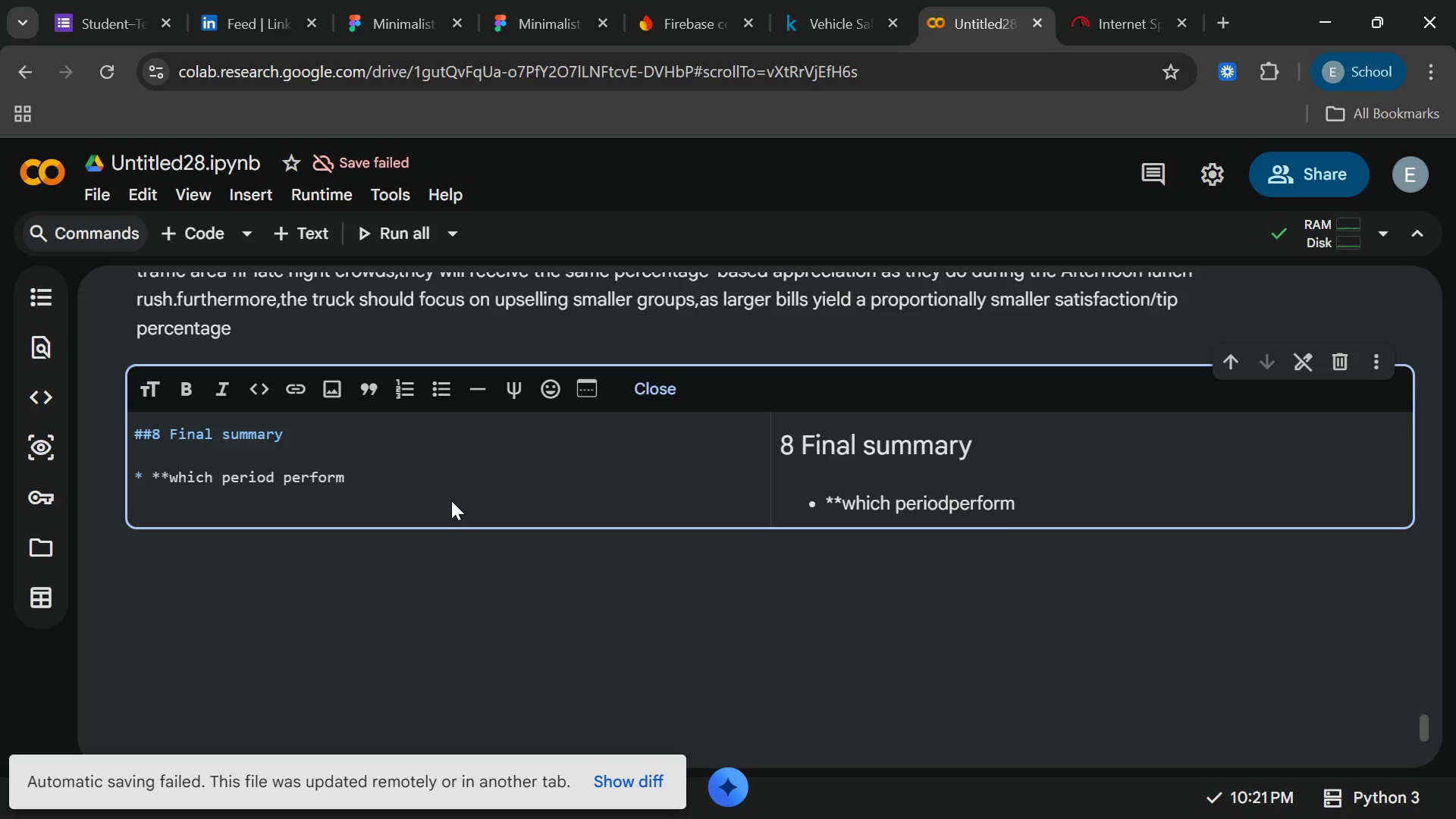 
key(End)
 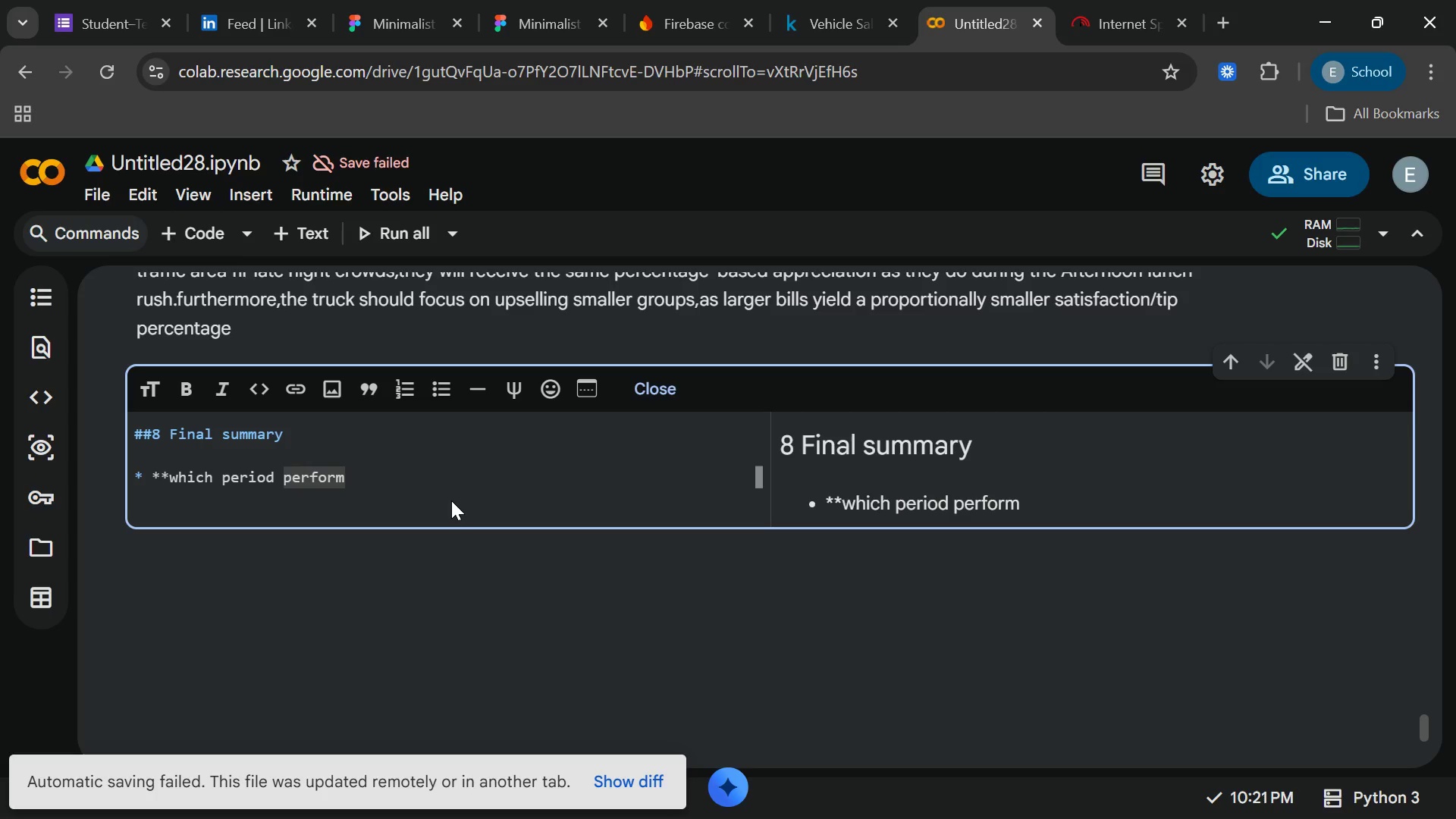 
type( better)
 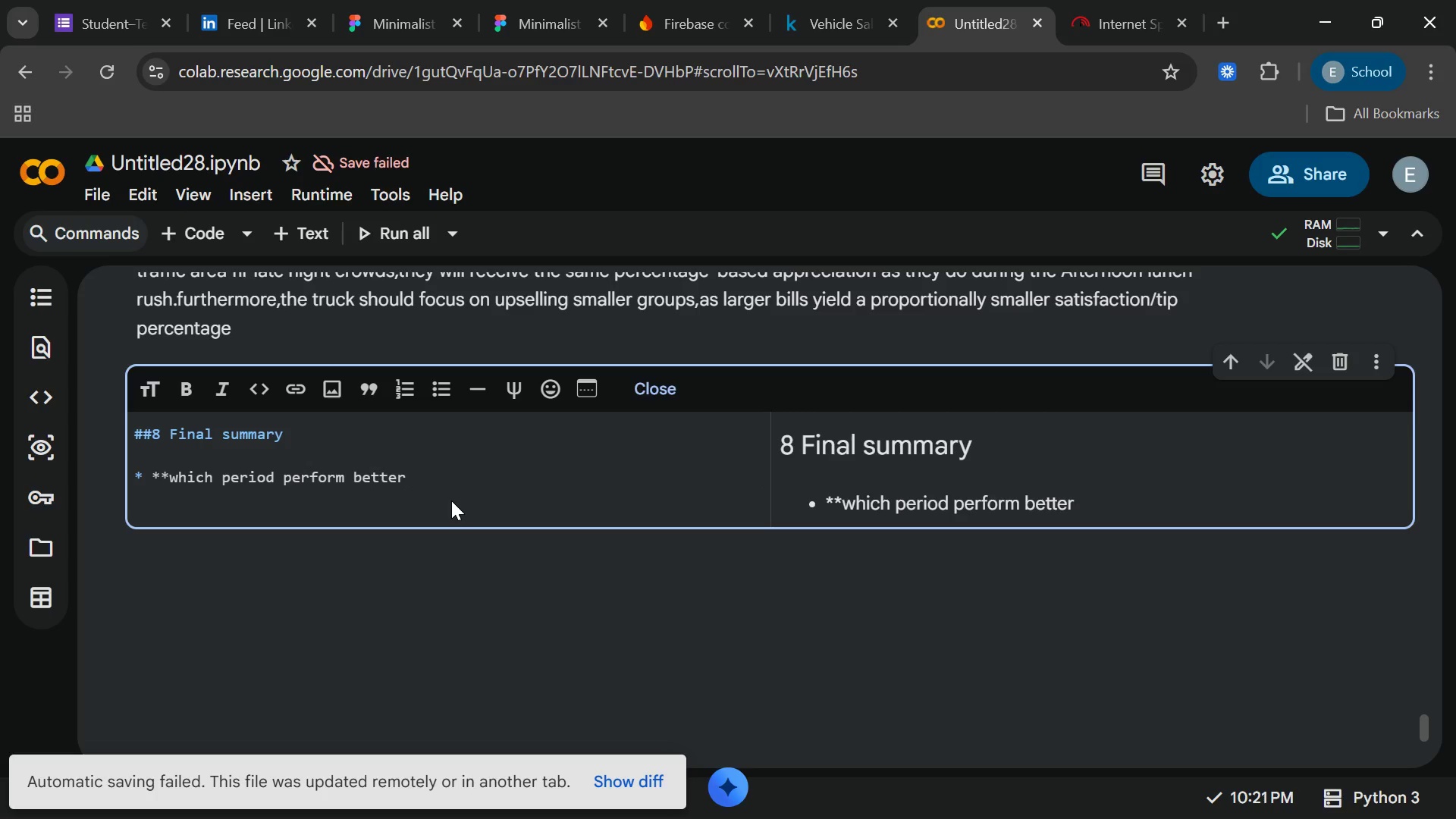 
wait(5.31)
 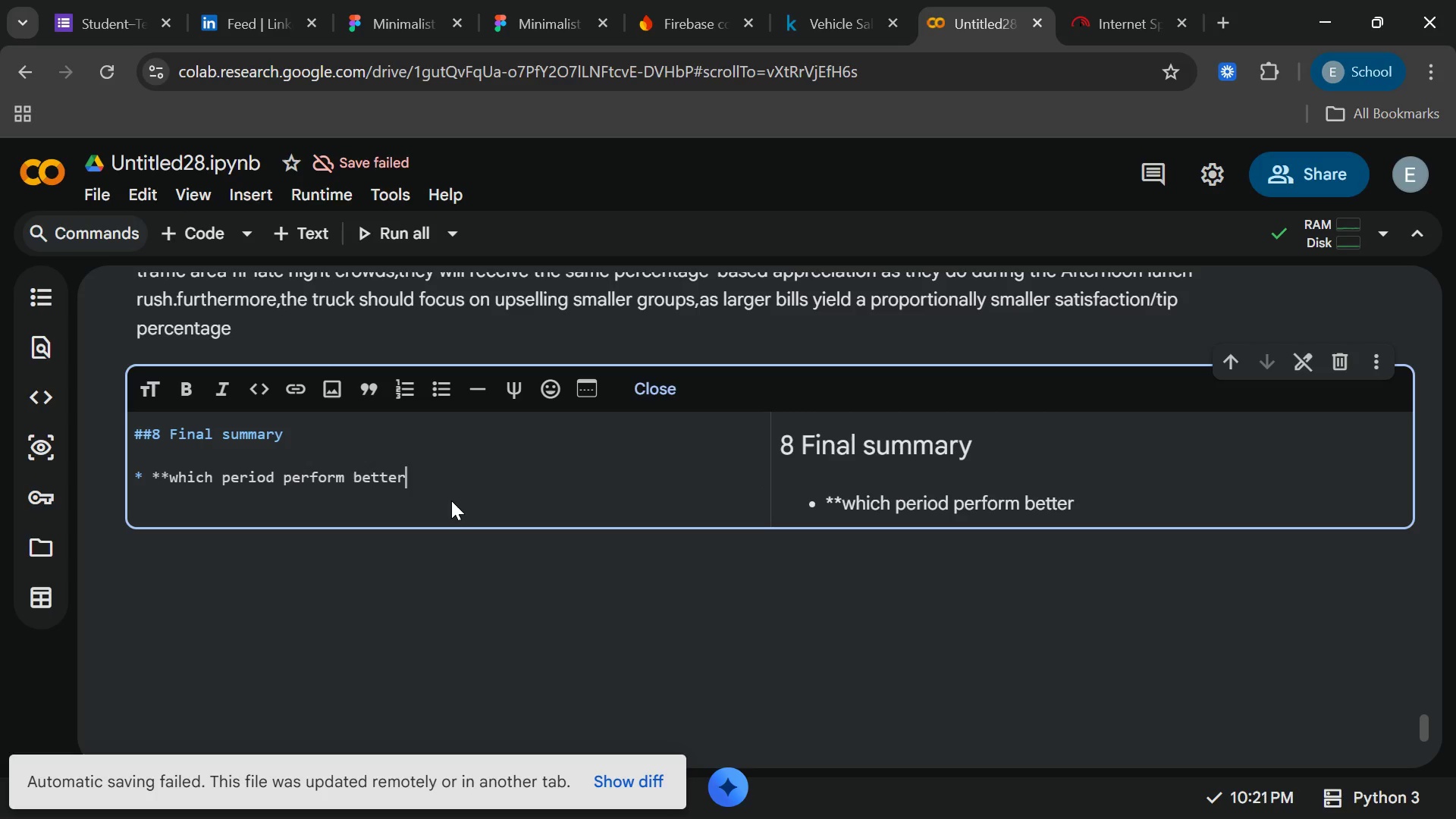 
type(?**)
 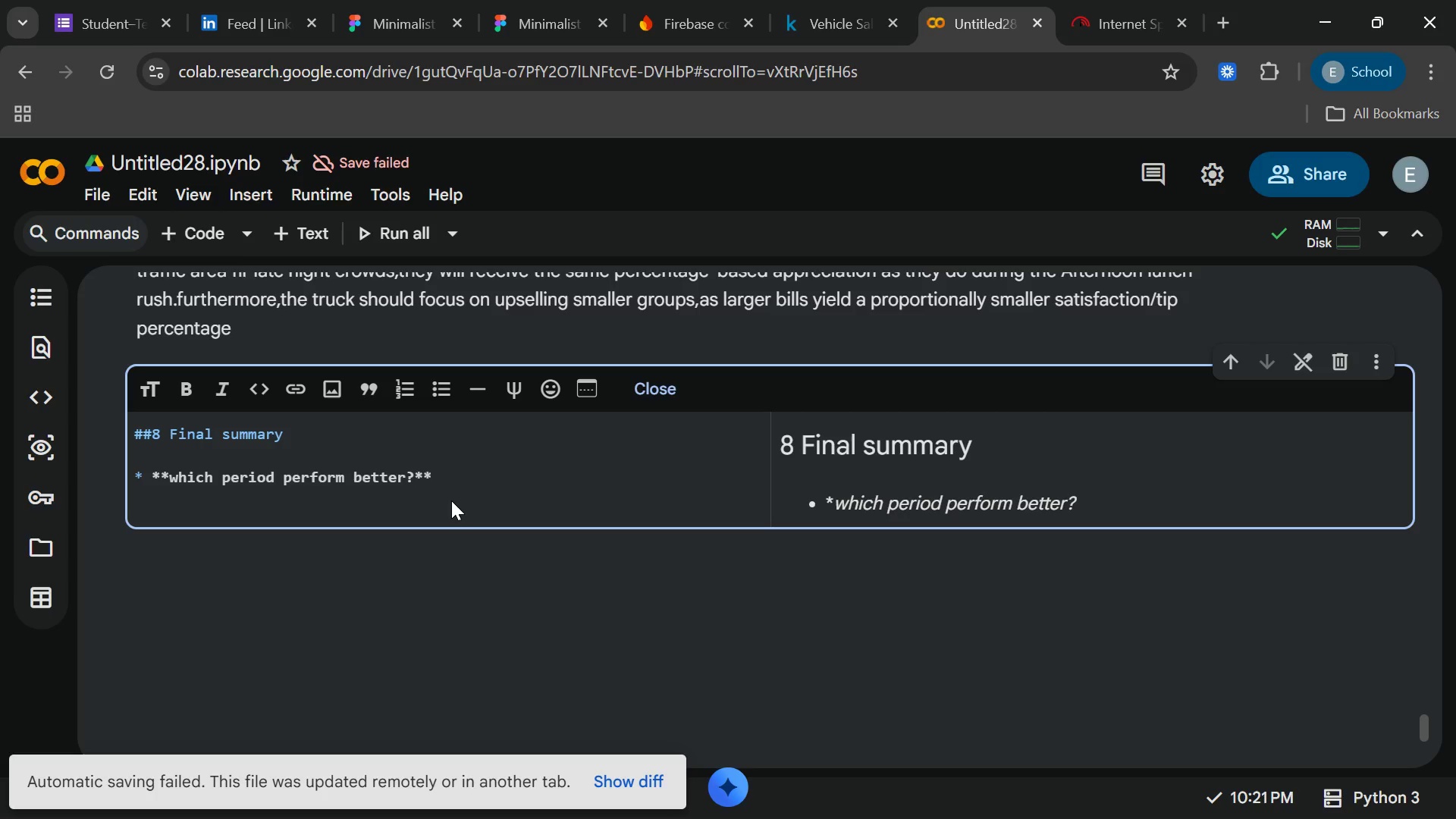 
type( Sta)
 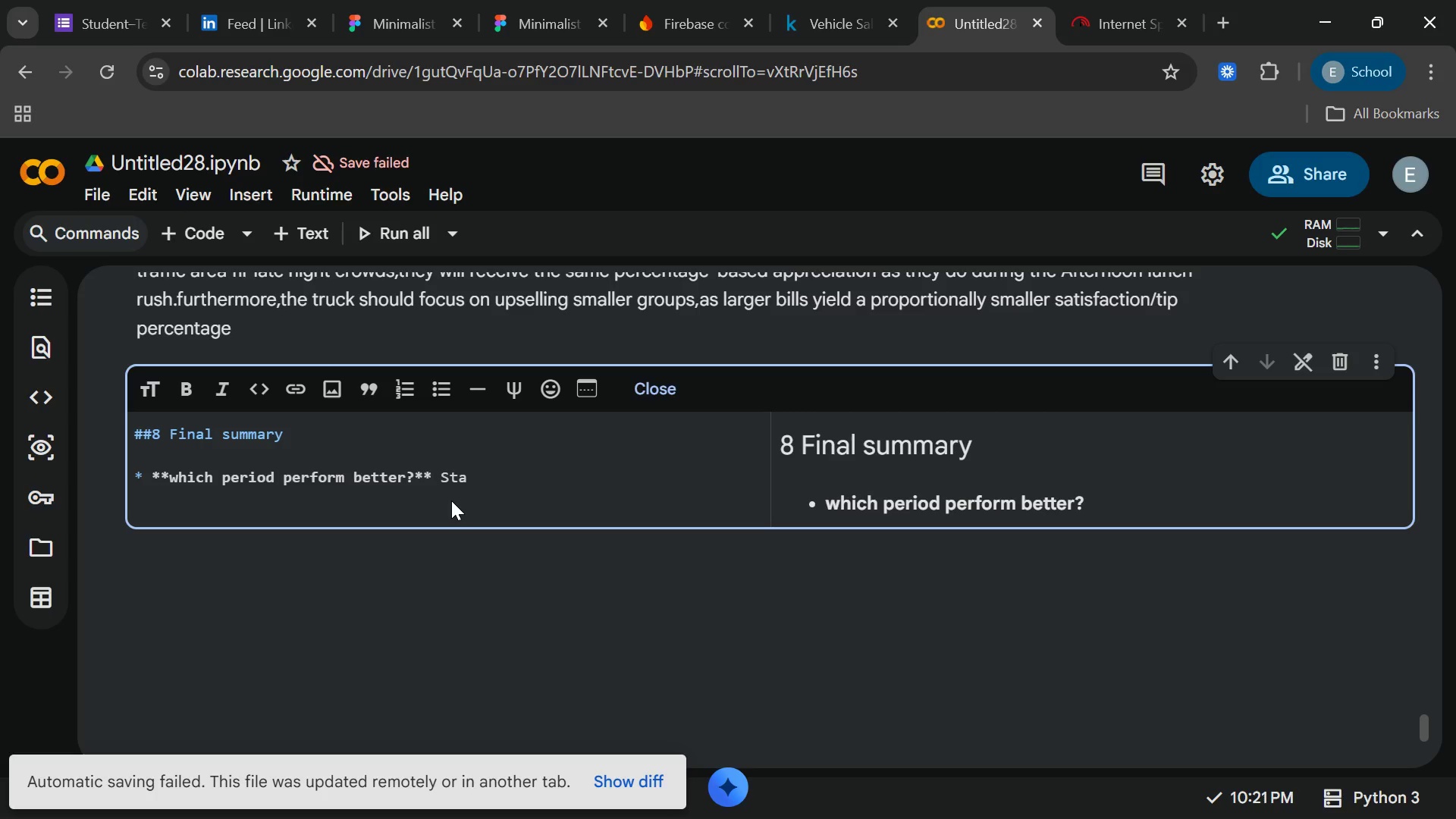 
type(tis)
 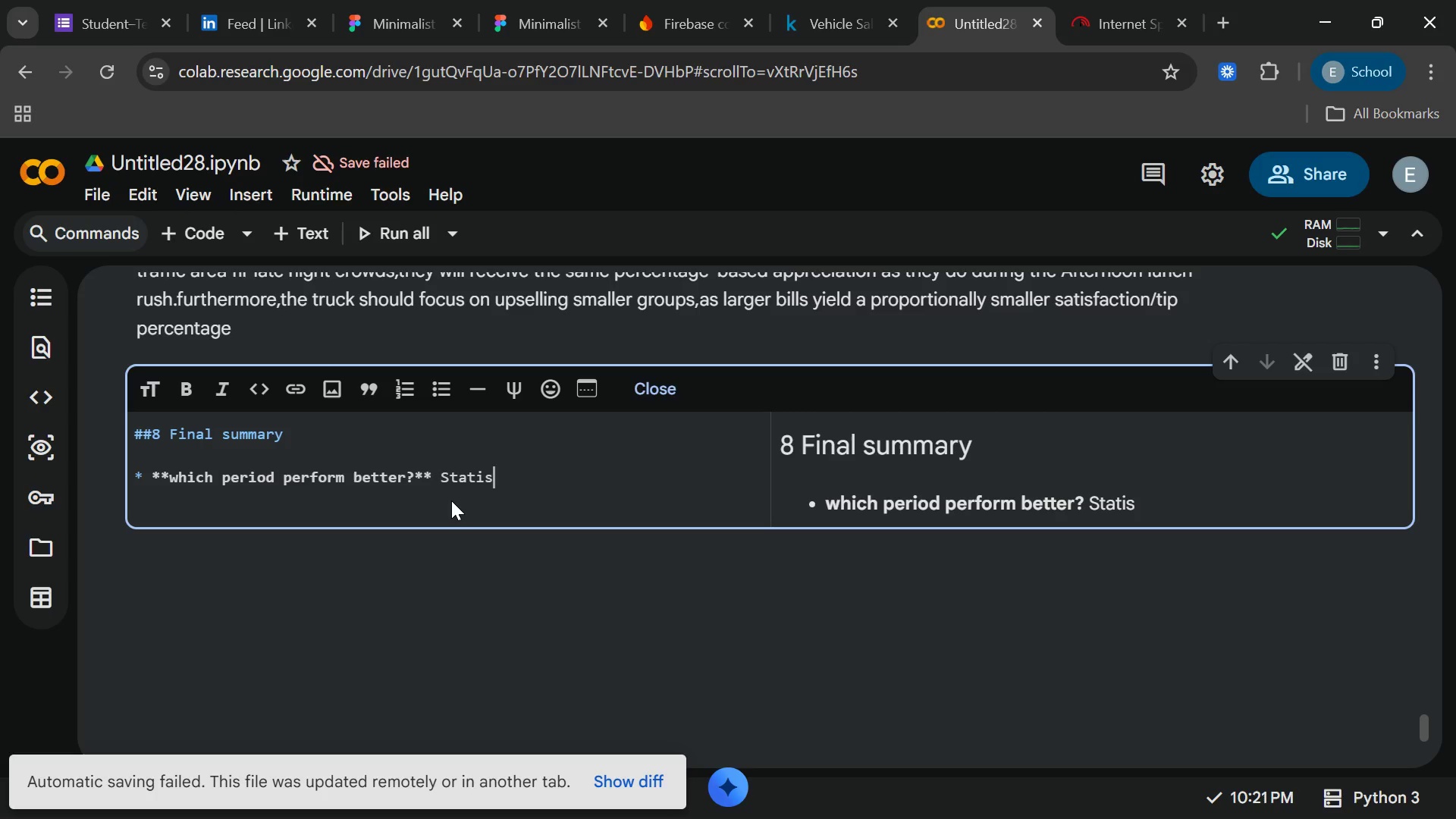 
wait(6.75)
 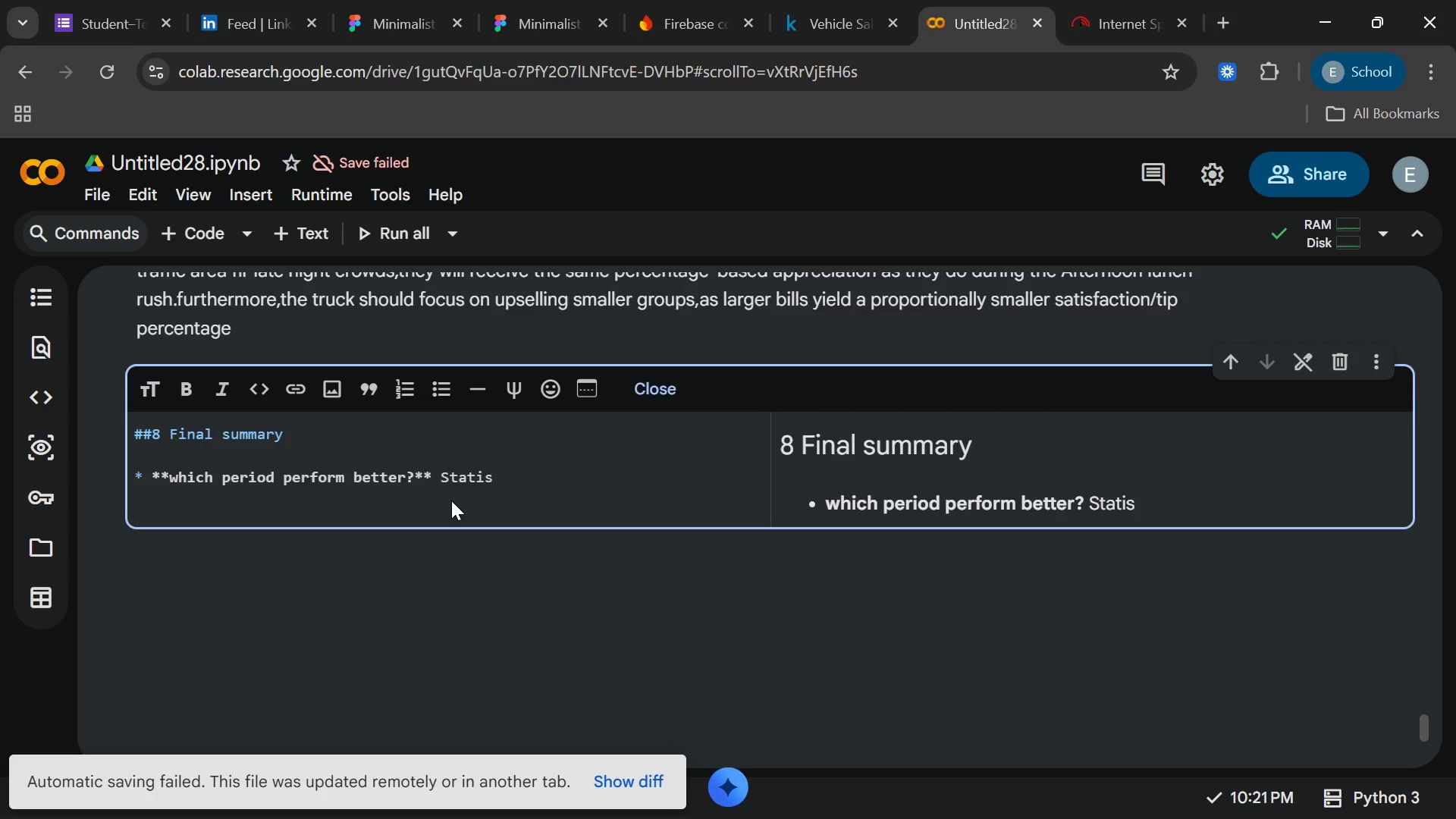 
type(tically)
 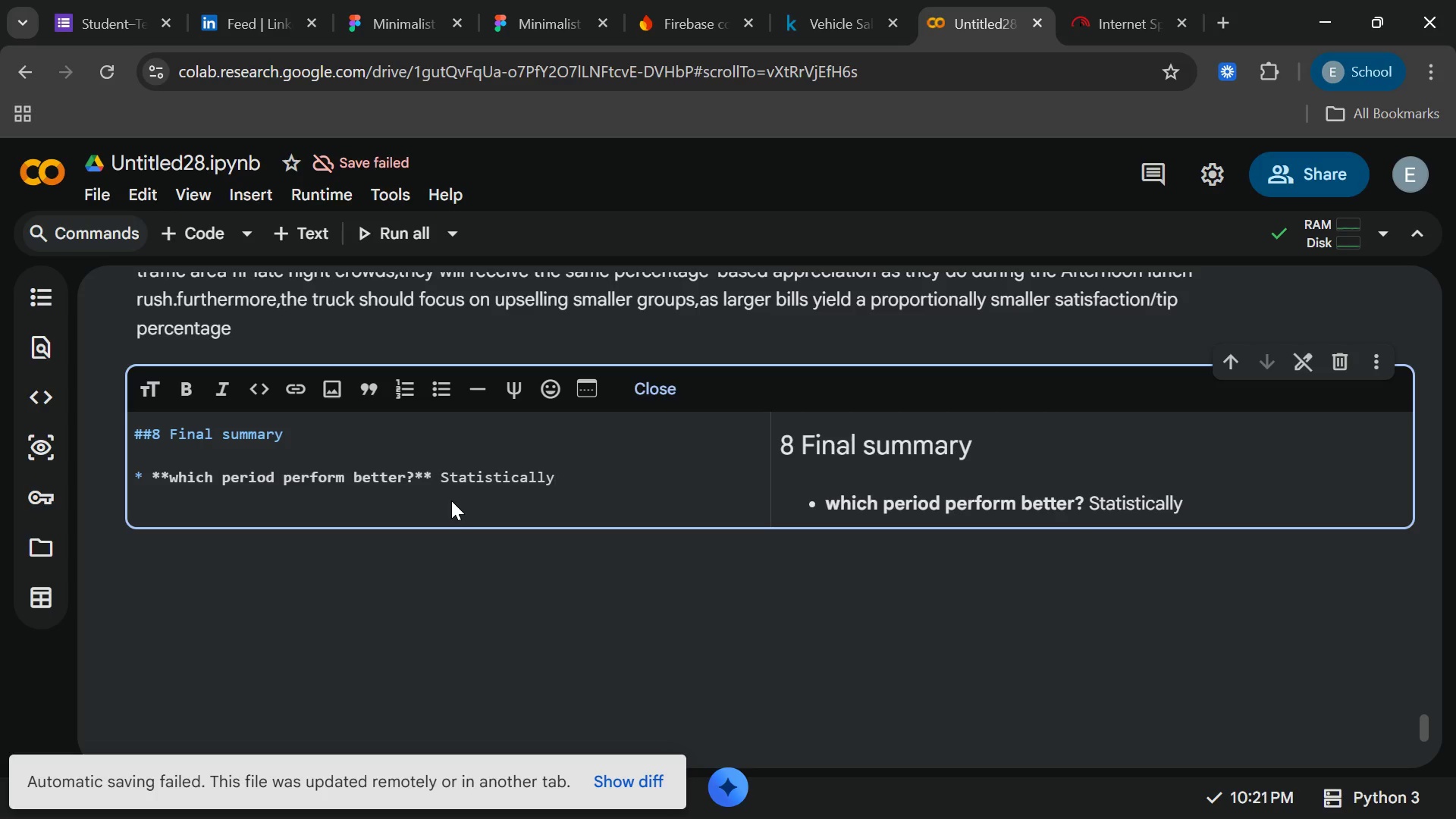 
type(, they perform)
 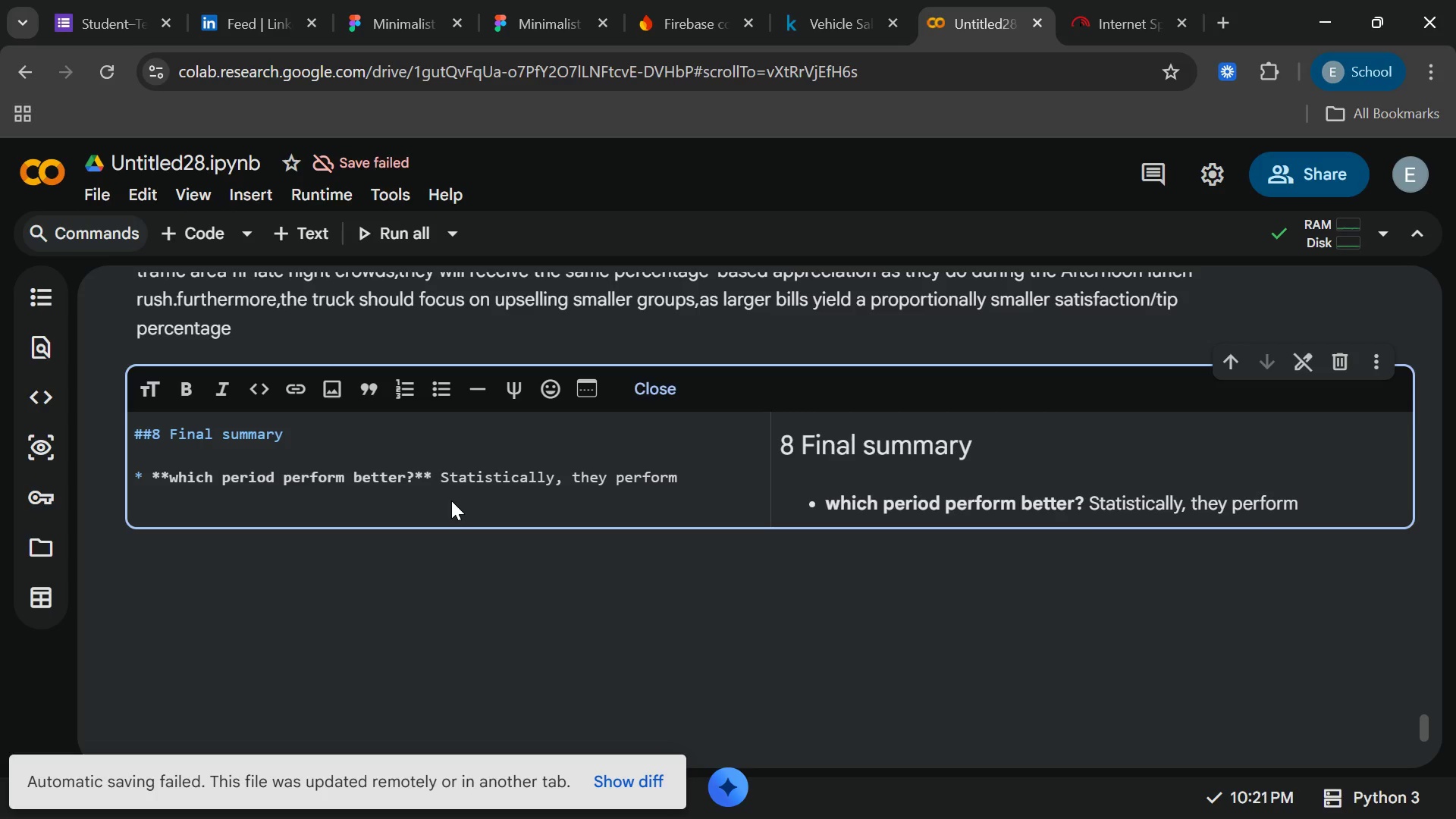 
hold_key(key=ShiftRight, duration=0.86)
 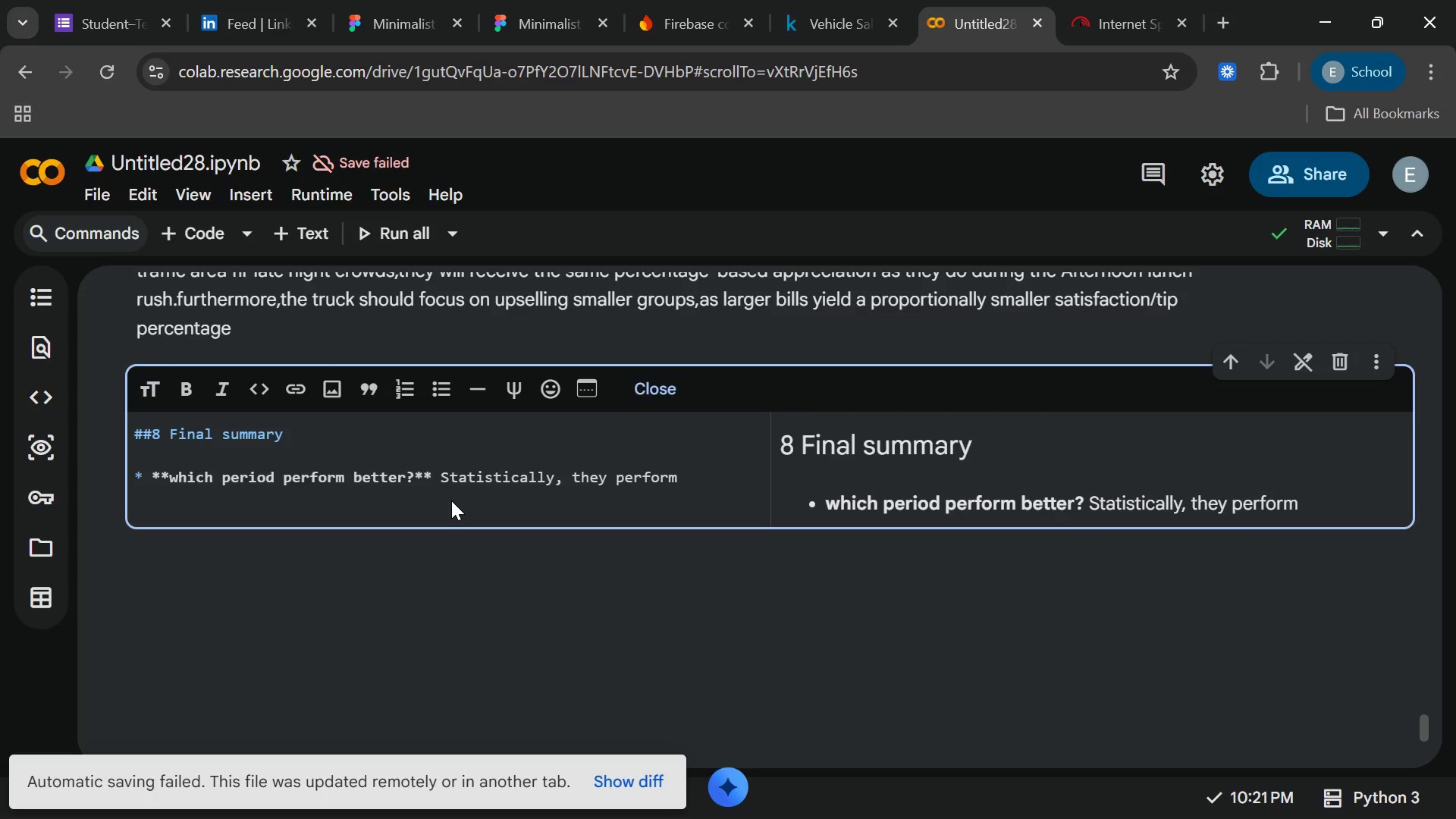 
type( **)
 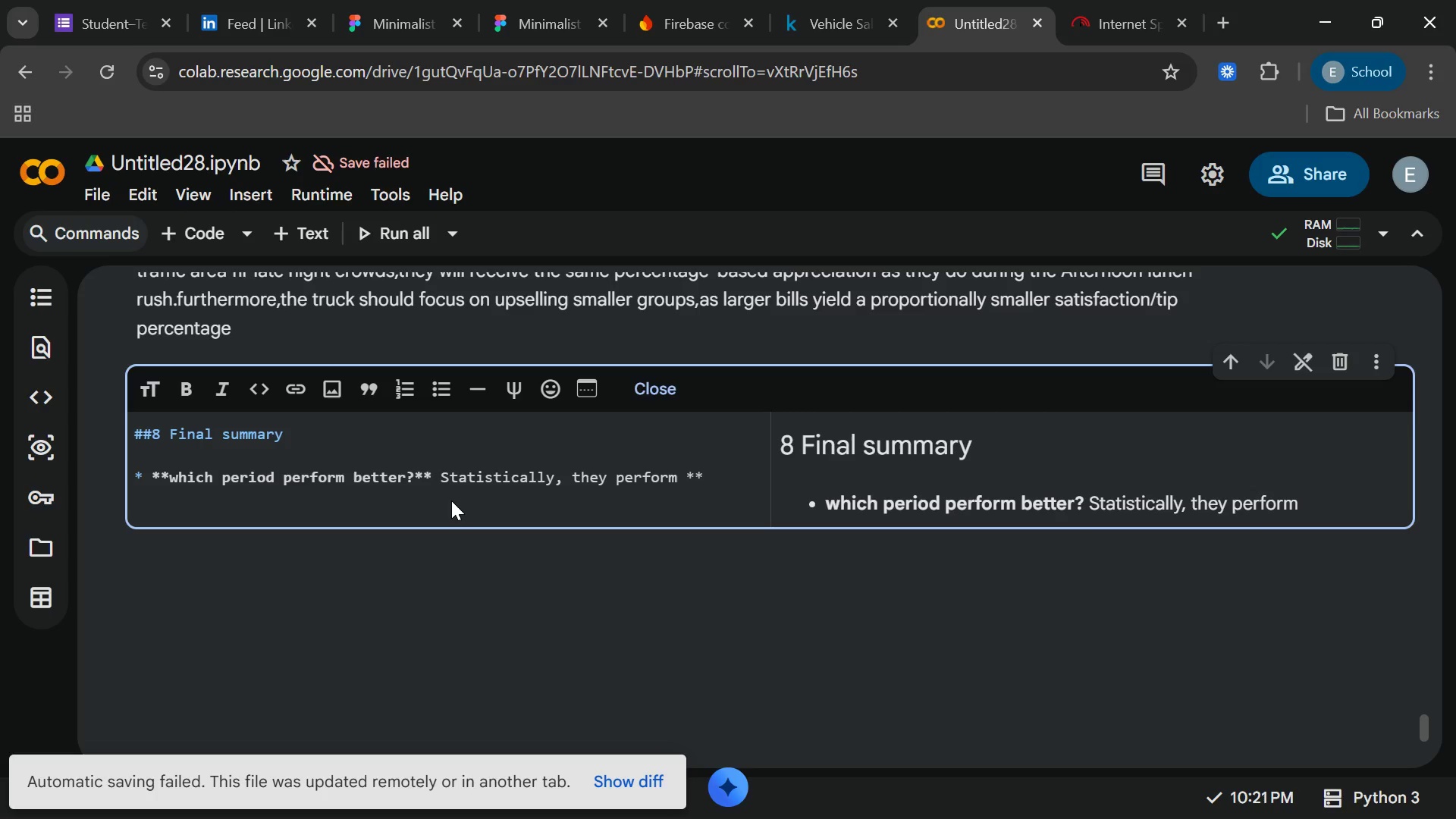 
type(E)
key(Backspace)
type(equally well**)
 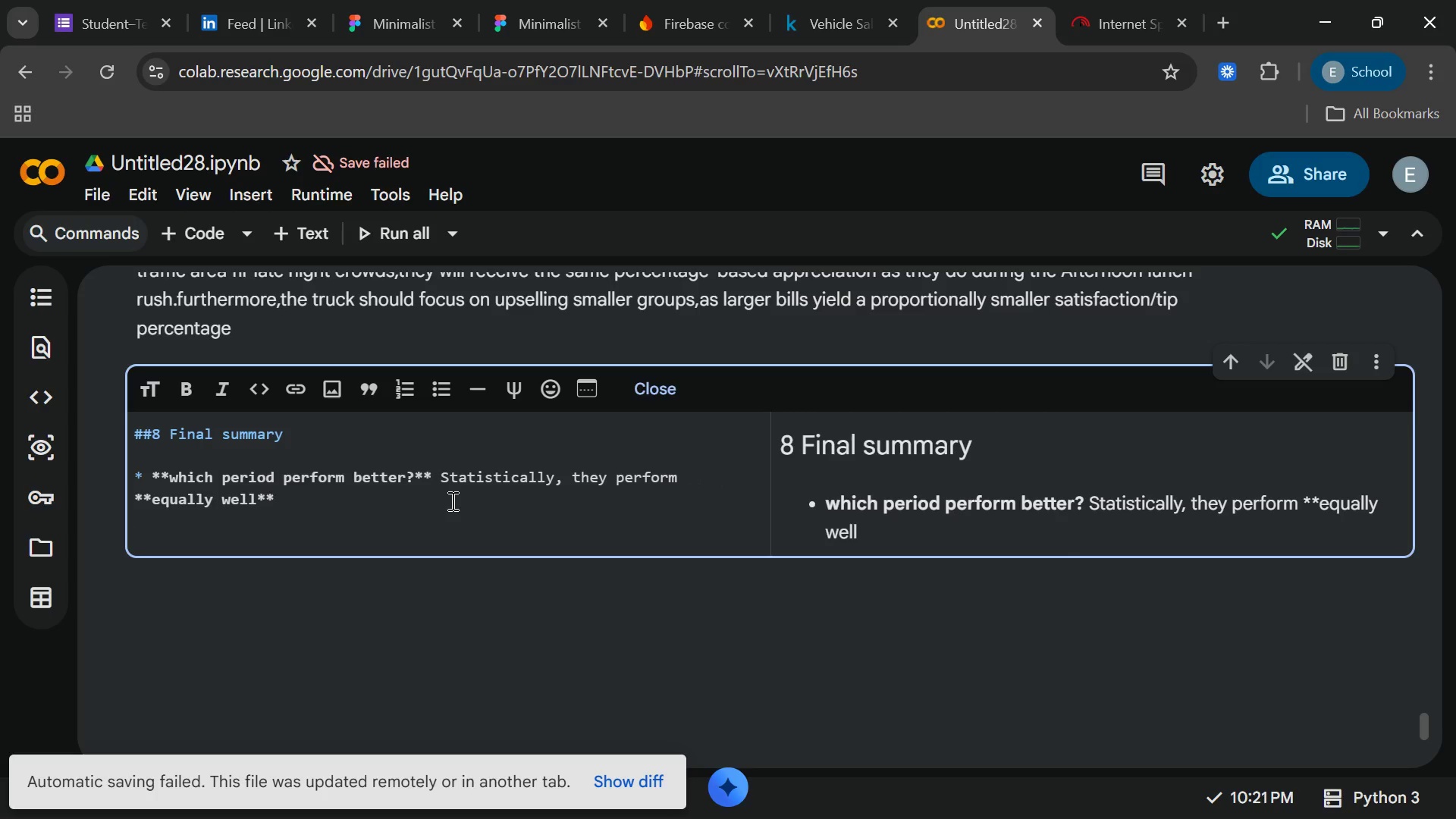 
wait(5.38)
 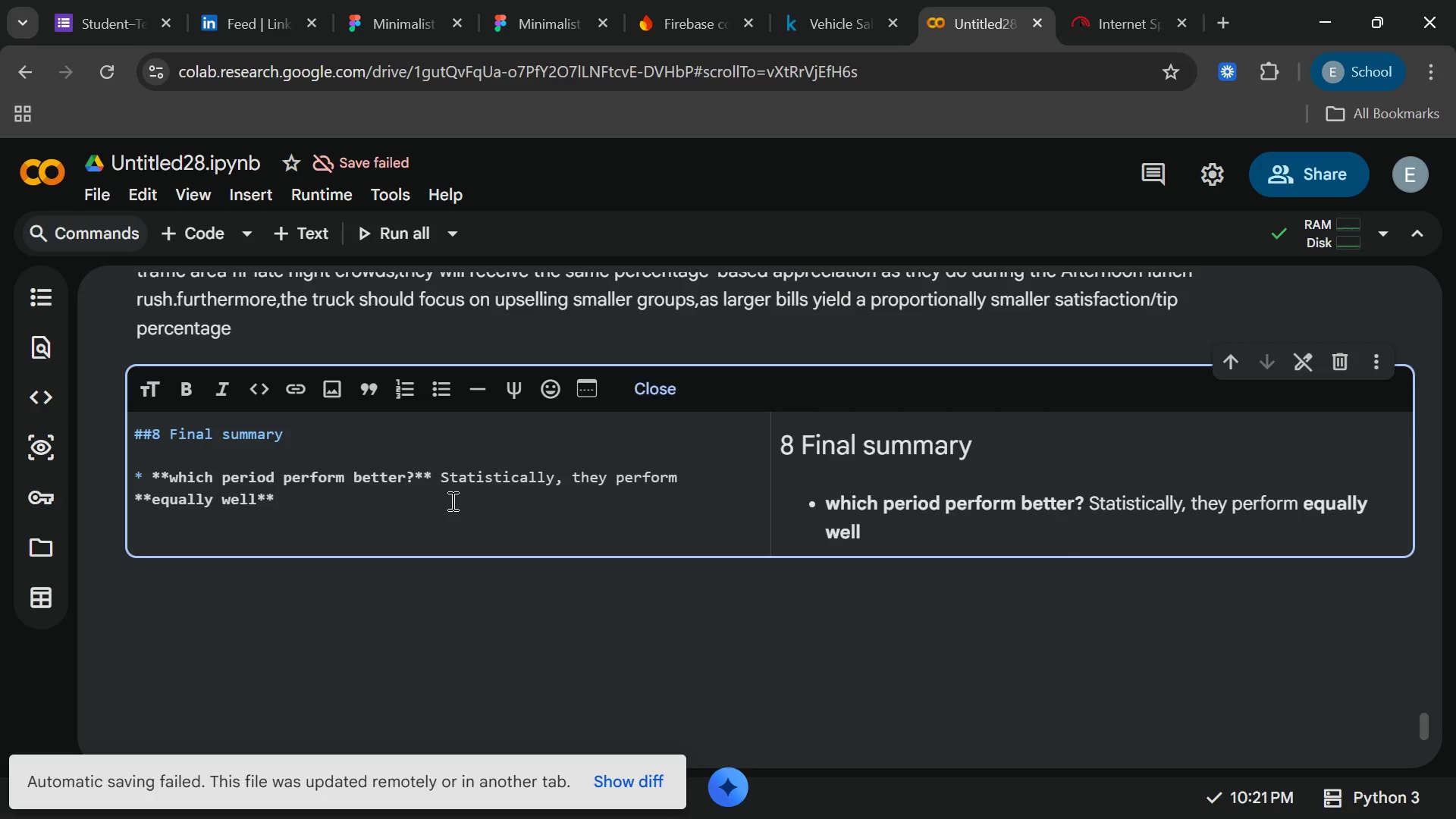 
type( in terms of )
 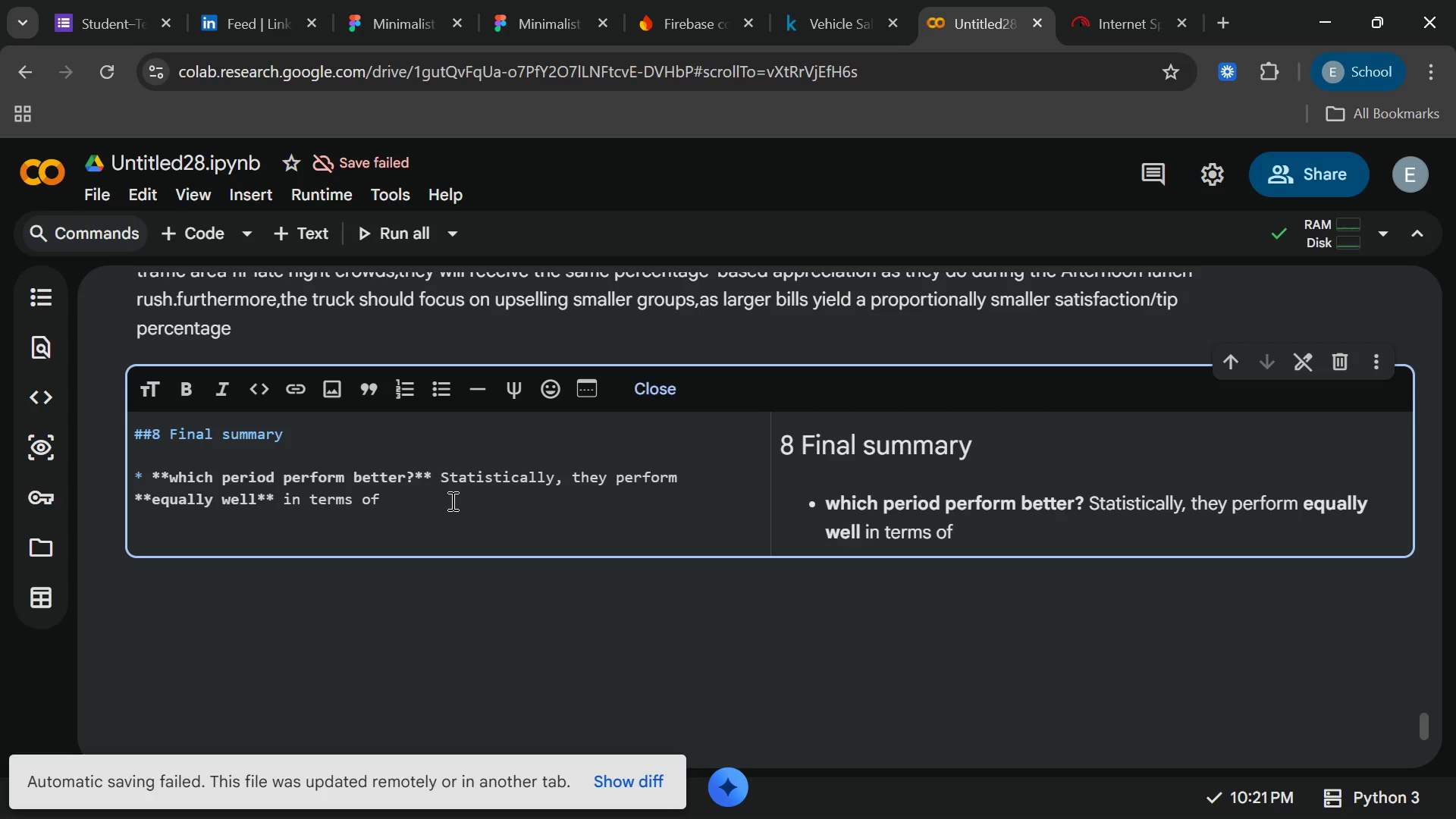 
type(customer)
 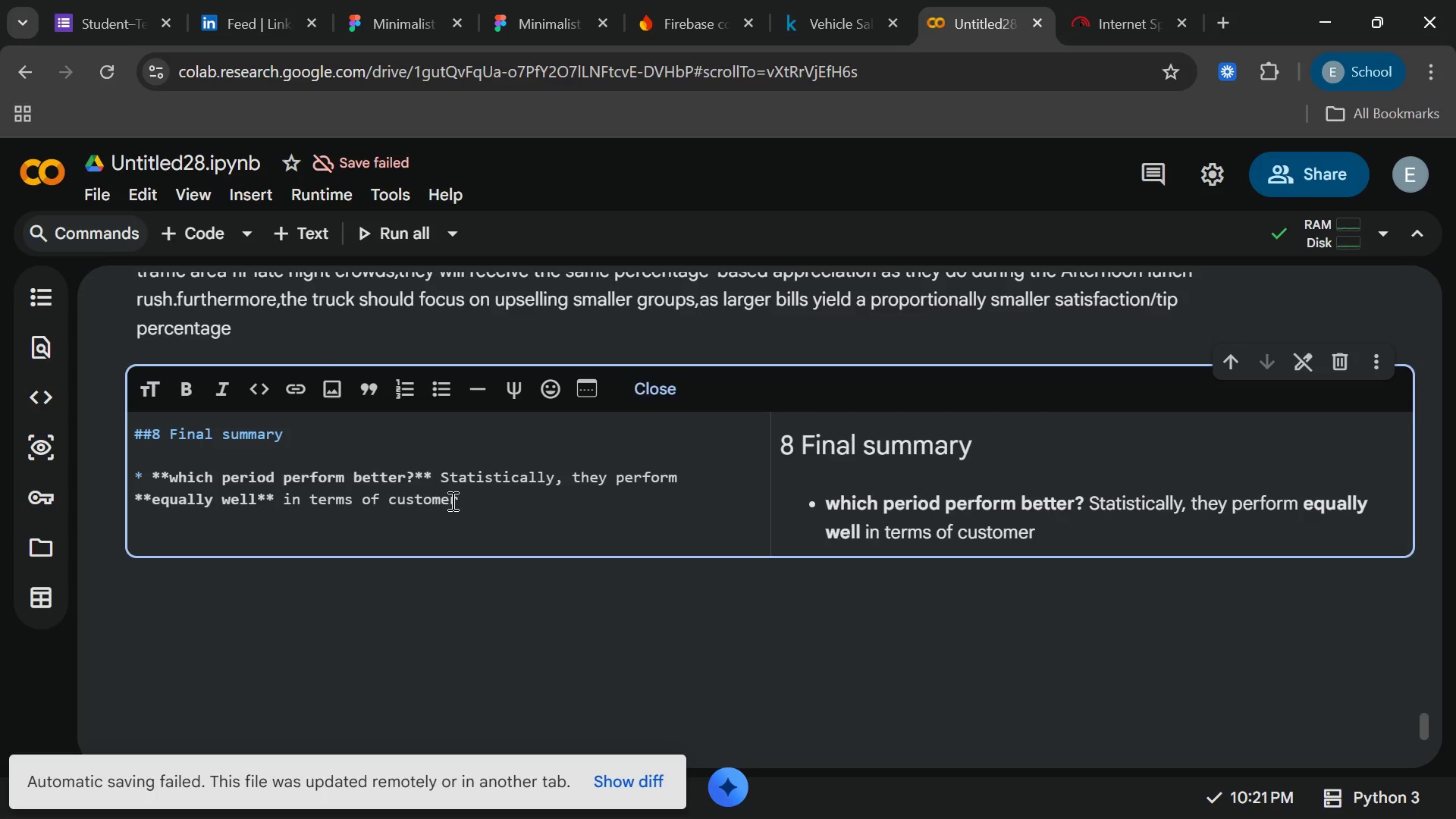 
wait(5.22)
 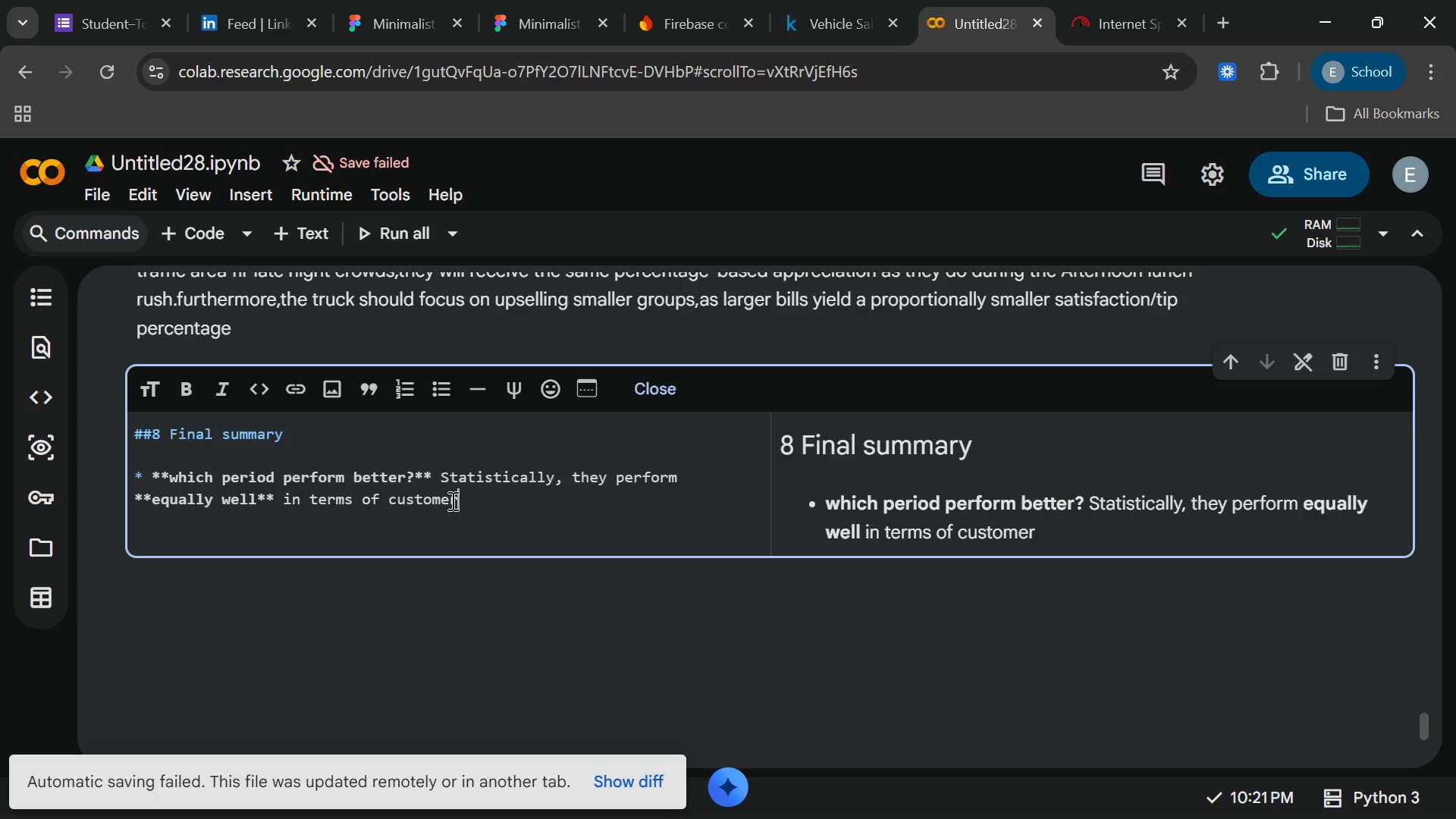 
type( satisfaction)
 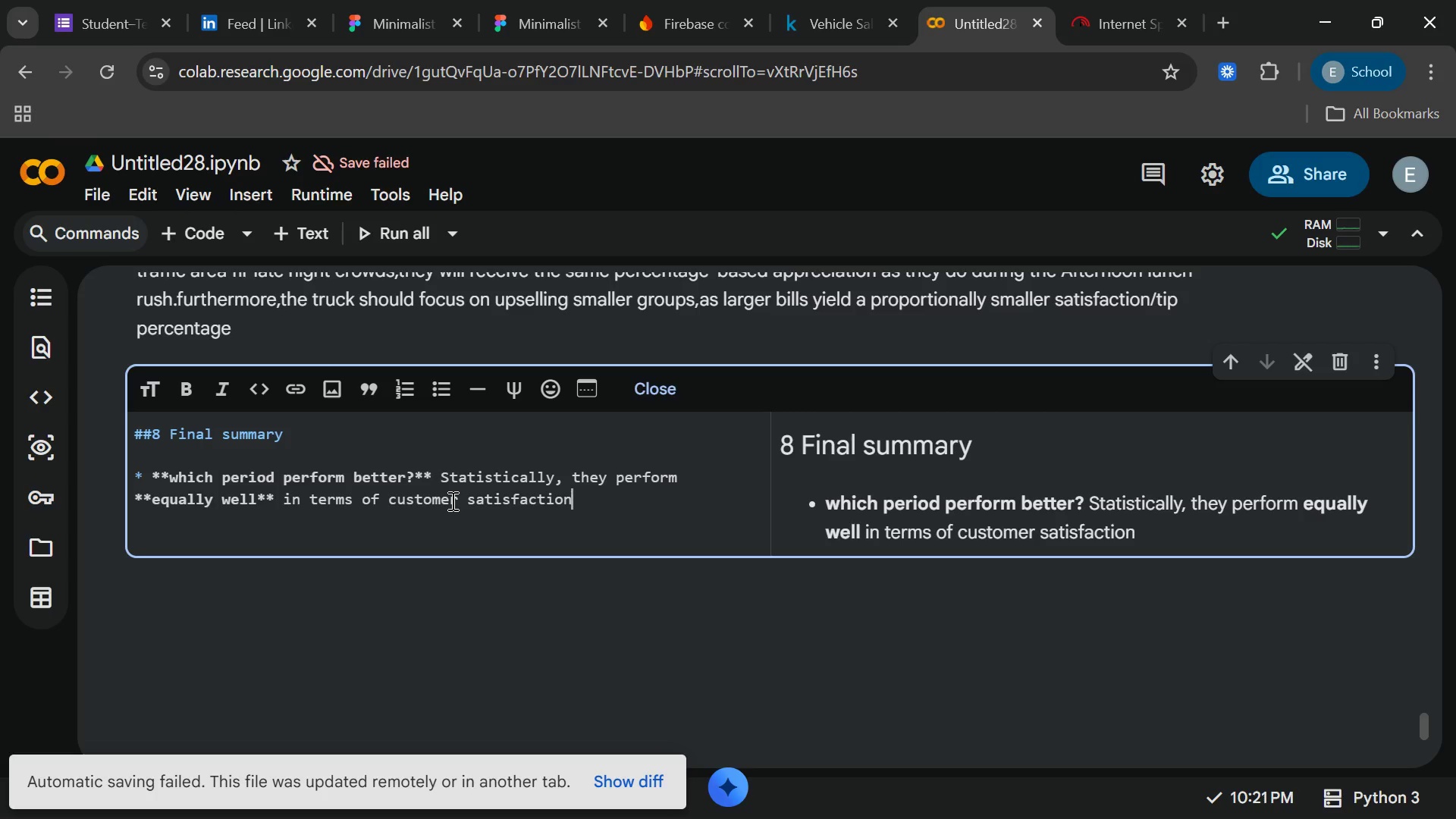 
wait(6.78)
 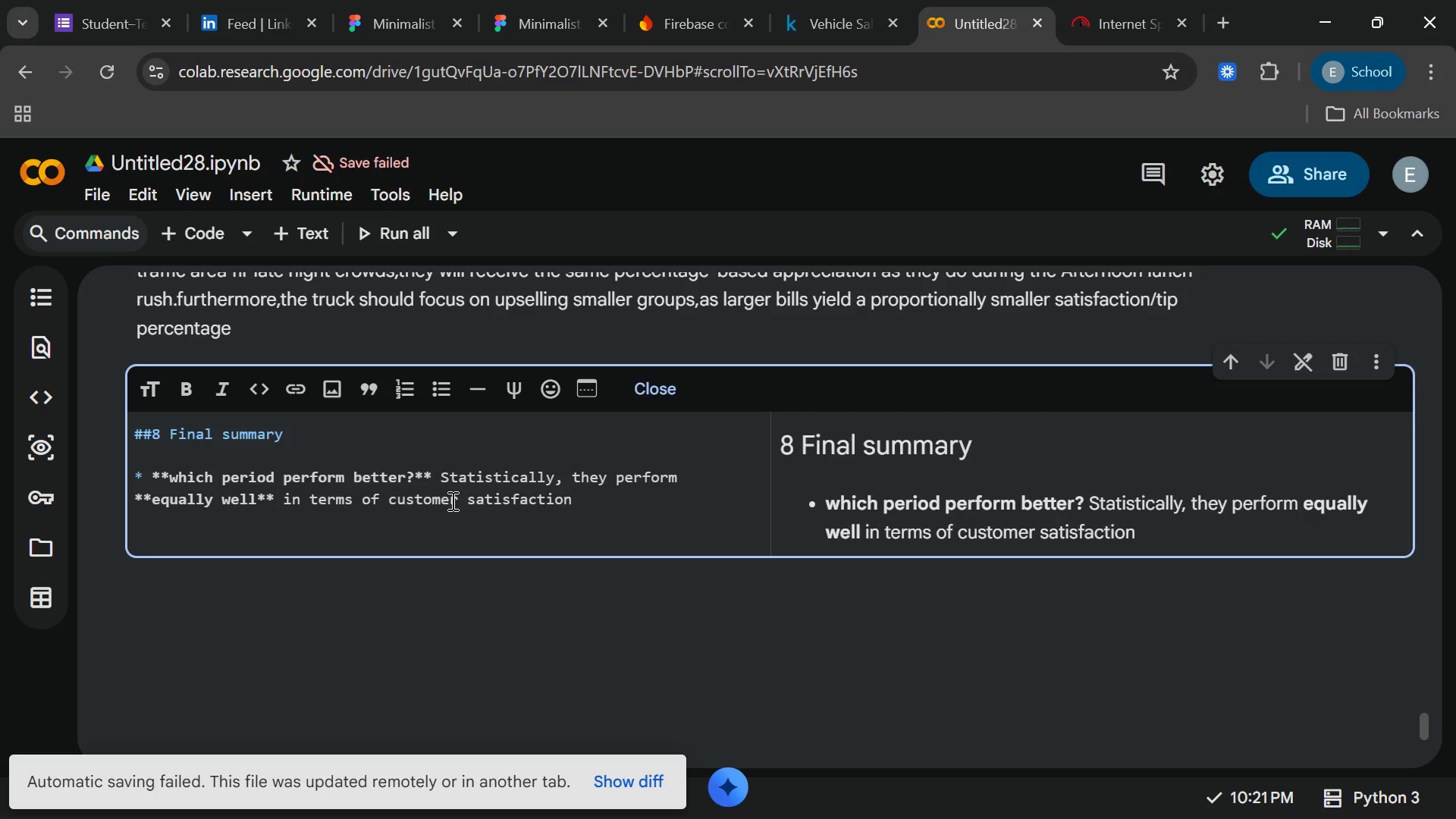 
type(. The average satusfaction)
 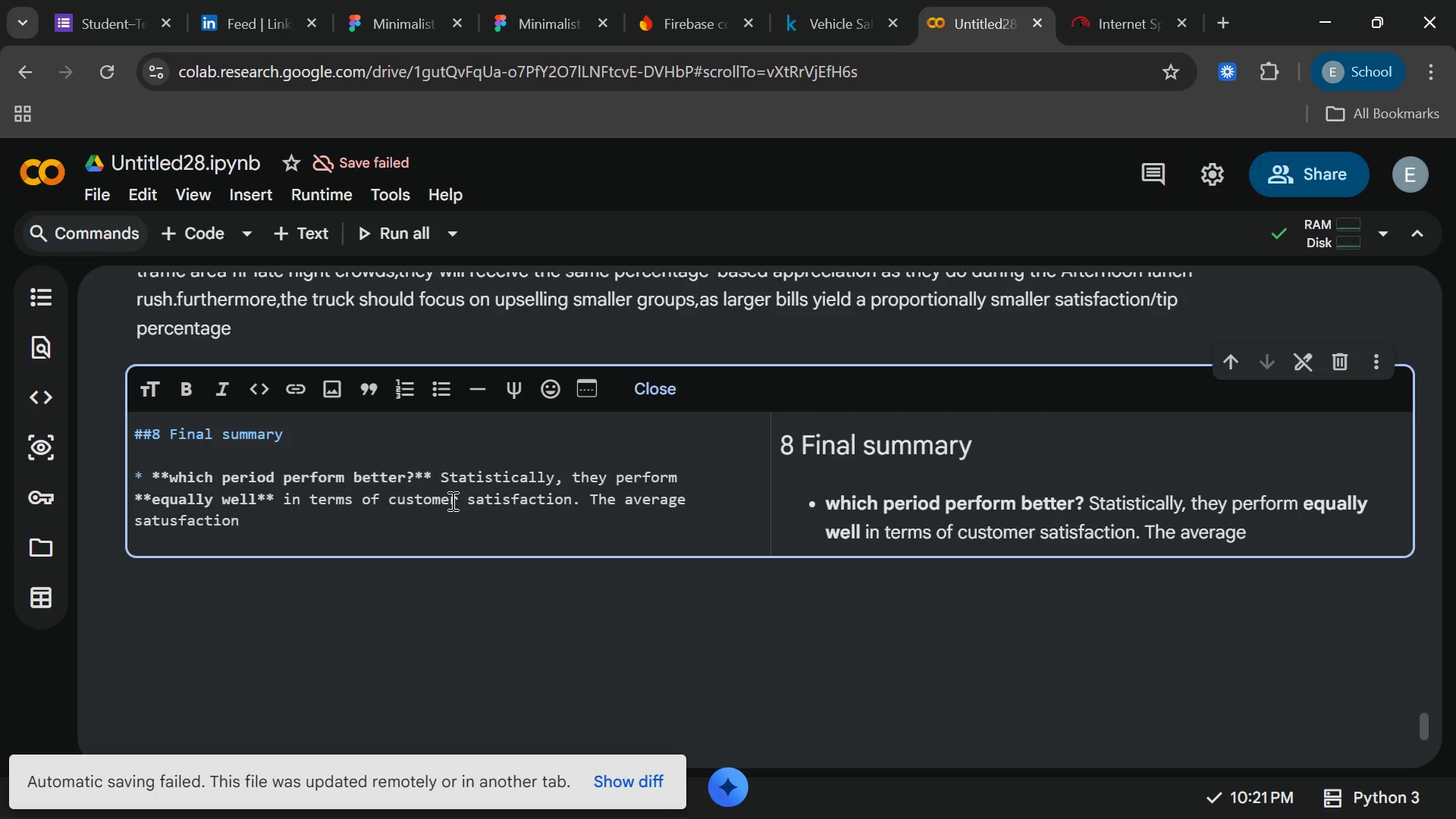 
wait(5.61)
 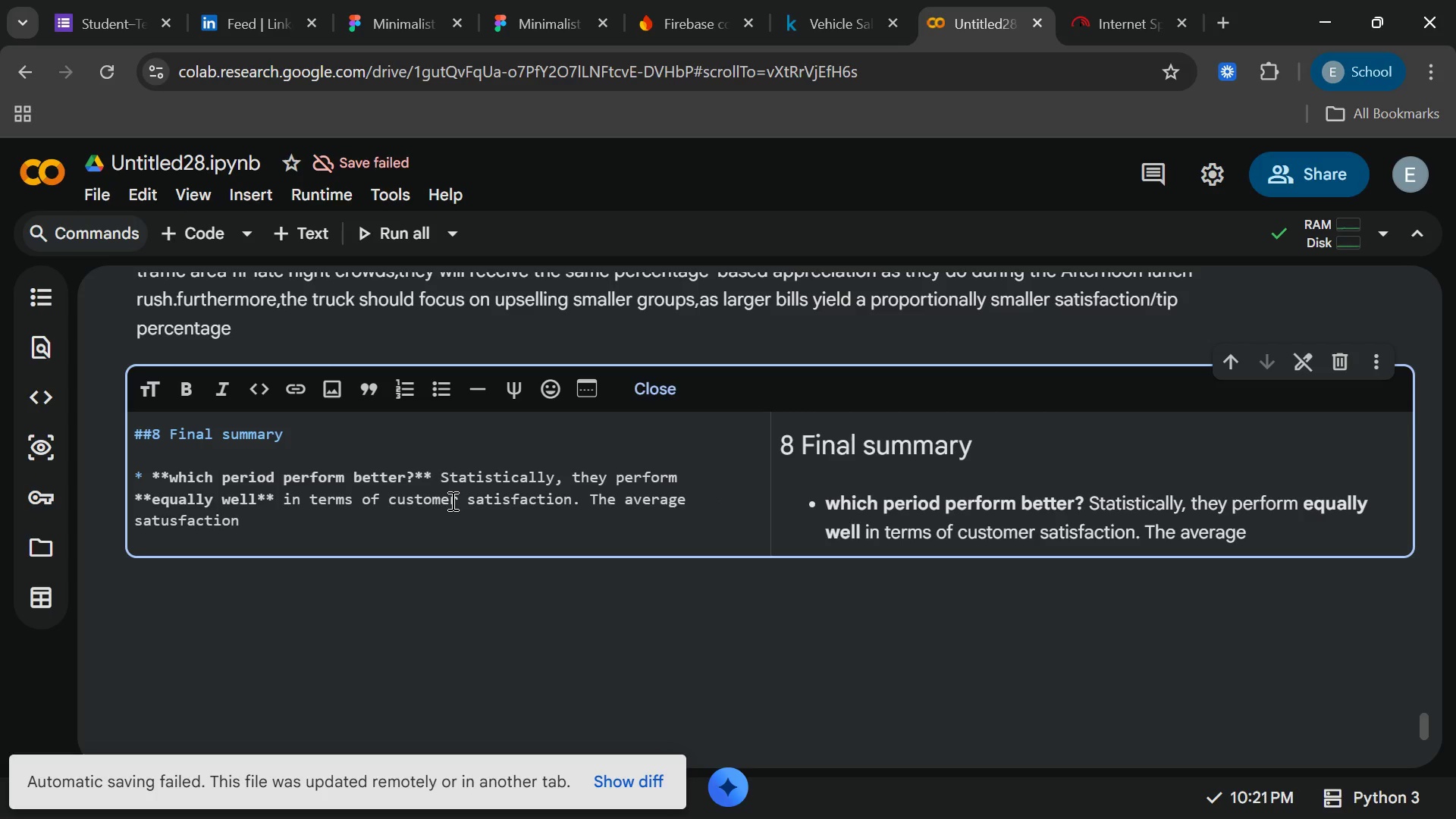 
type(metri)
 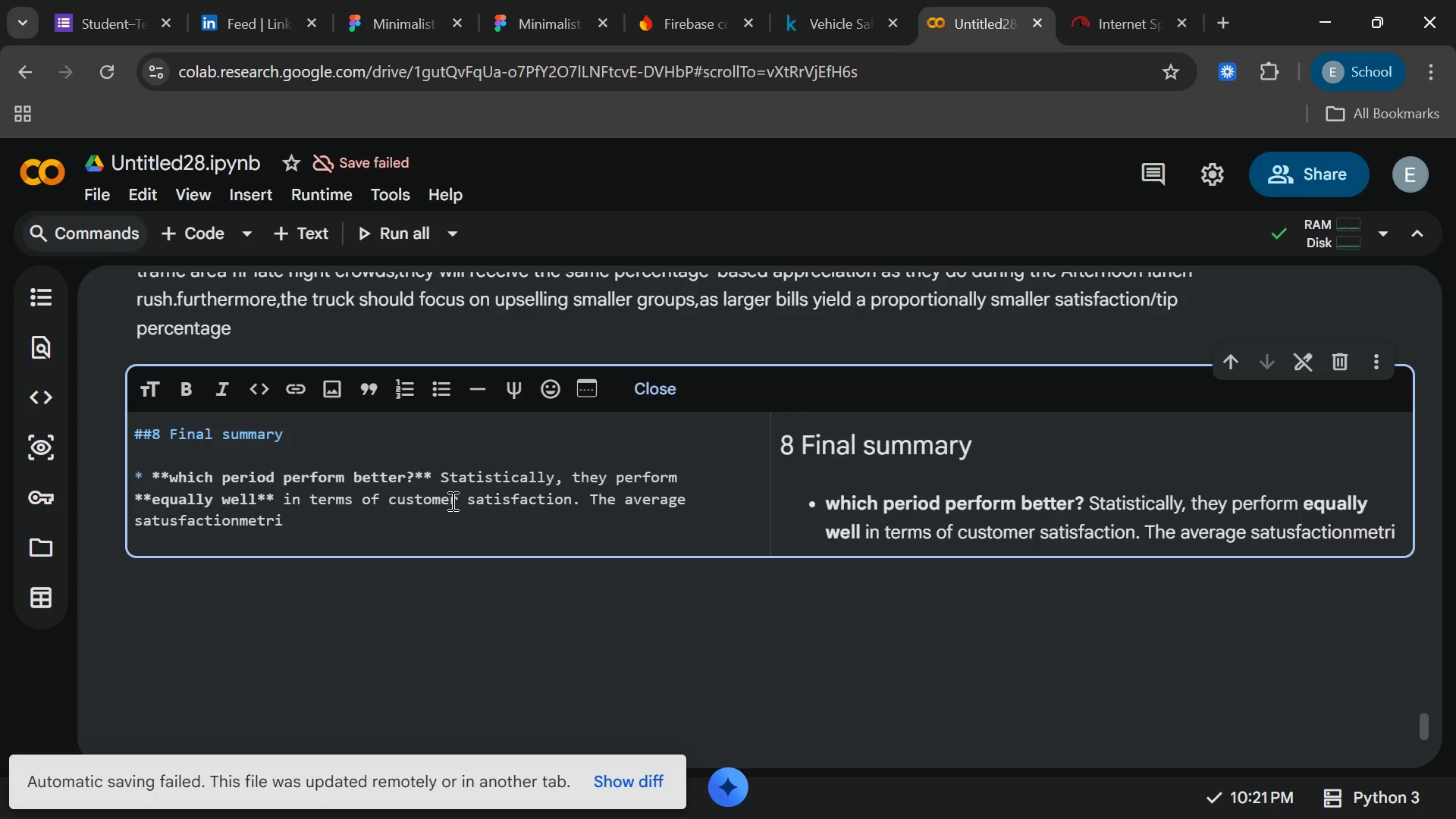 
key(ArrowLeft)
 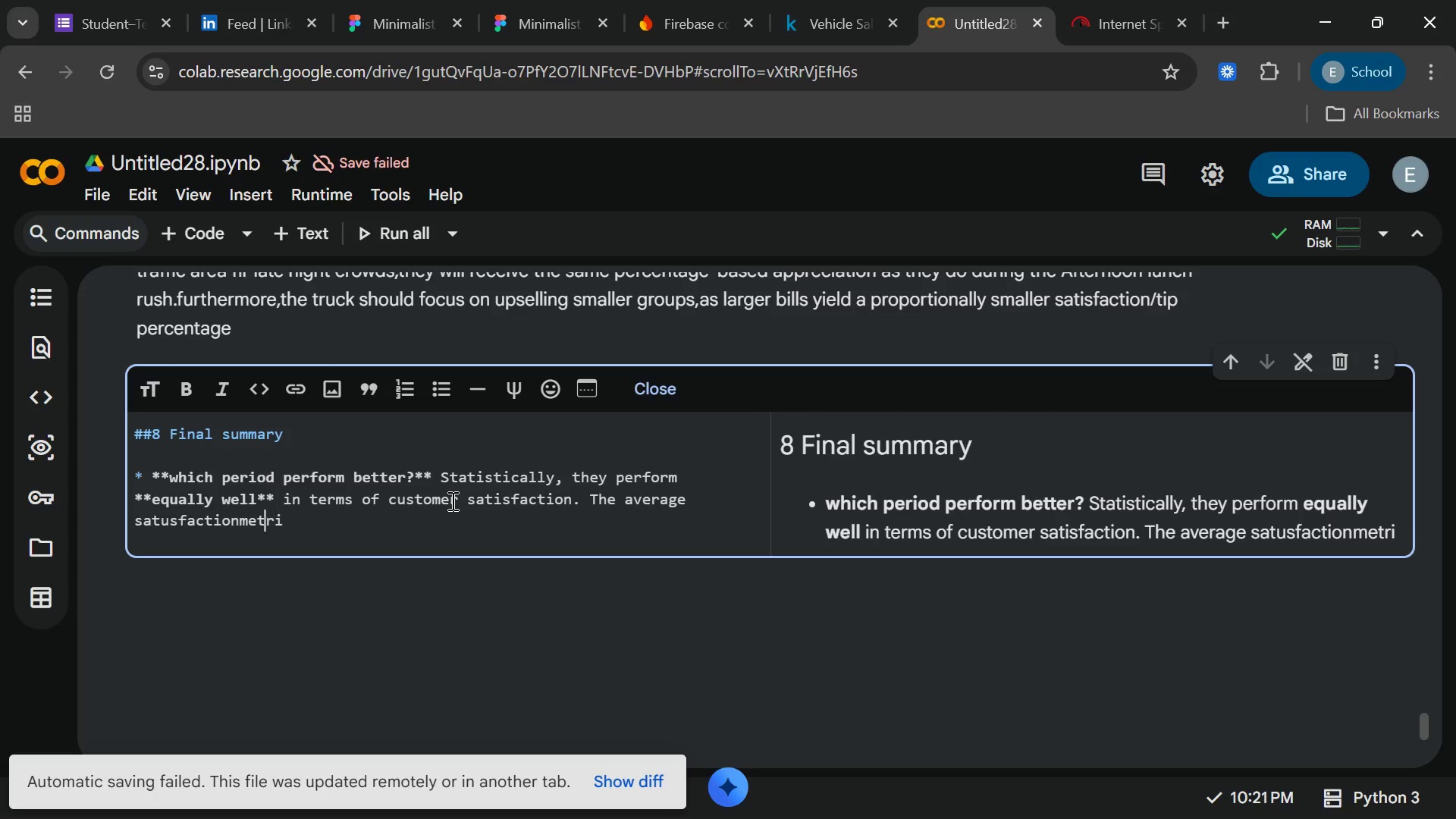 
key(ArrowLeft)
 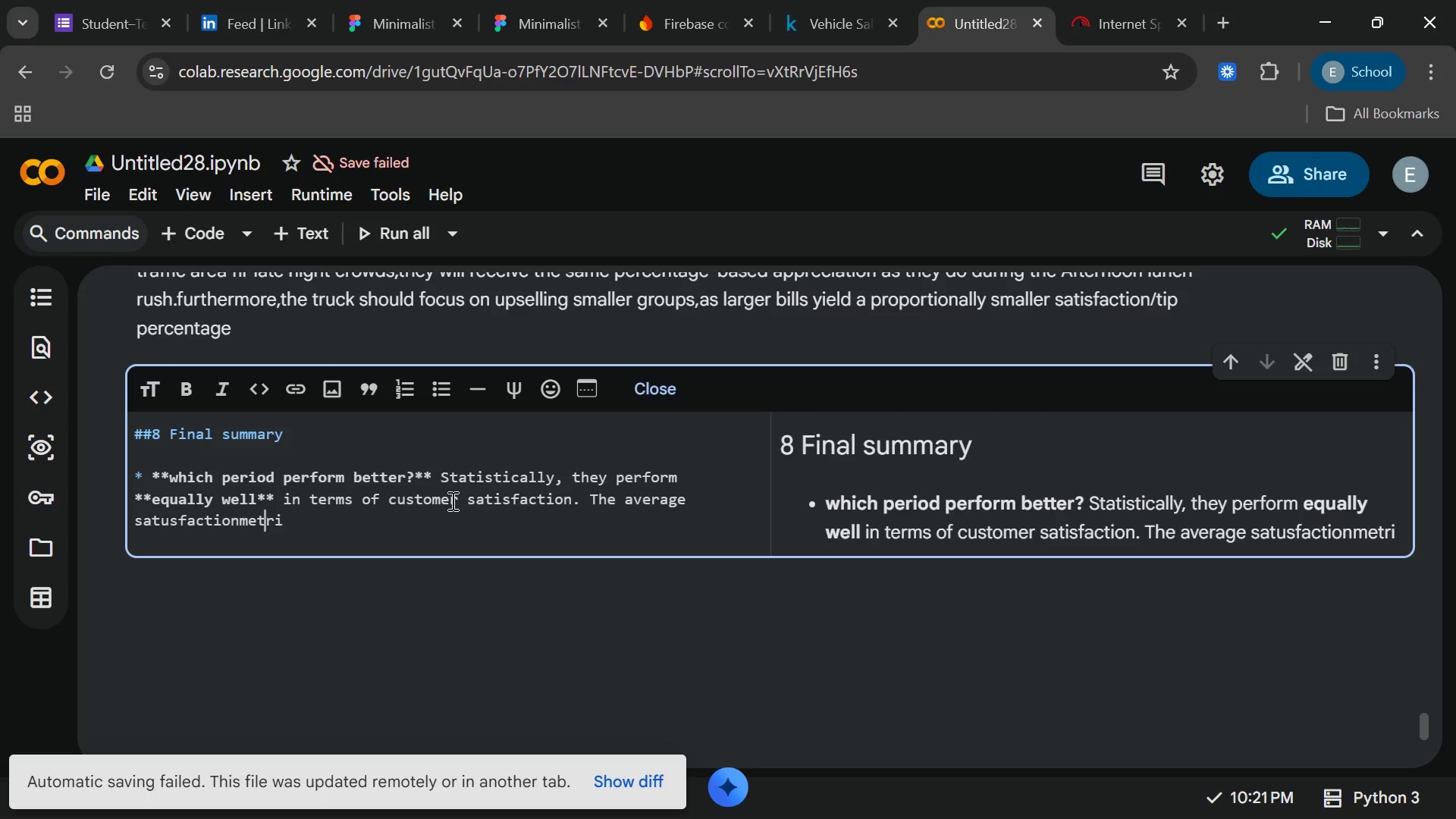 
key(ArrowLeft)
 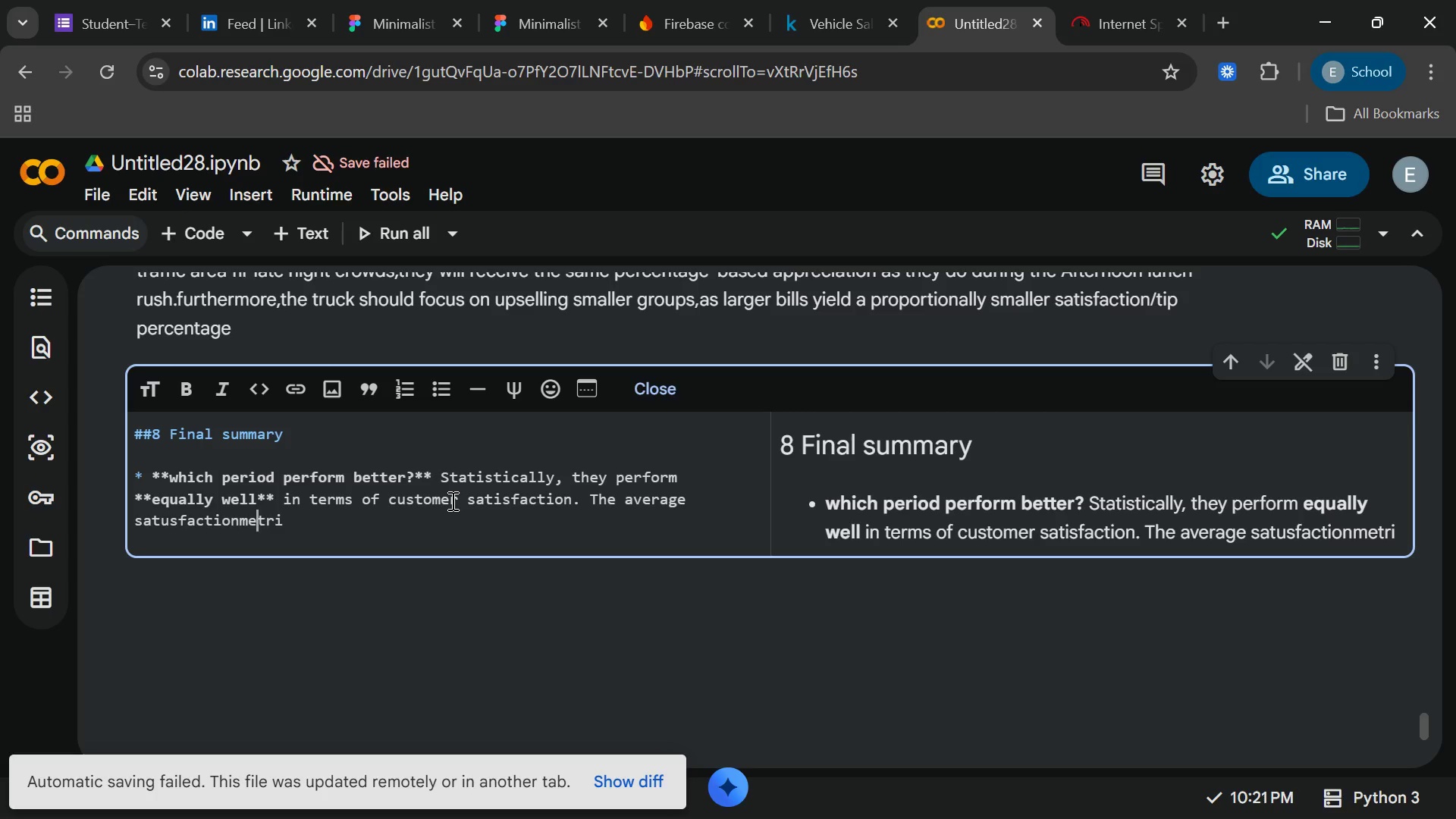 
key(ArrowLeft)
 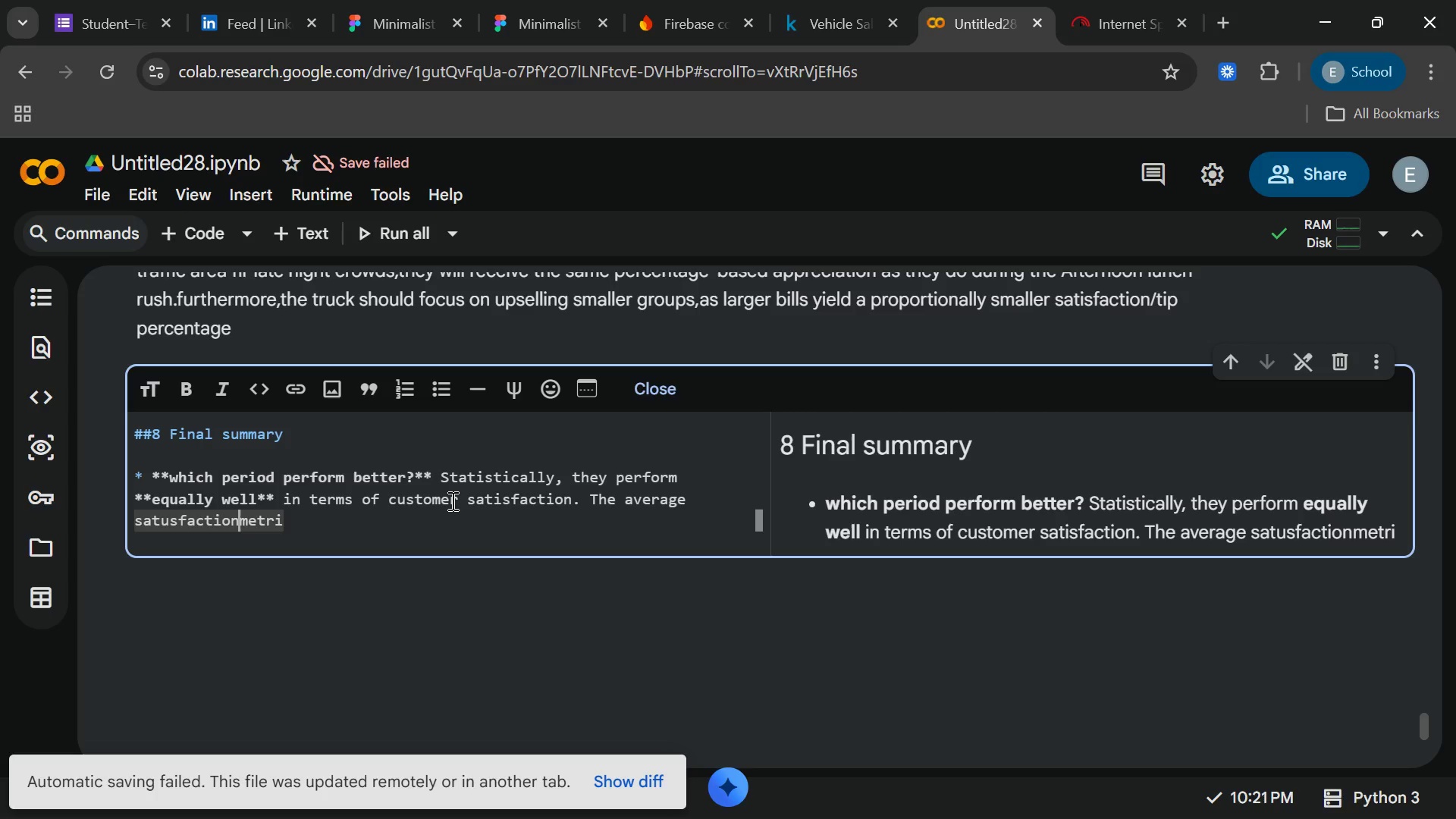 
key(ArrowLeft)
 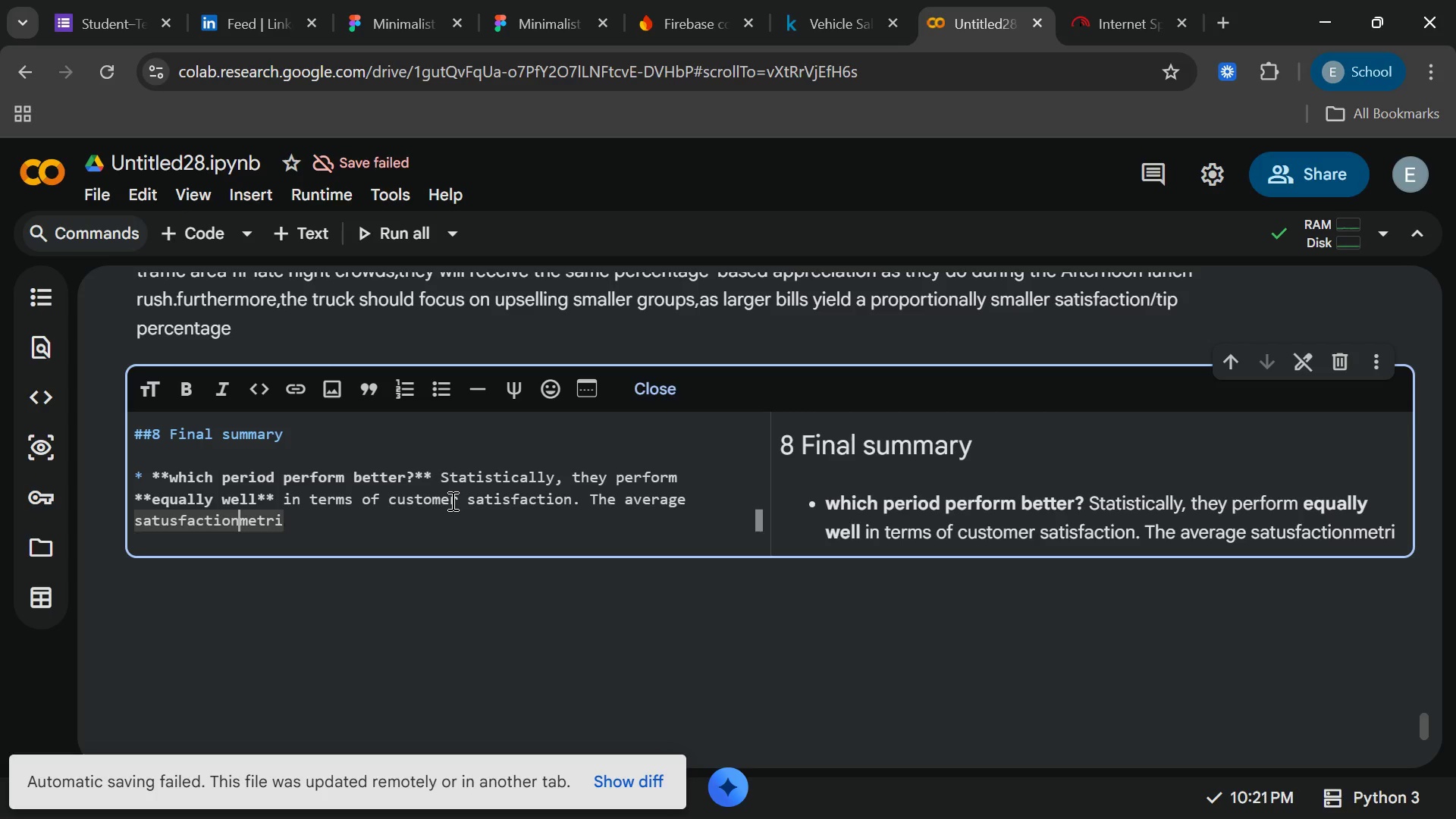 
key(Space)
 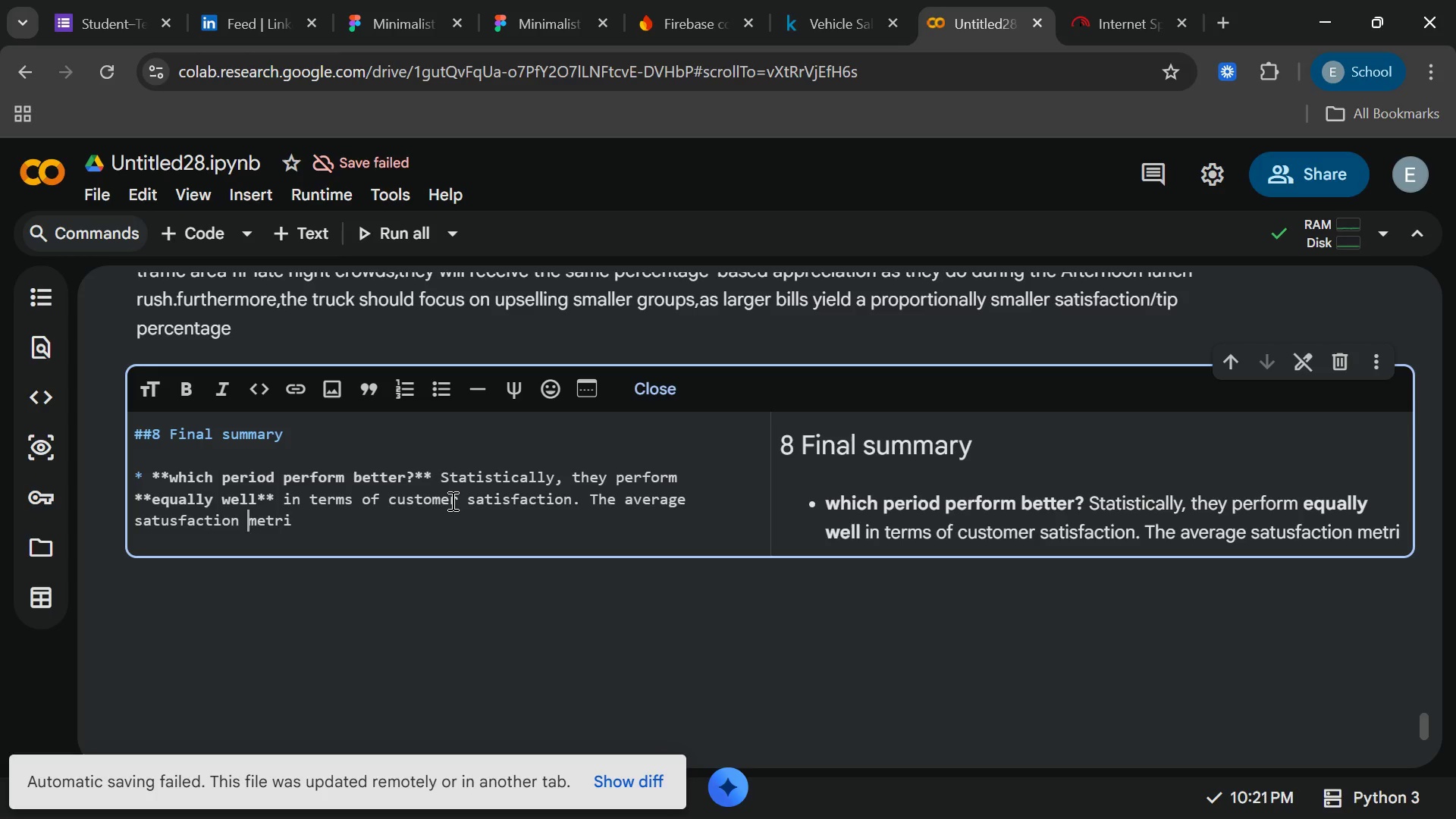 
key(End)
 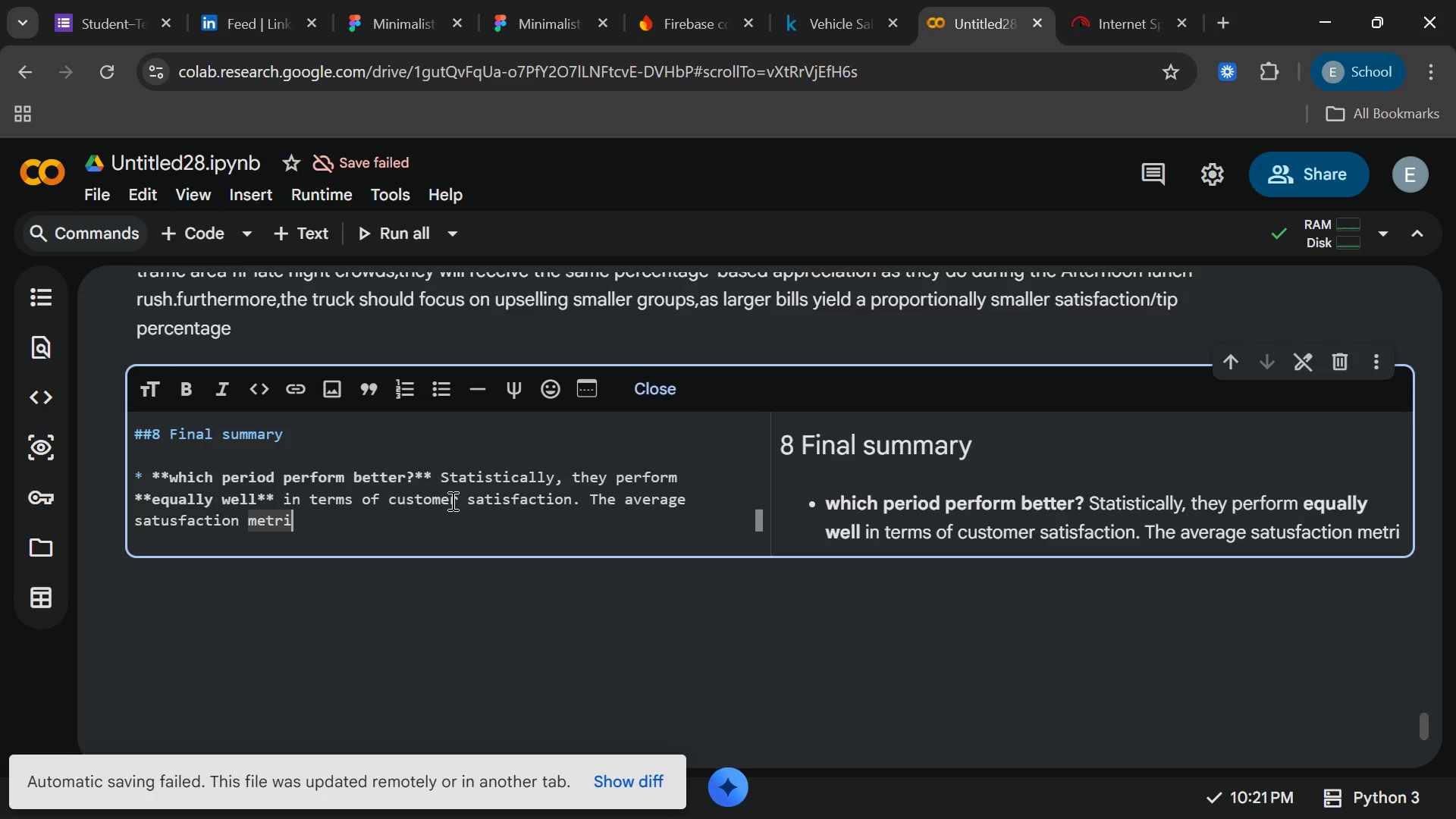 
key(C)
 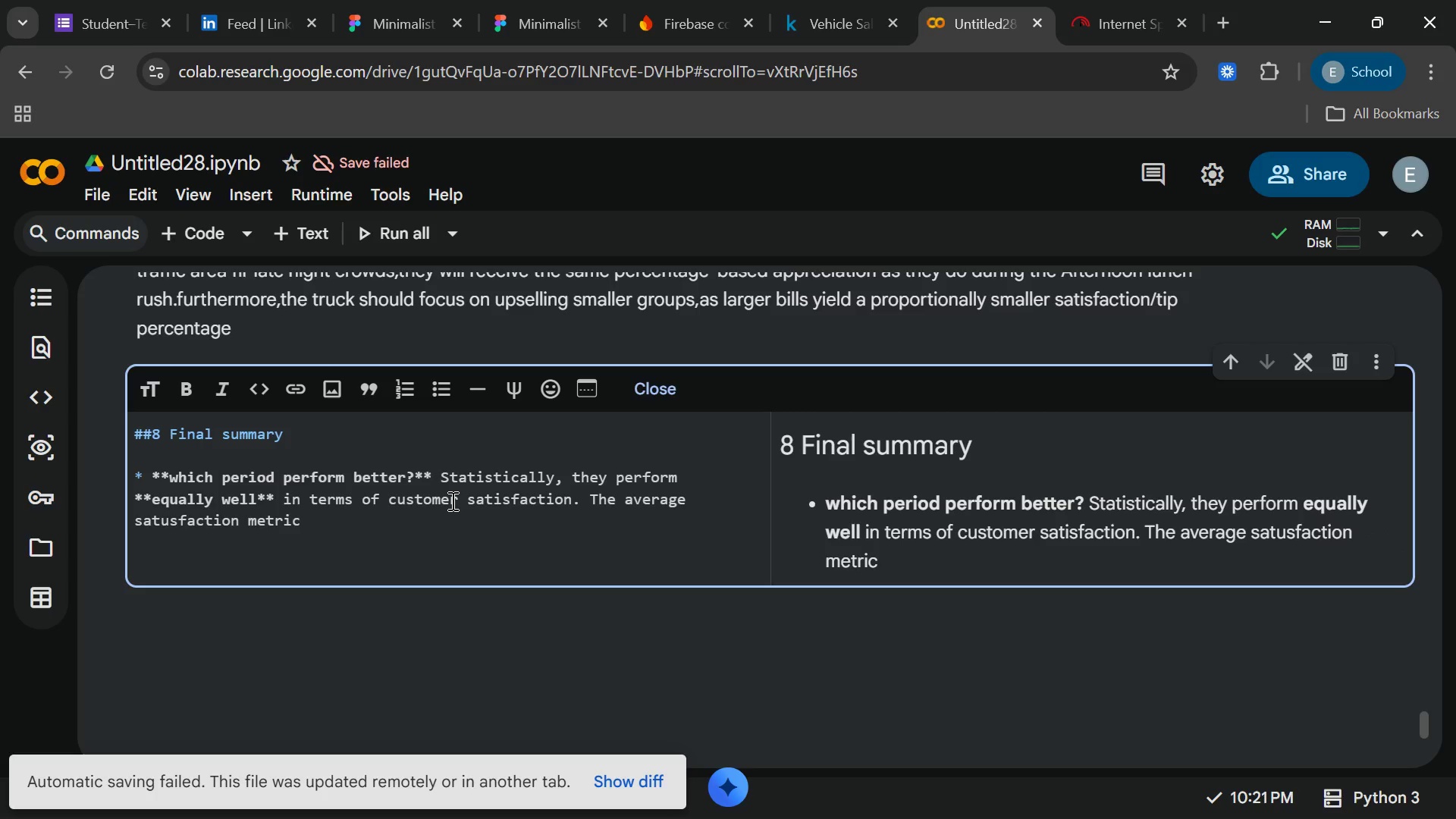 
wait(6.23)
 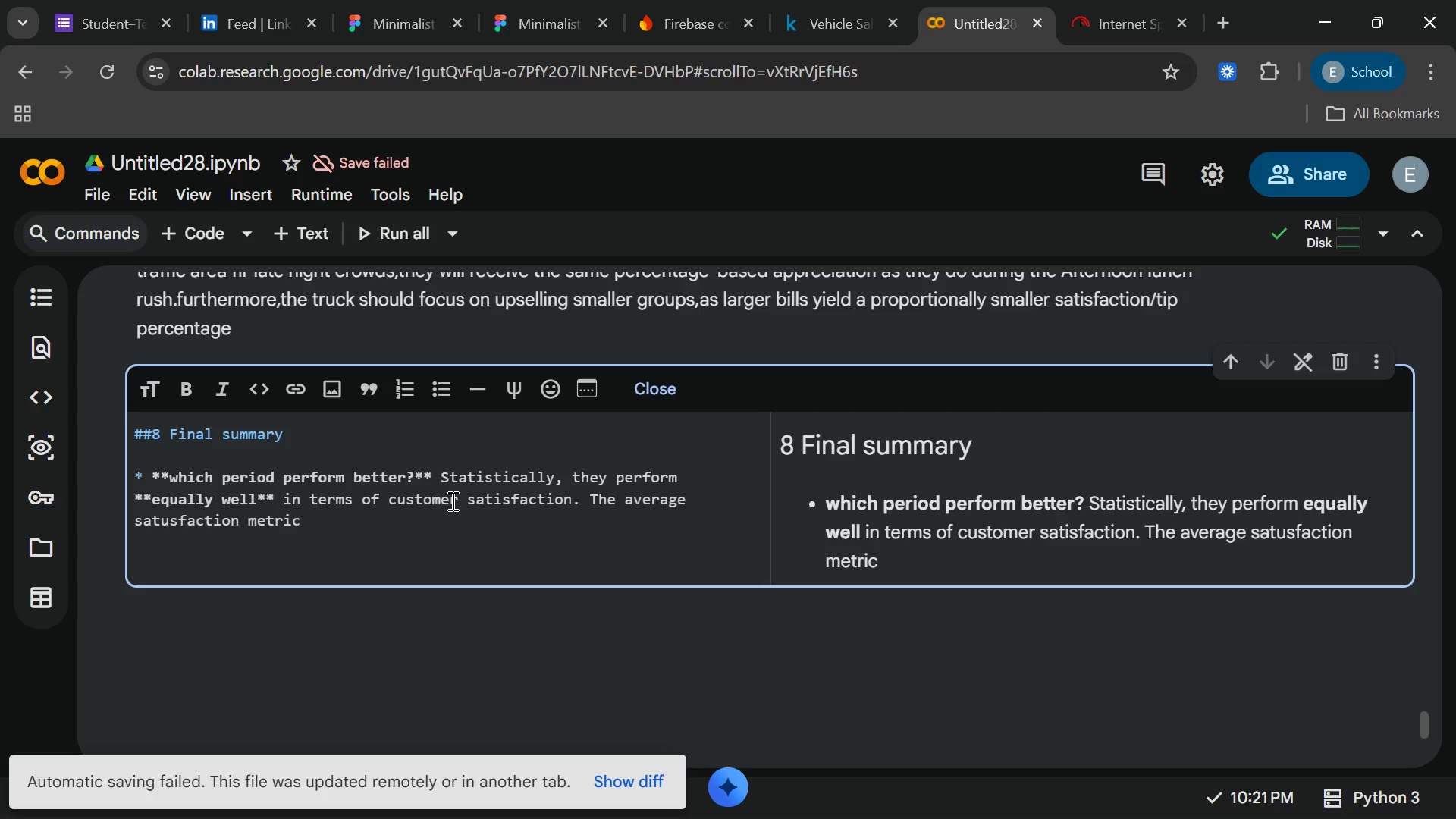 
type( hovers around )
 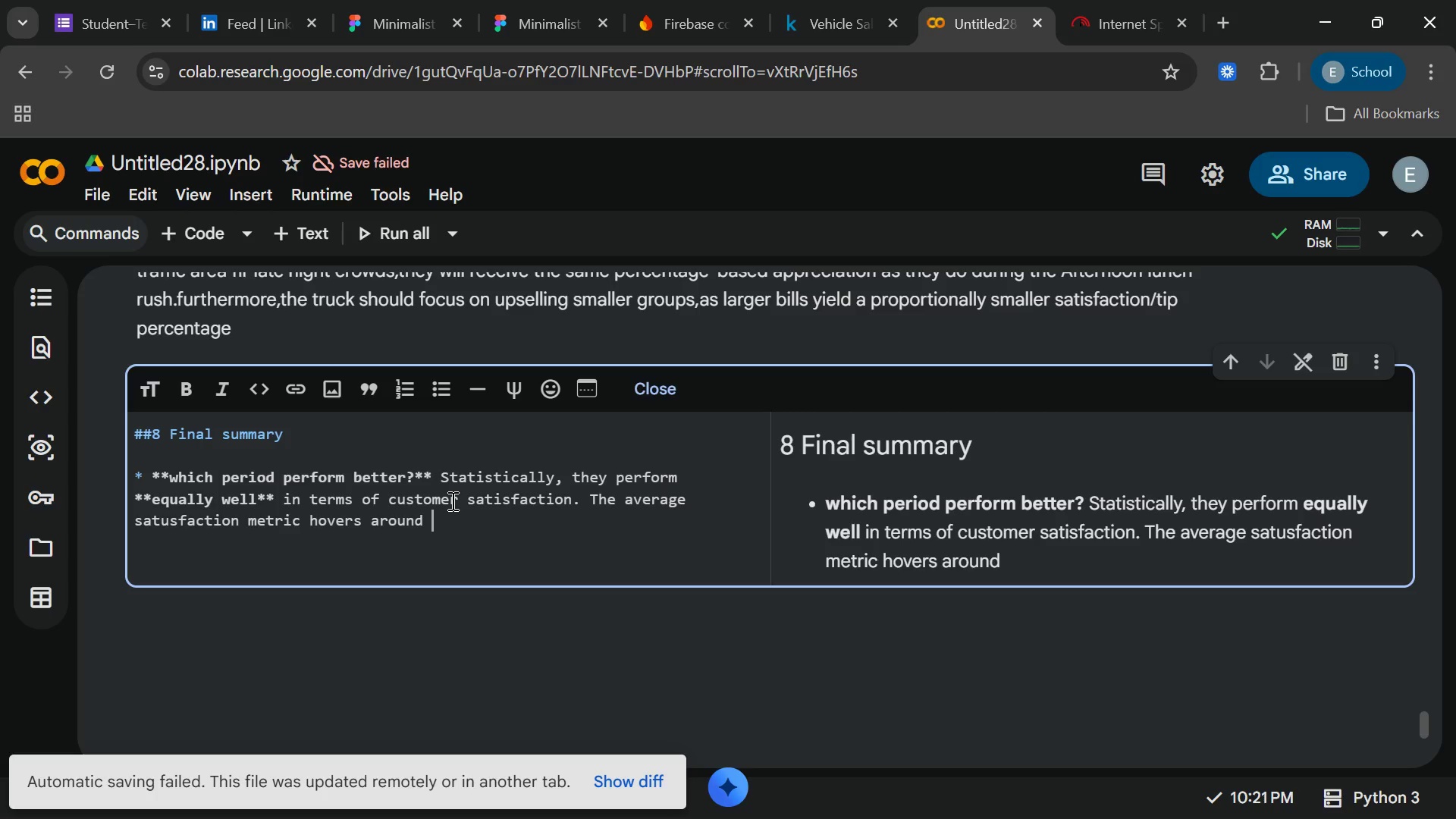 
type( 16% for both )
 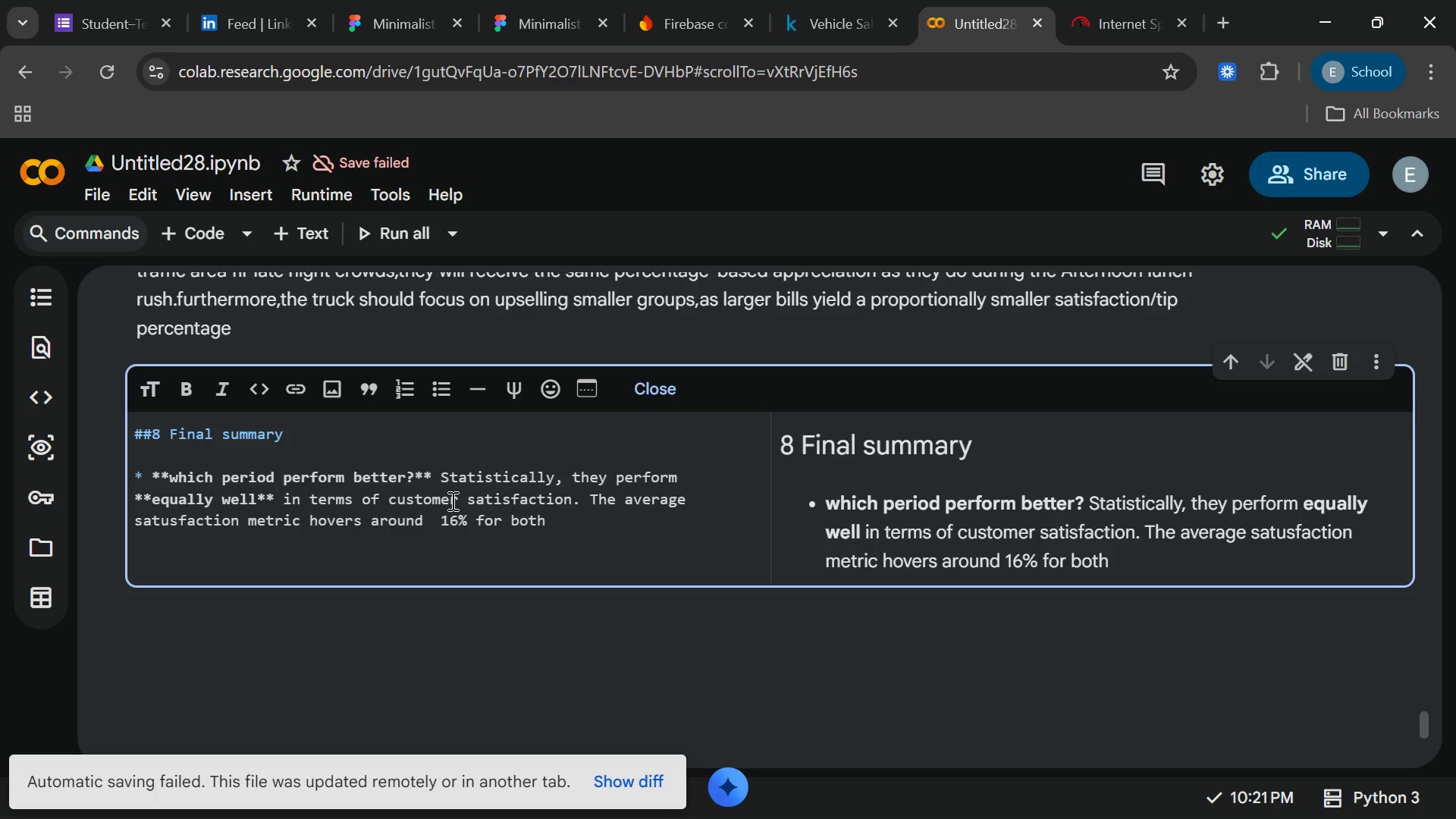 
hold_key(key=H, duration=0.52)
 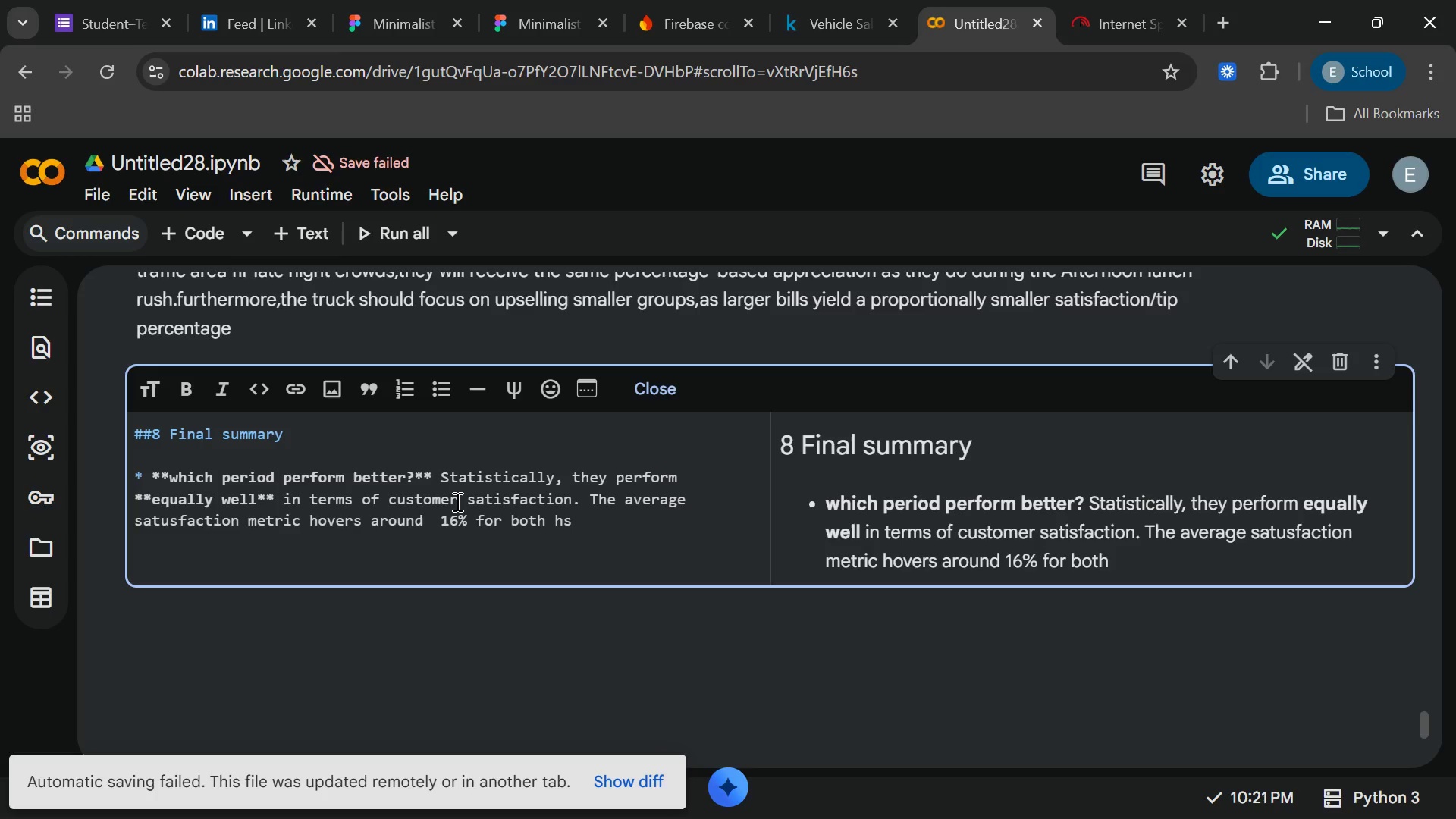 
type(s)
key(Backspace)
key(Backspace)
type(shift)
 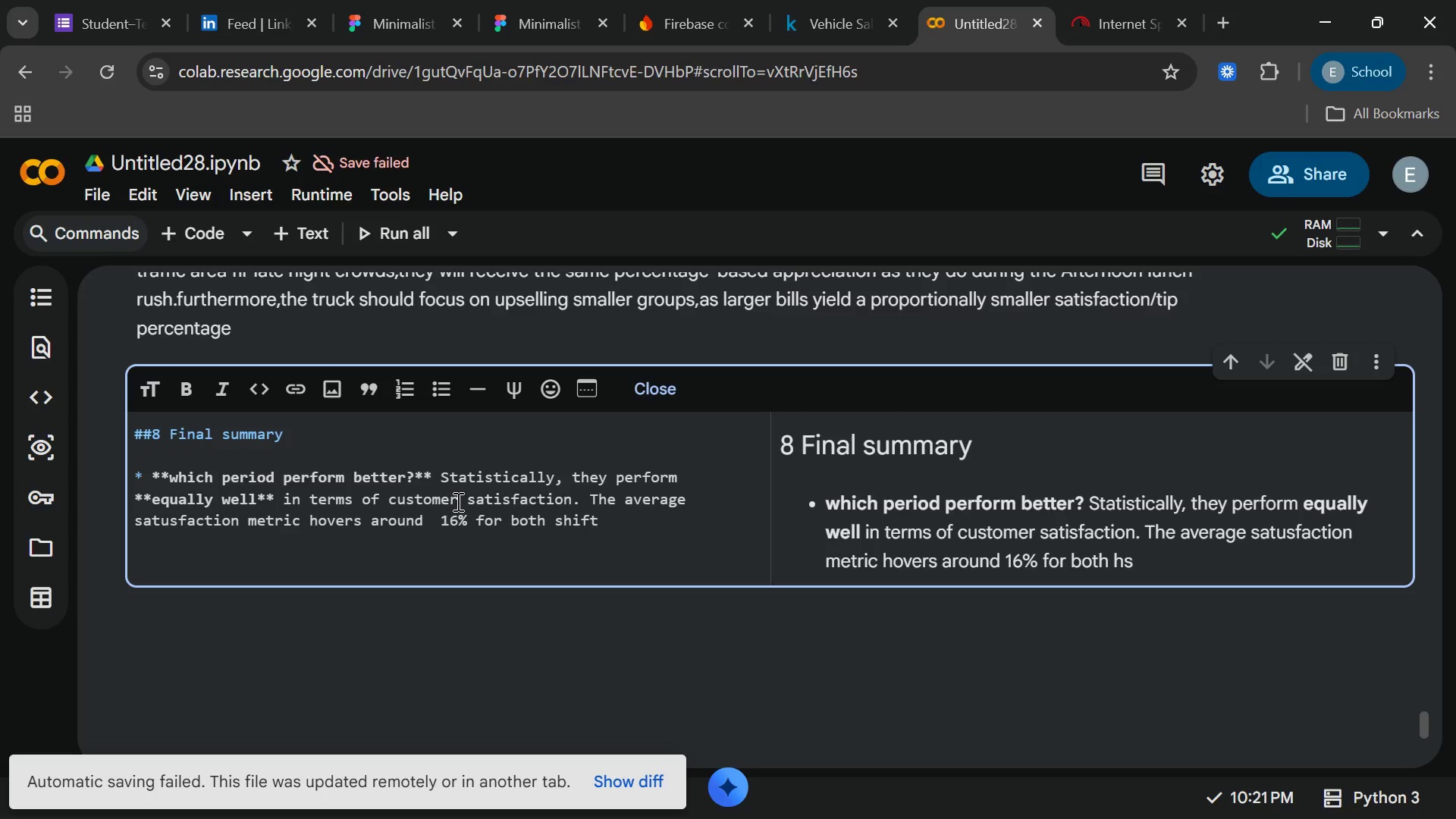 
key(Enter)
 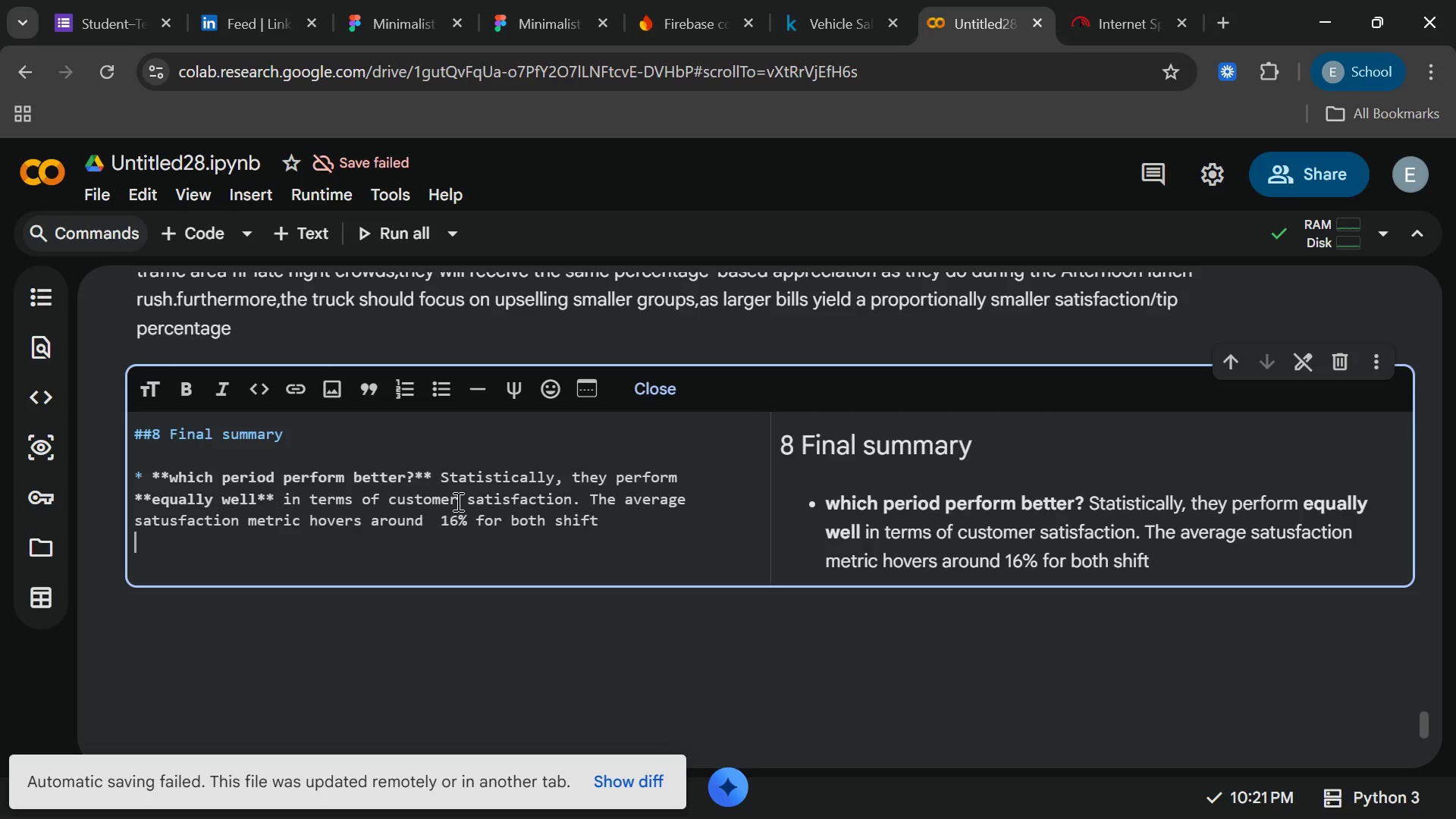 
key(Backspace)
 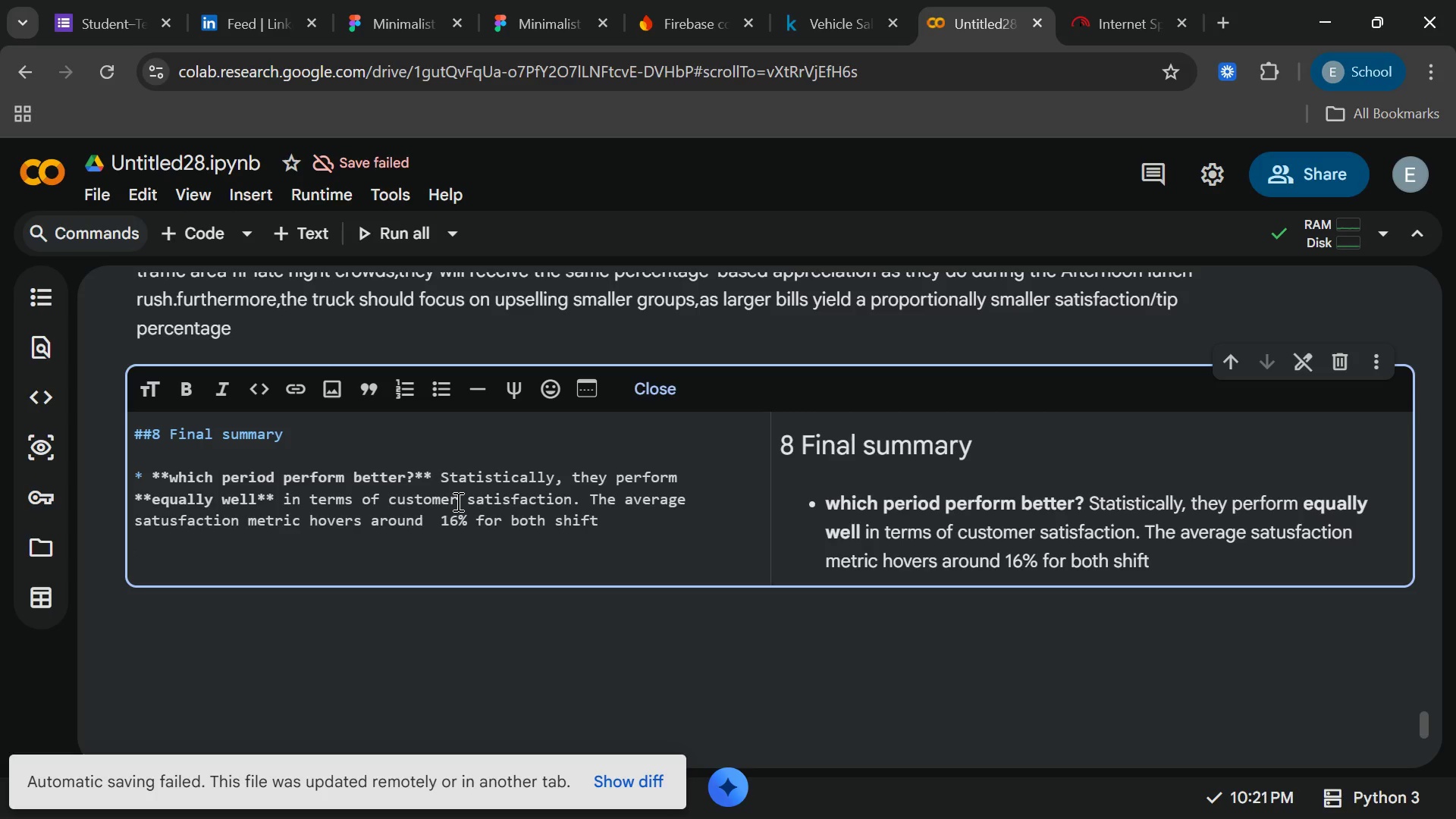 
key(S)
 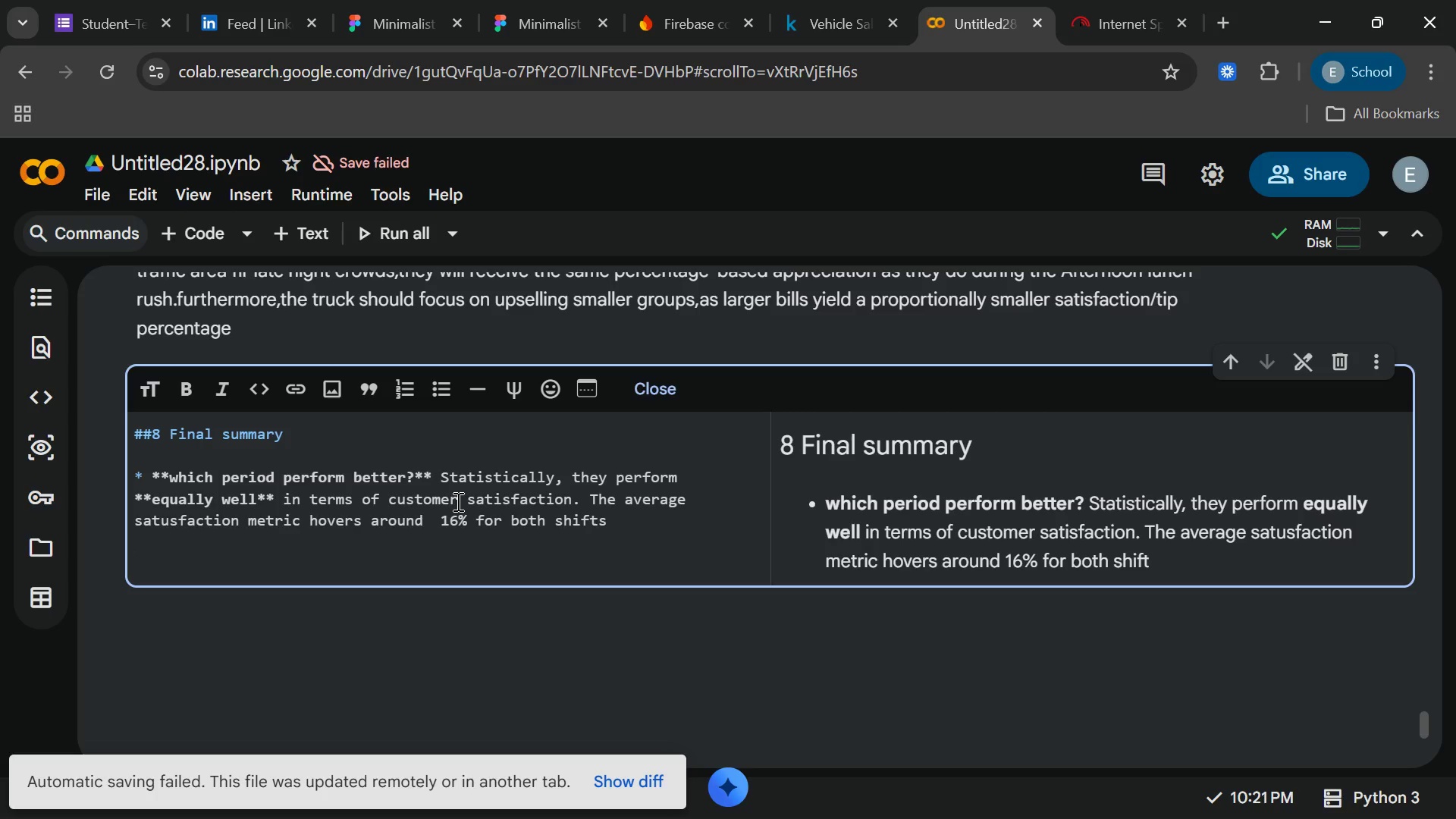 
key(Enter)
 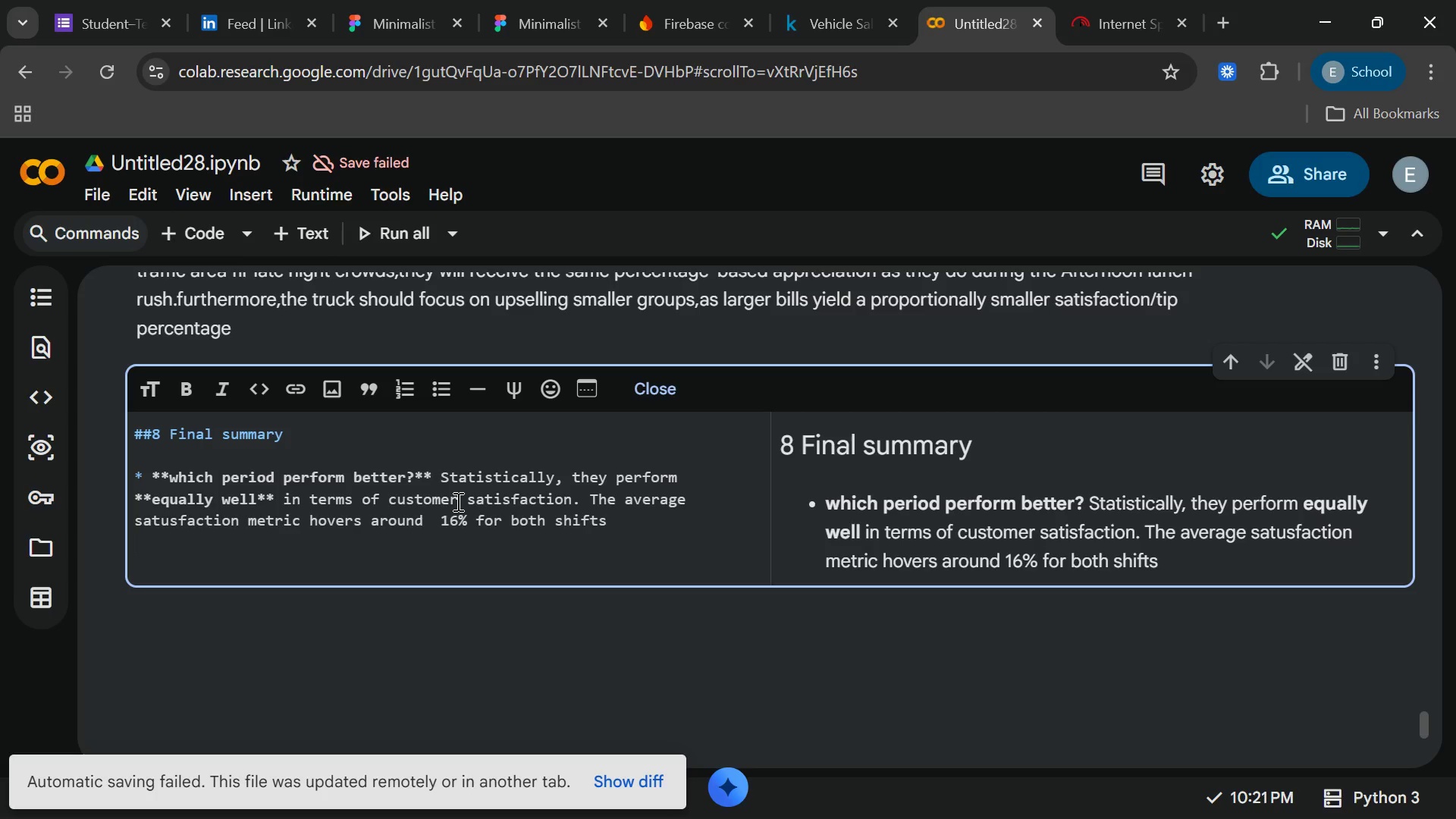 
type(* **ecommendatio)
 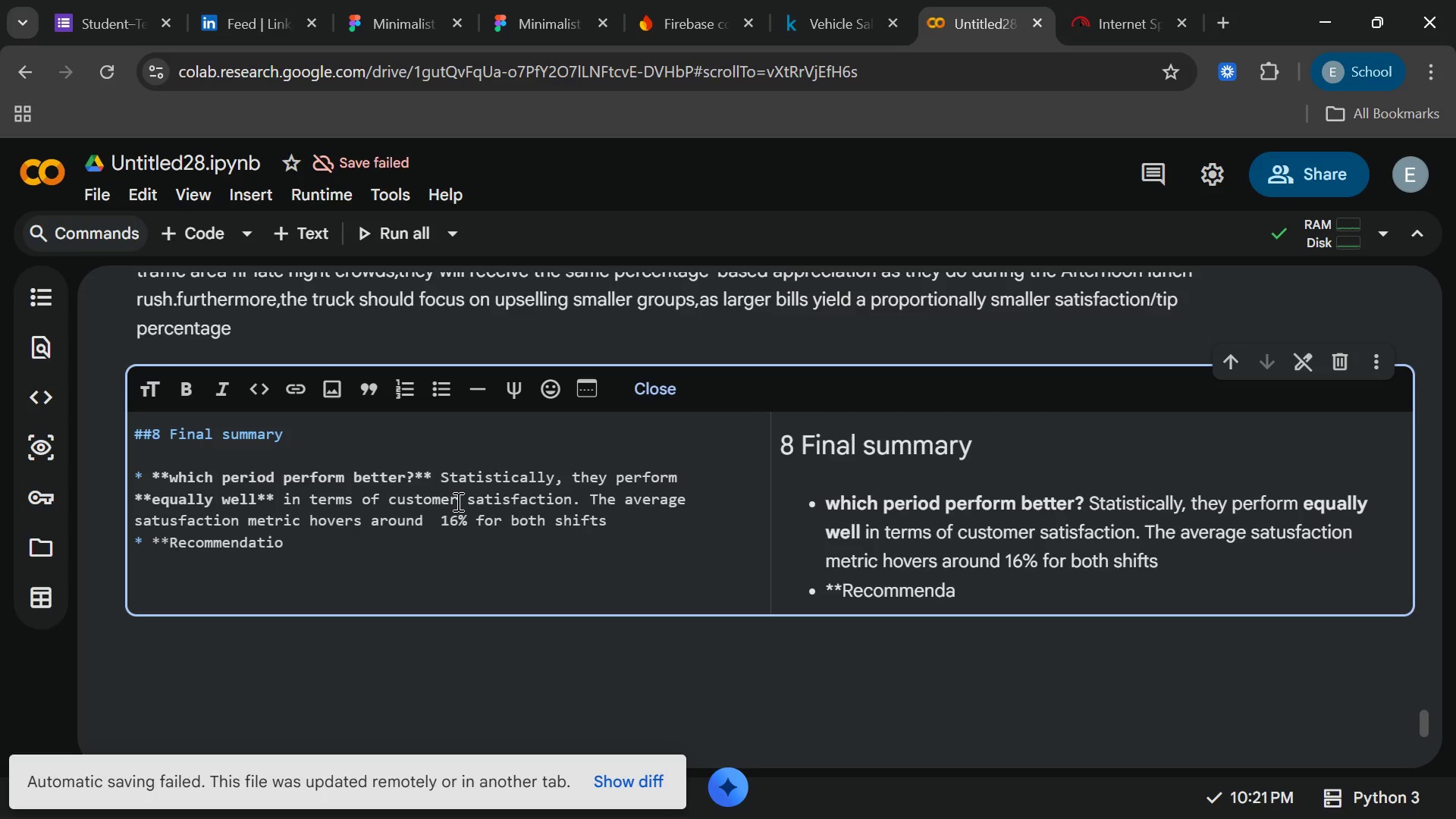 
type(n for StreetBite Collective:** Do not restrict)
 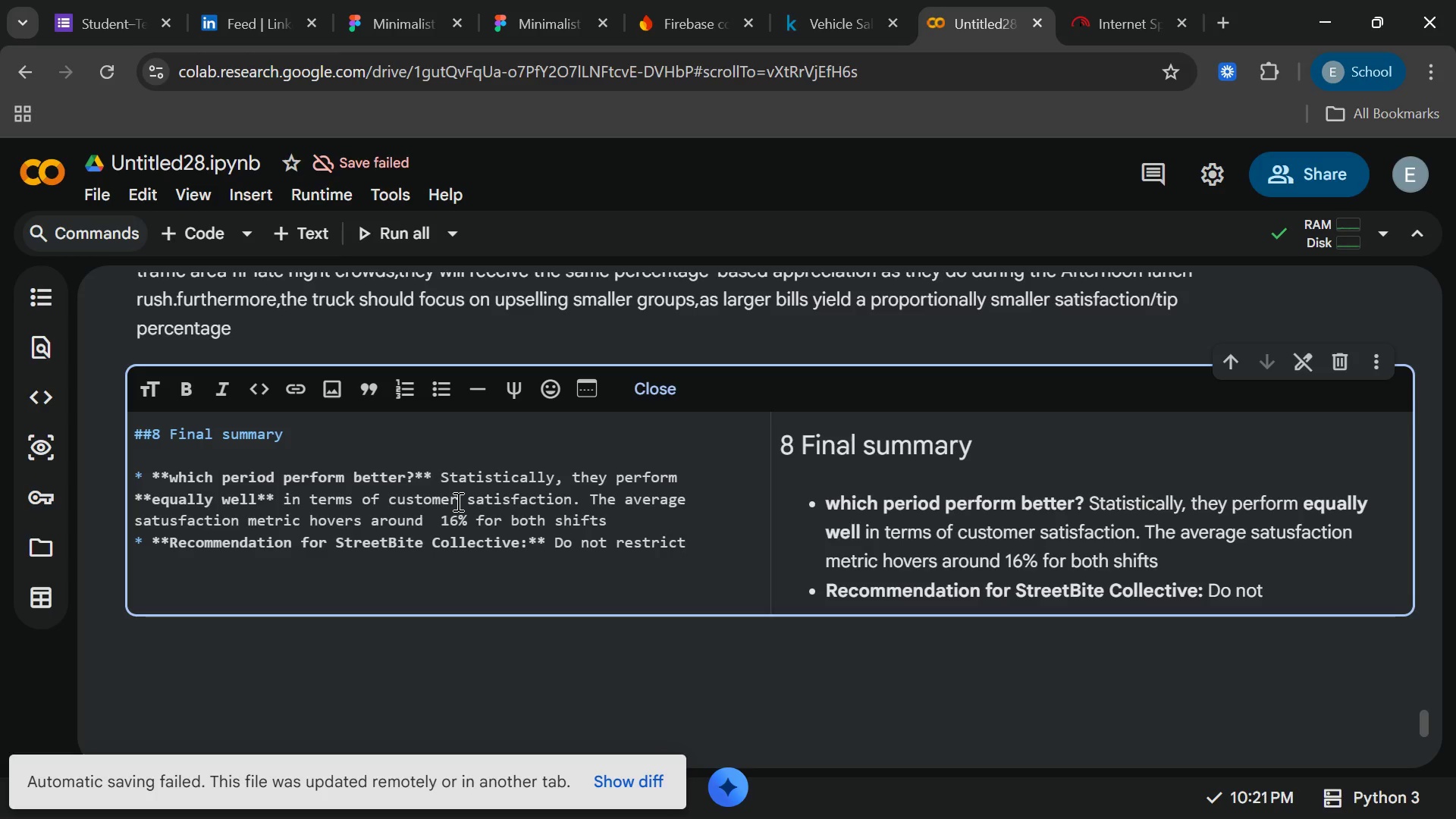 
type( opration)
 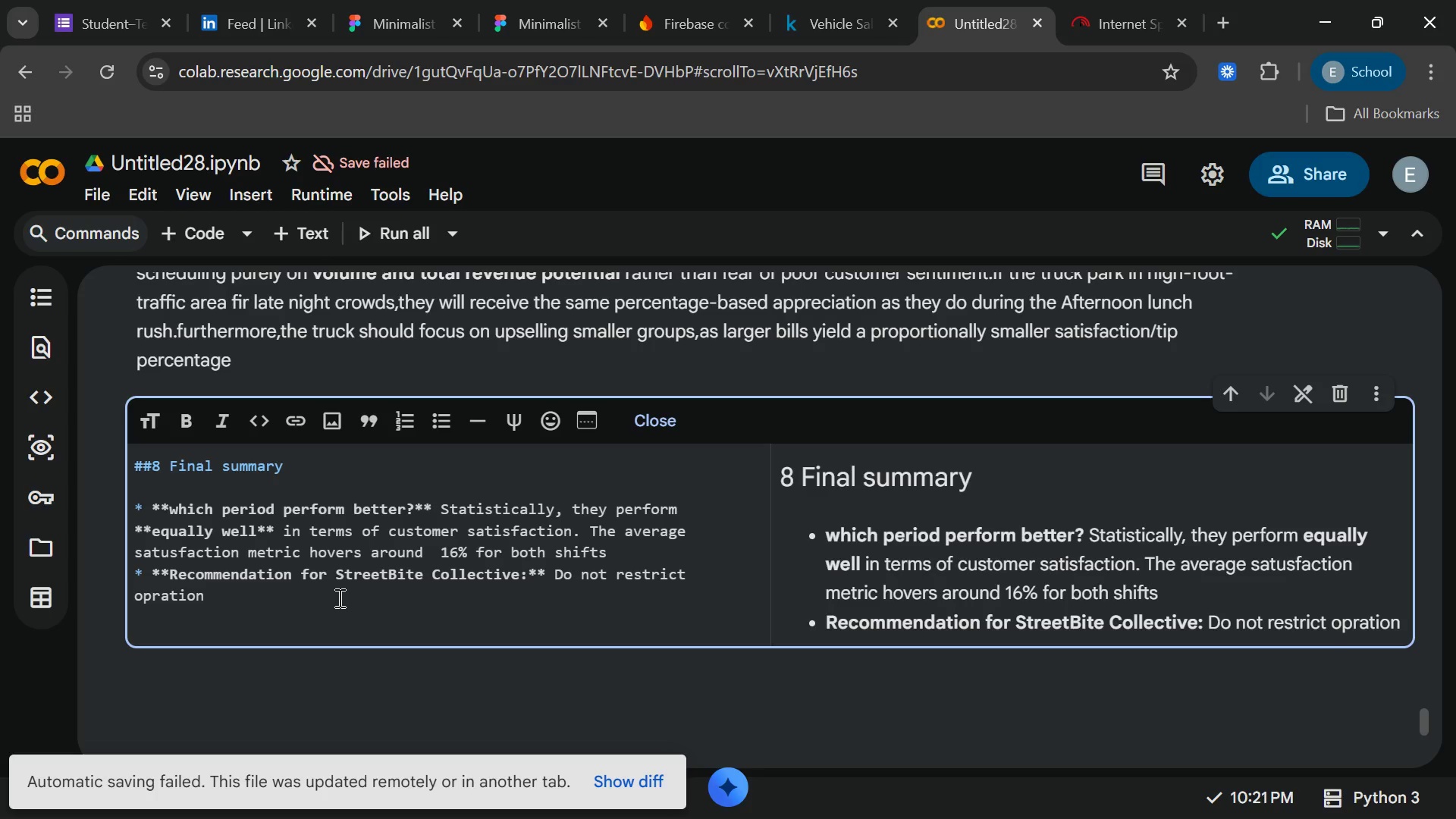 
wait(23.89)
 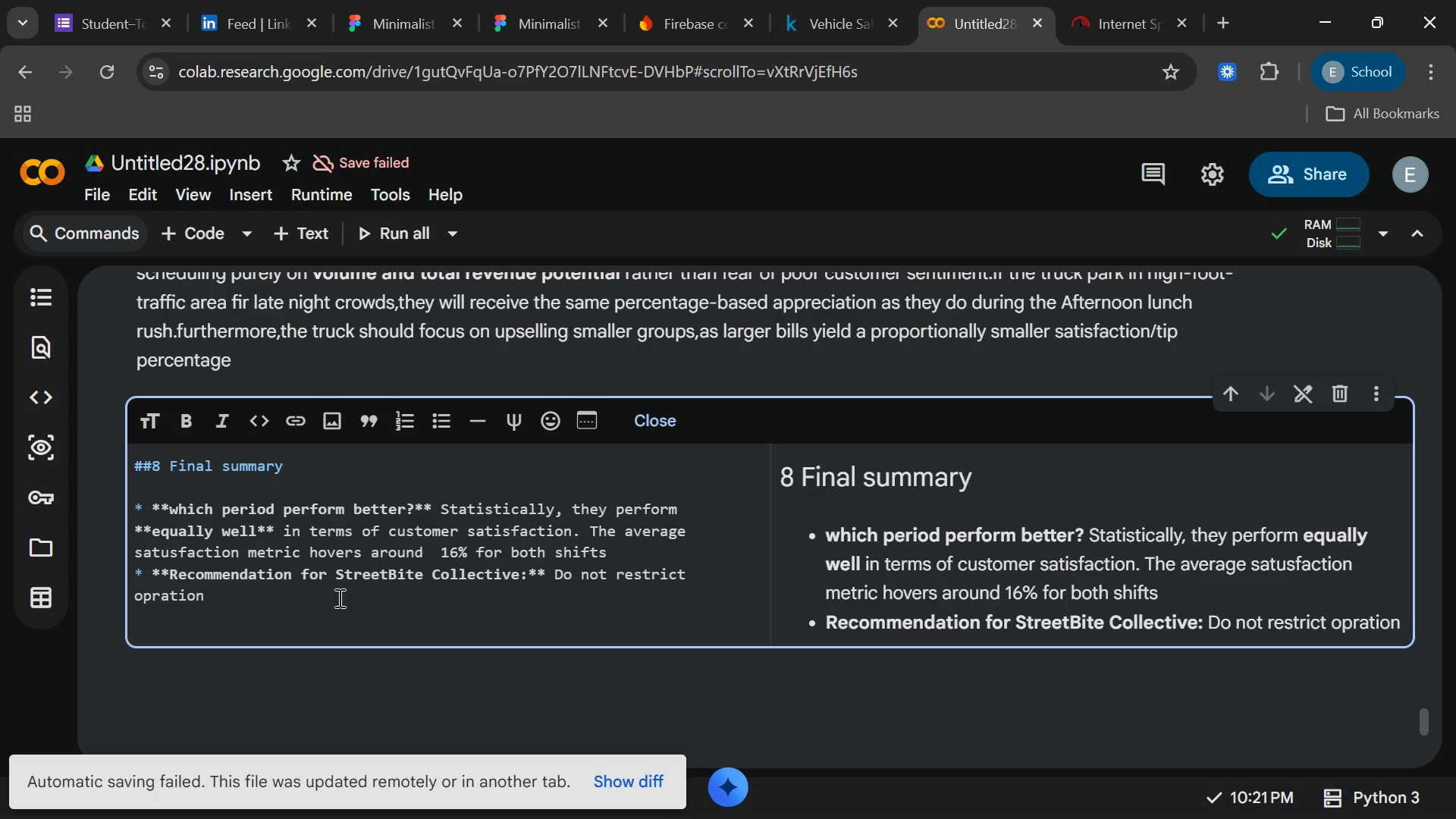 
type( based on assumed)
 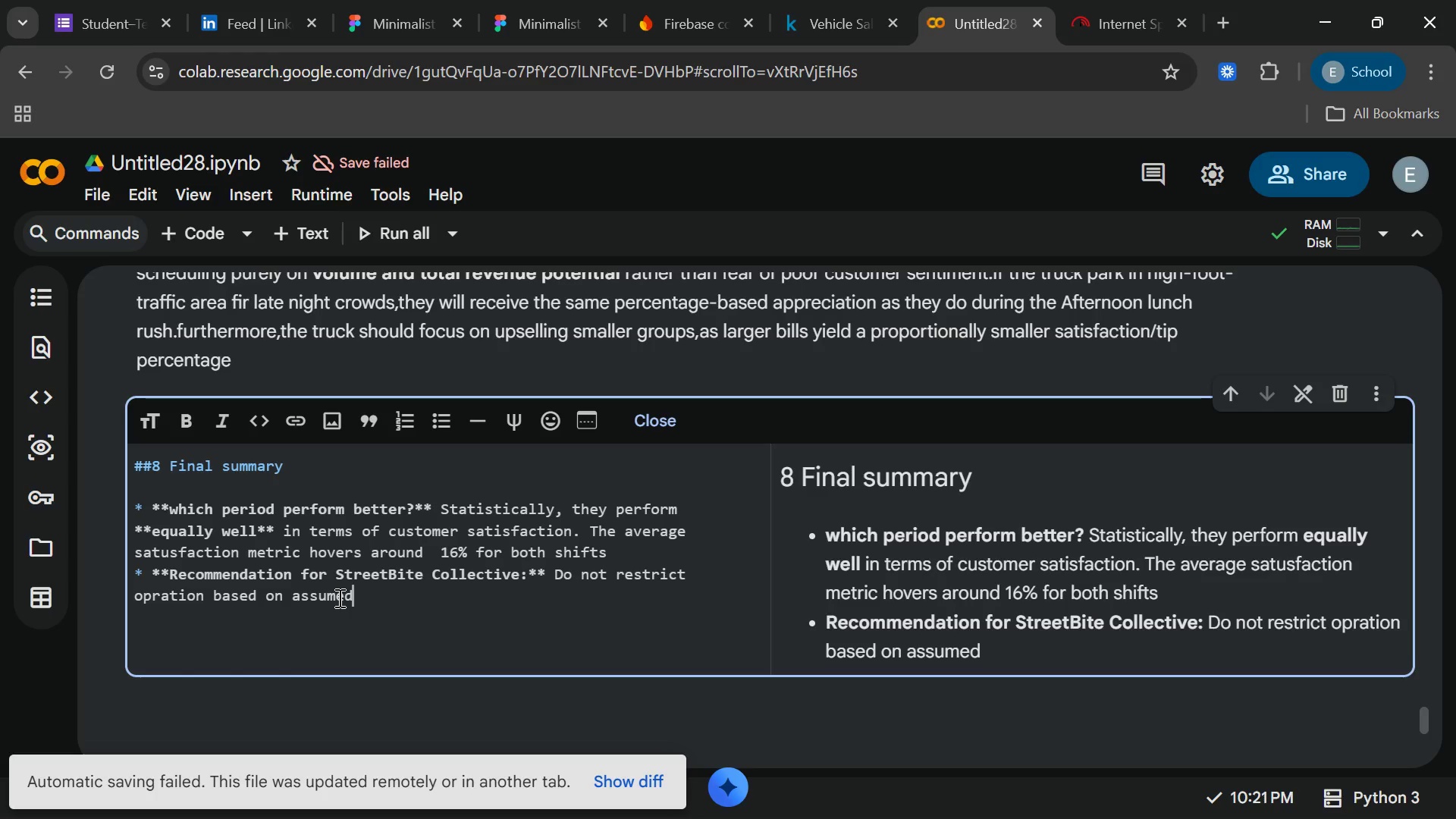 
wait(8.31)
 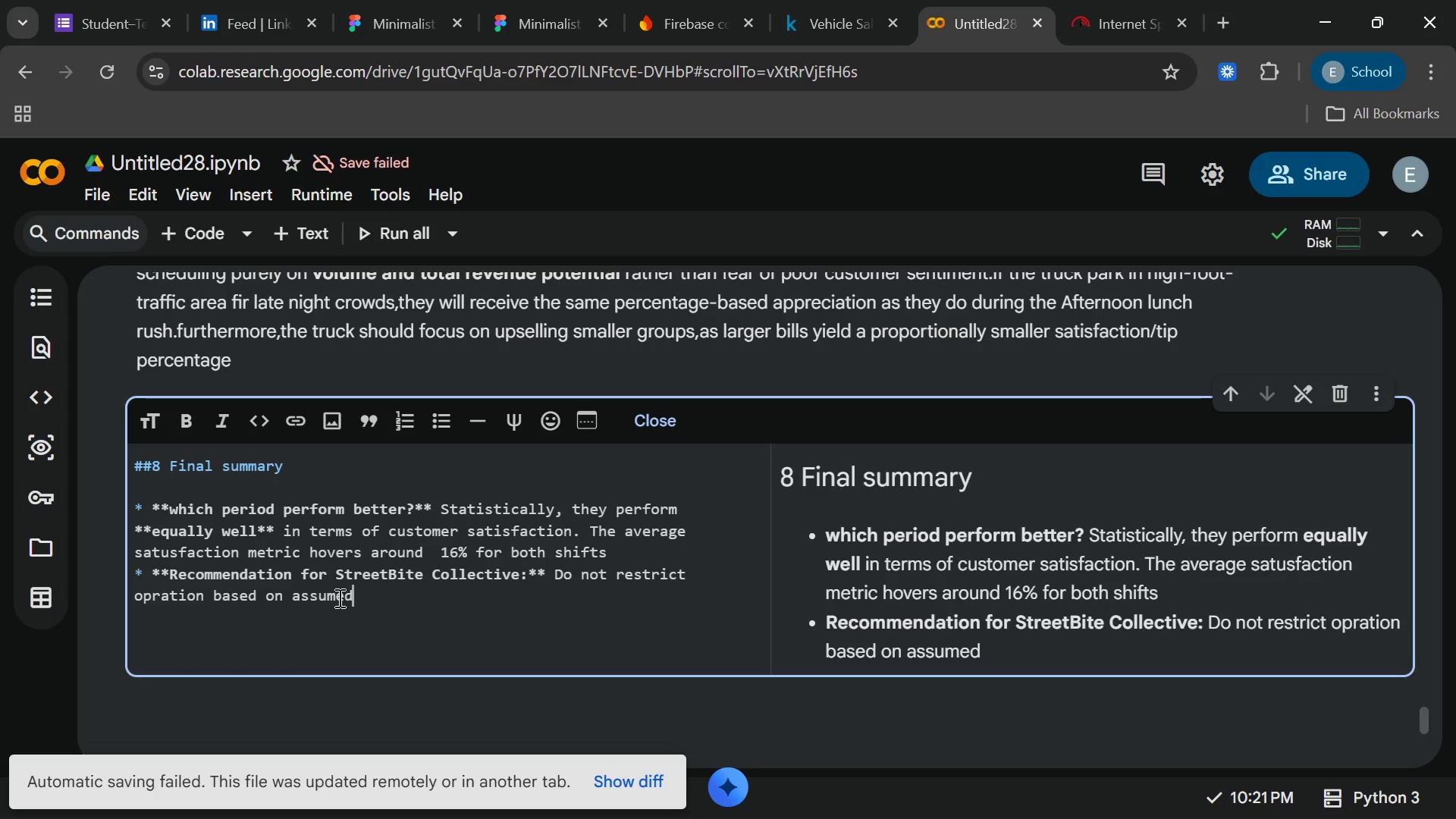 
type( customer)
 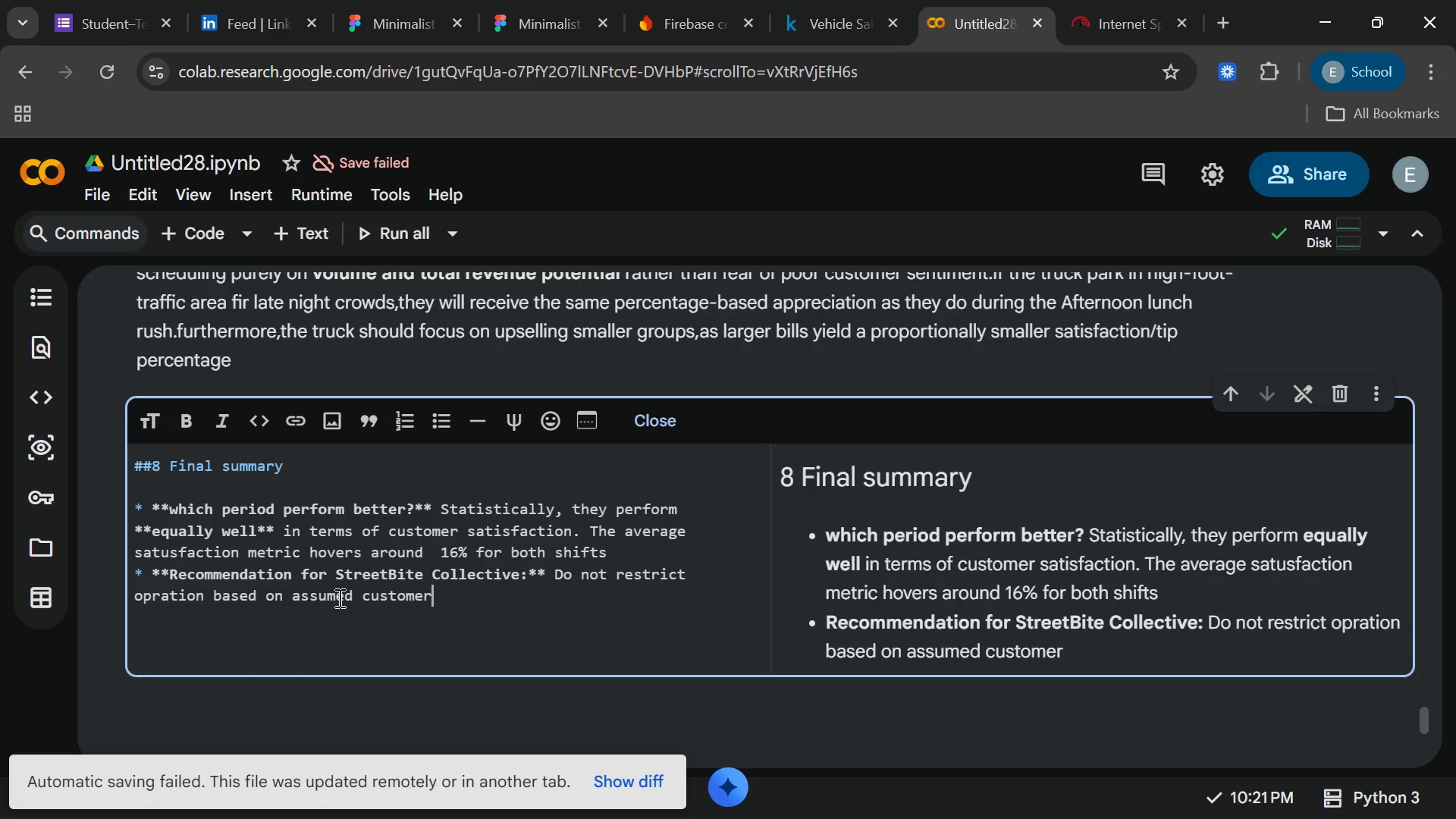 
wait(17.25)
 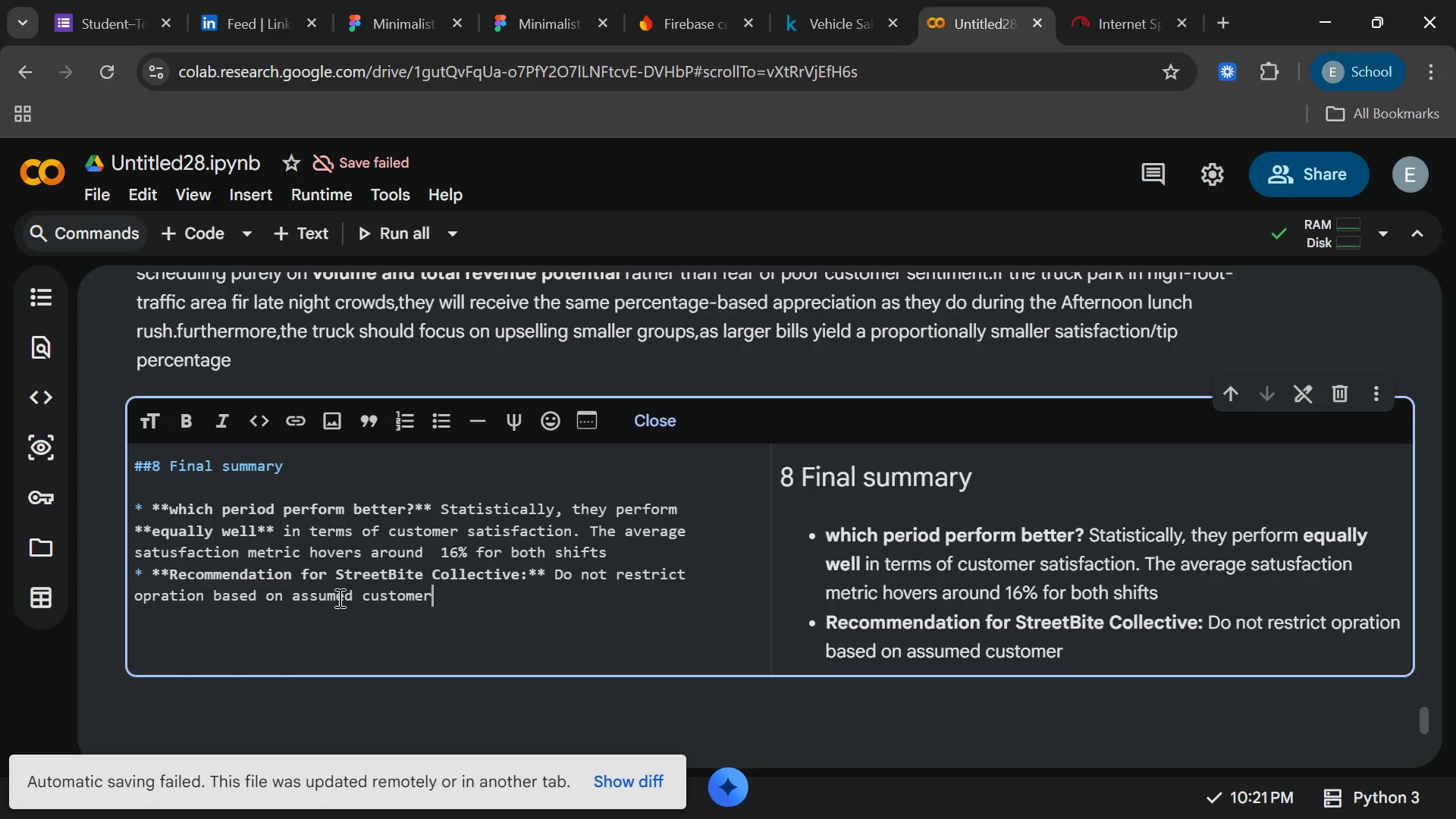 
type( mood or sentimenr)
key(Backspace)
type(t drops.Both)
 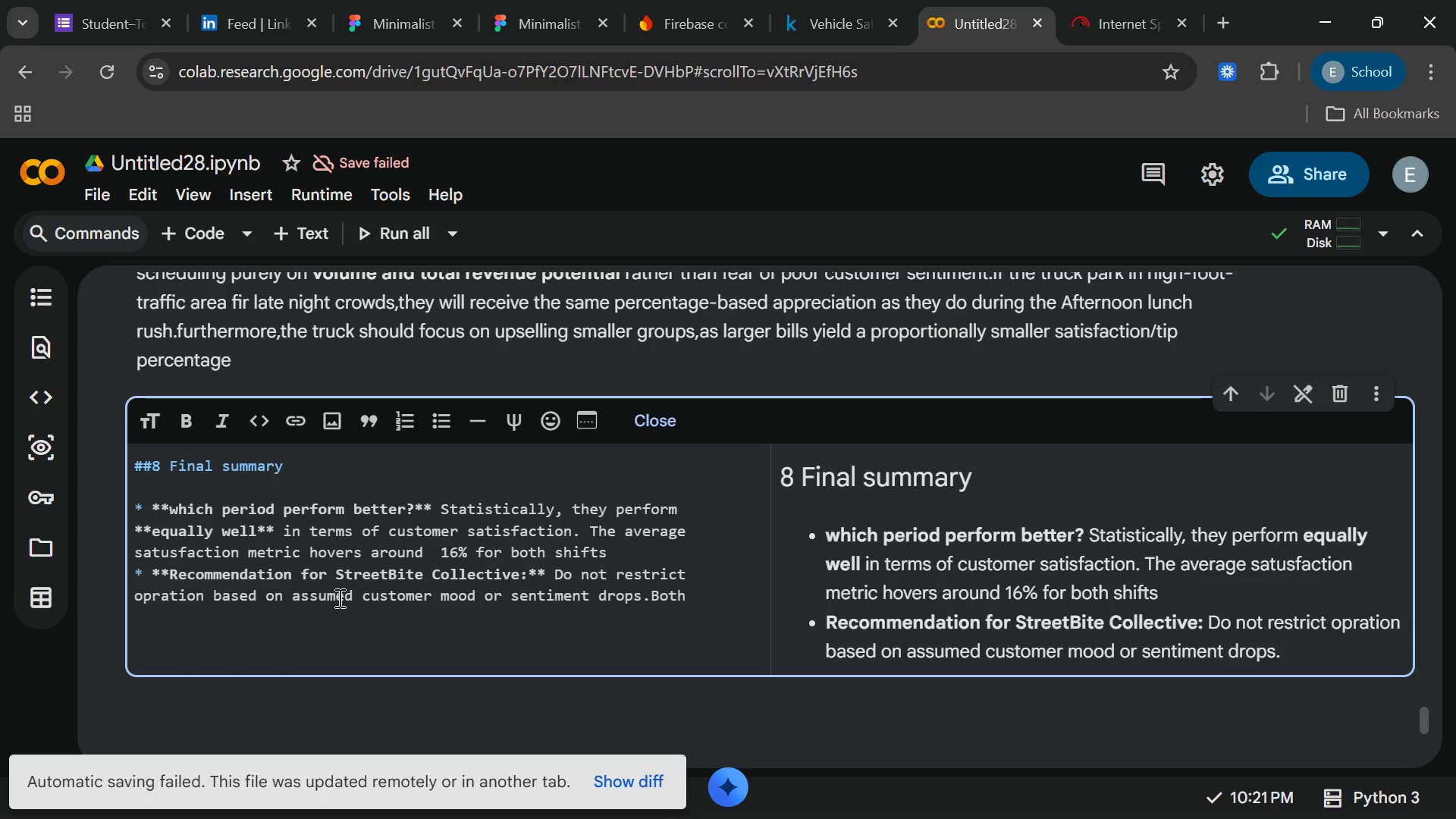 
type( the)
 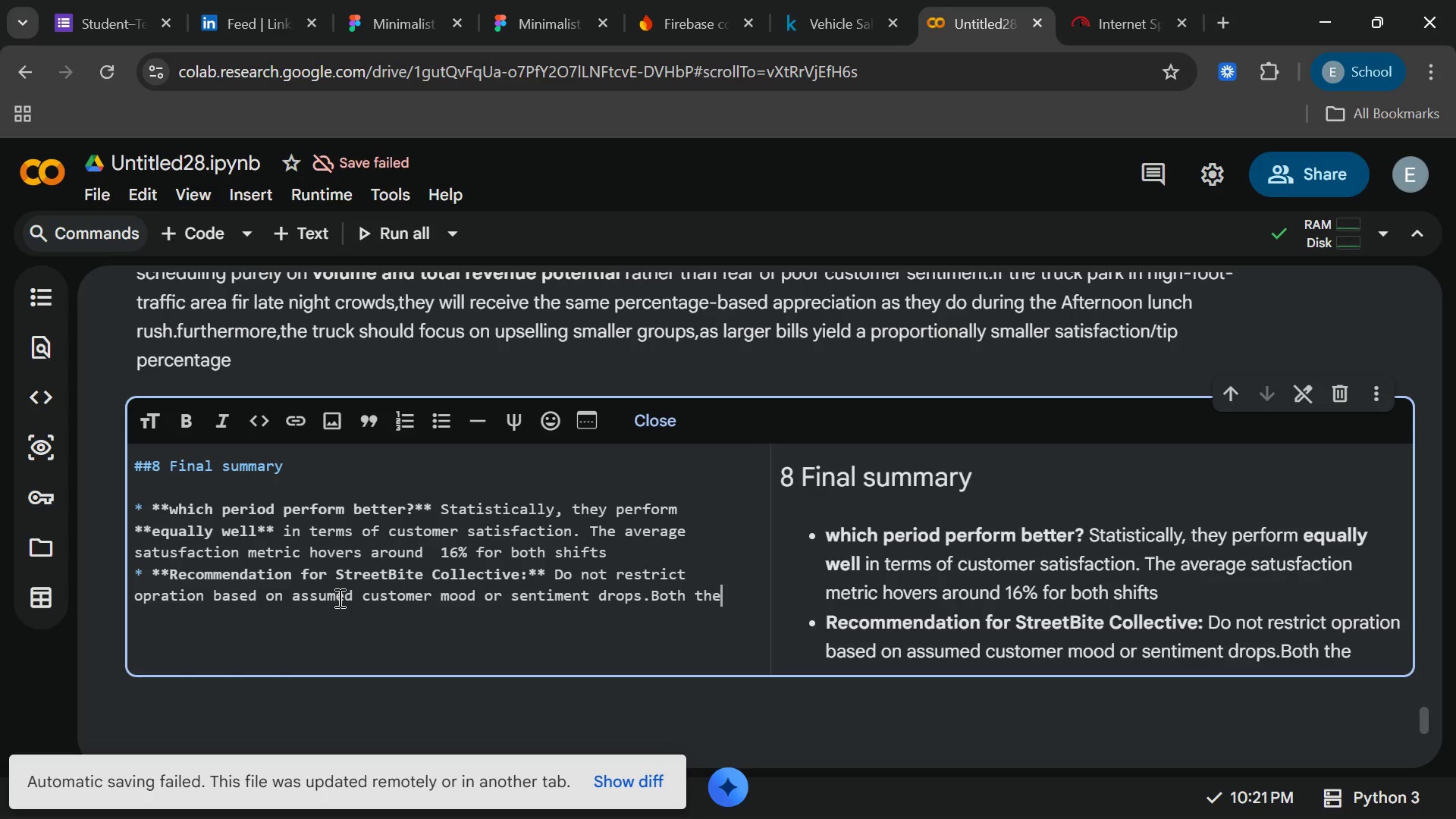 
wait(13.3)
 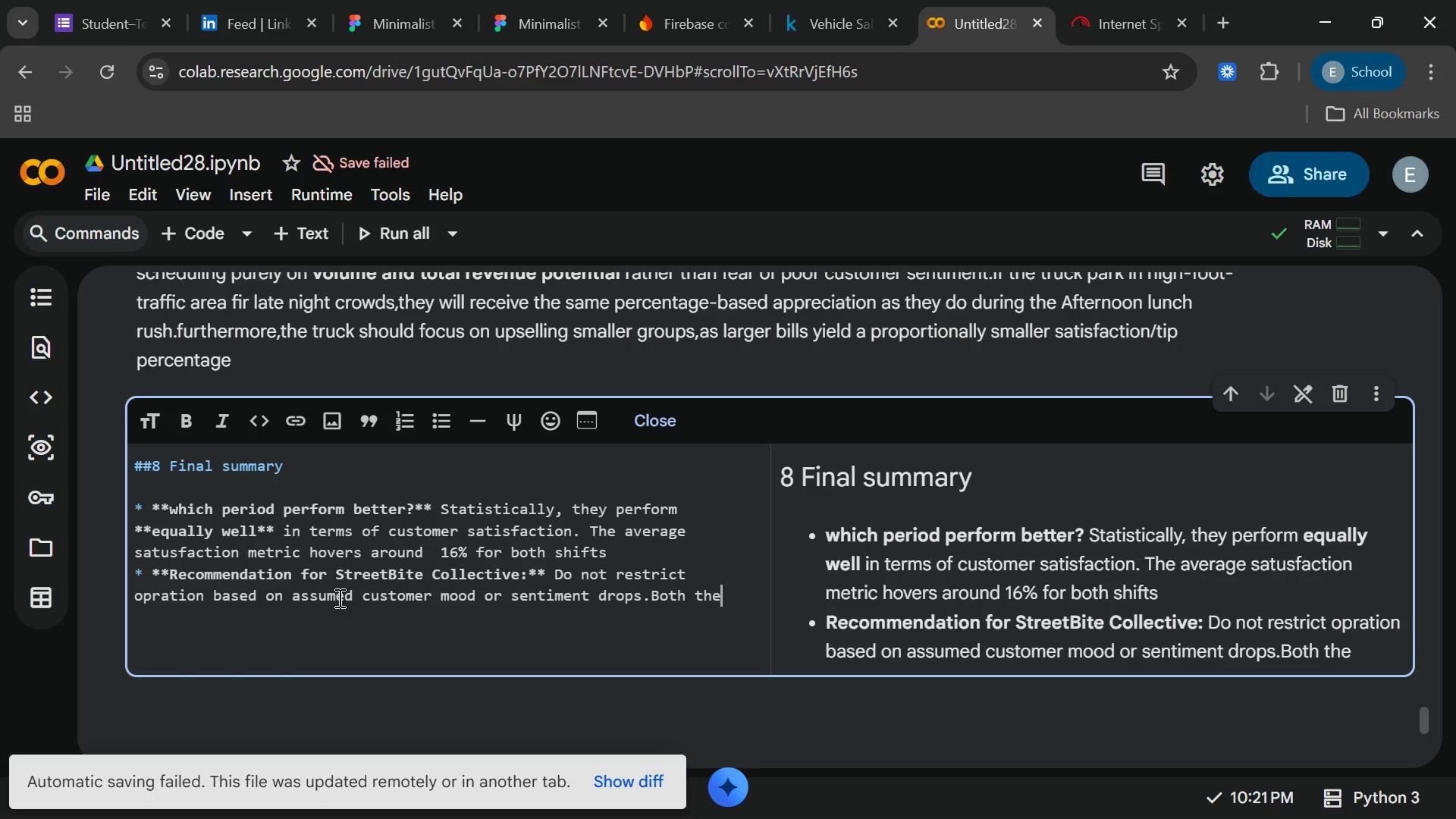 
type( Afternoon and Late night bocks)
 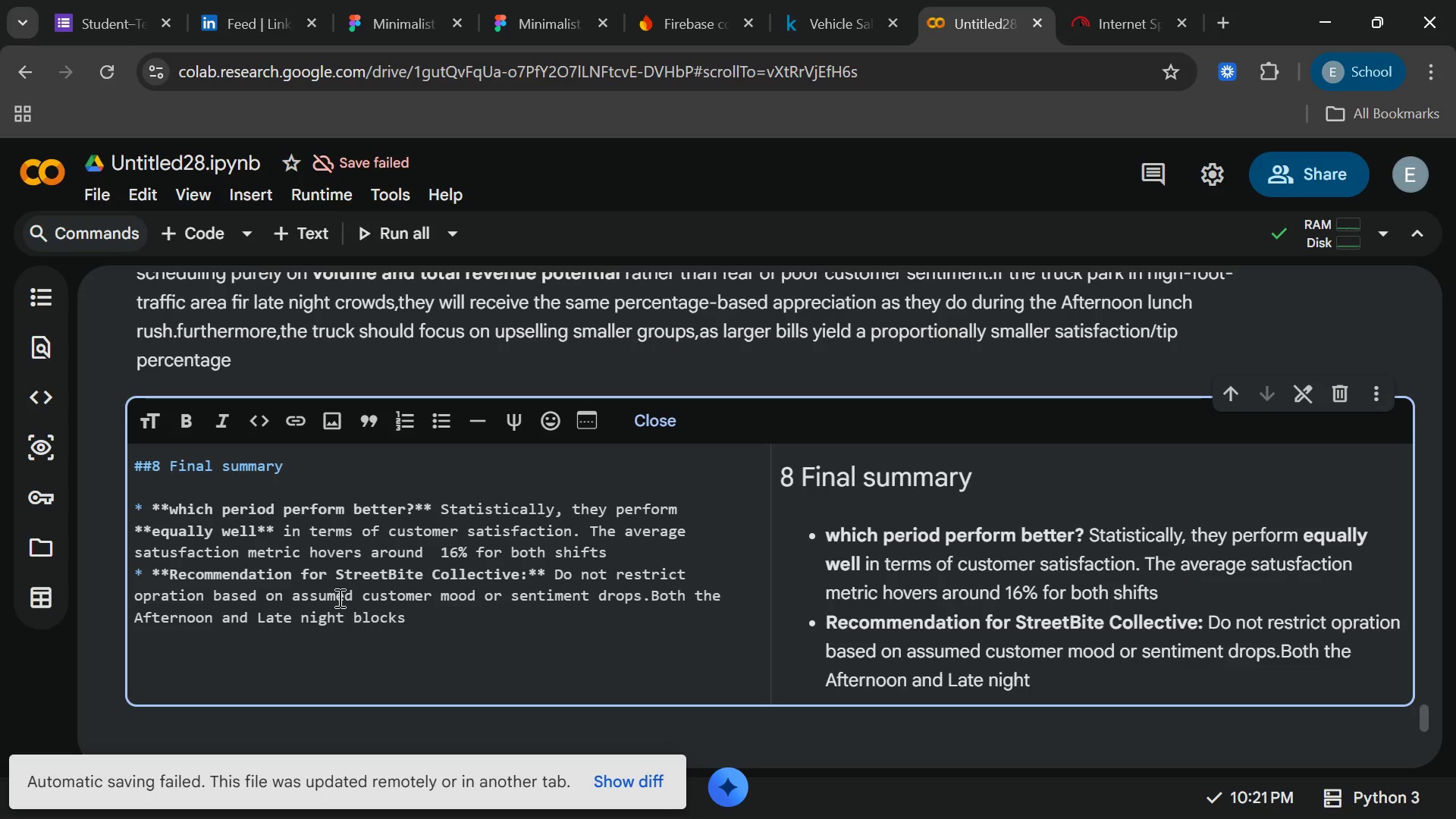 
wait(6.7)
 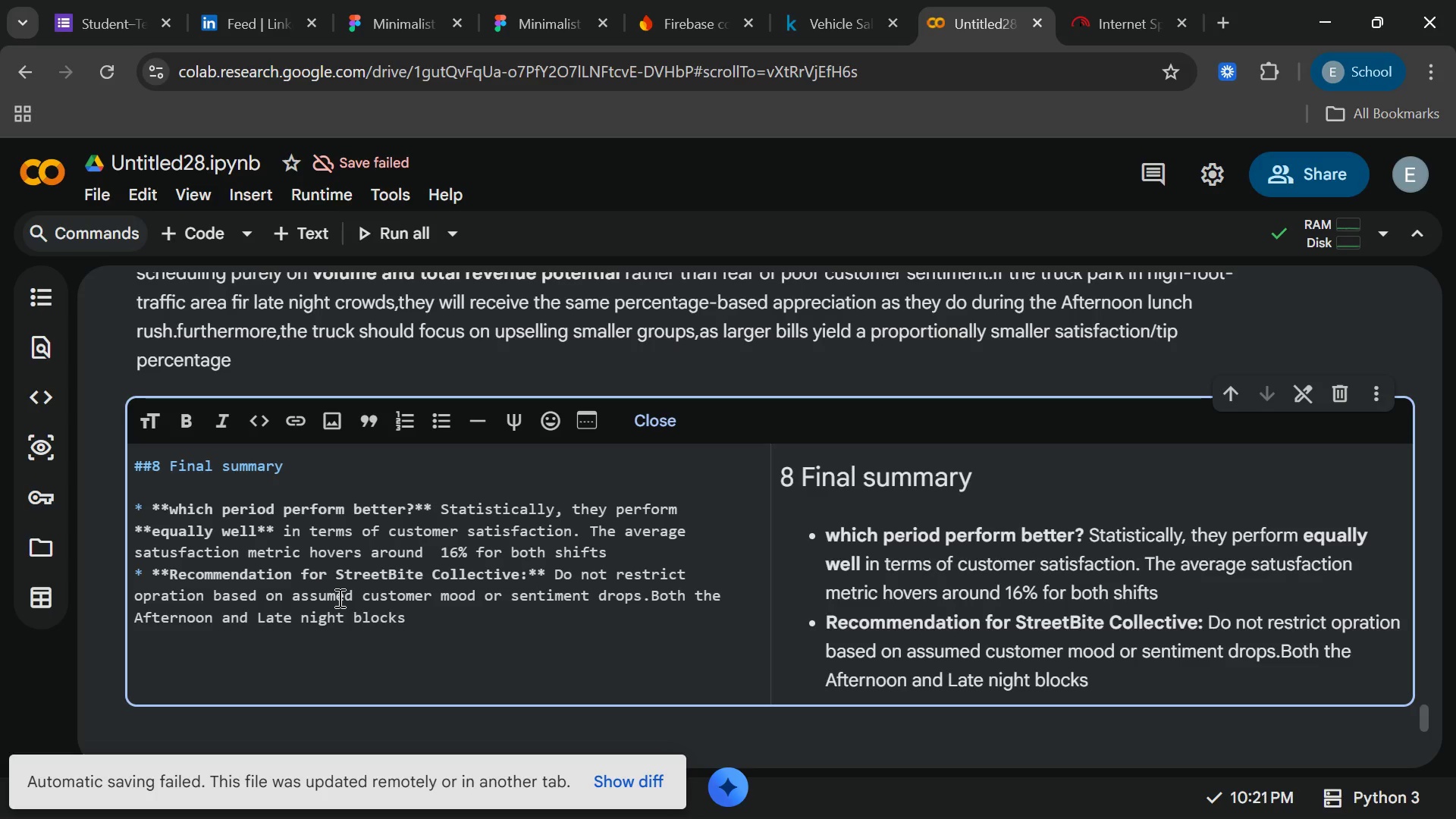 
type( ae viable for high satisfaction.however)
 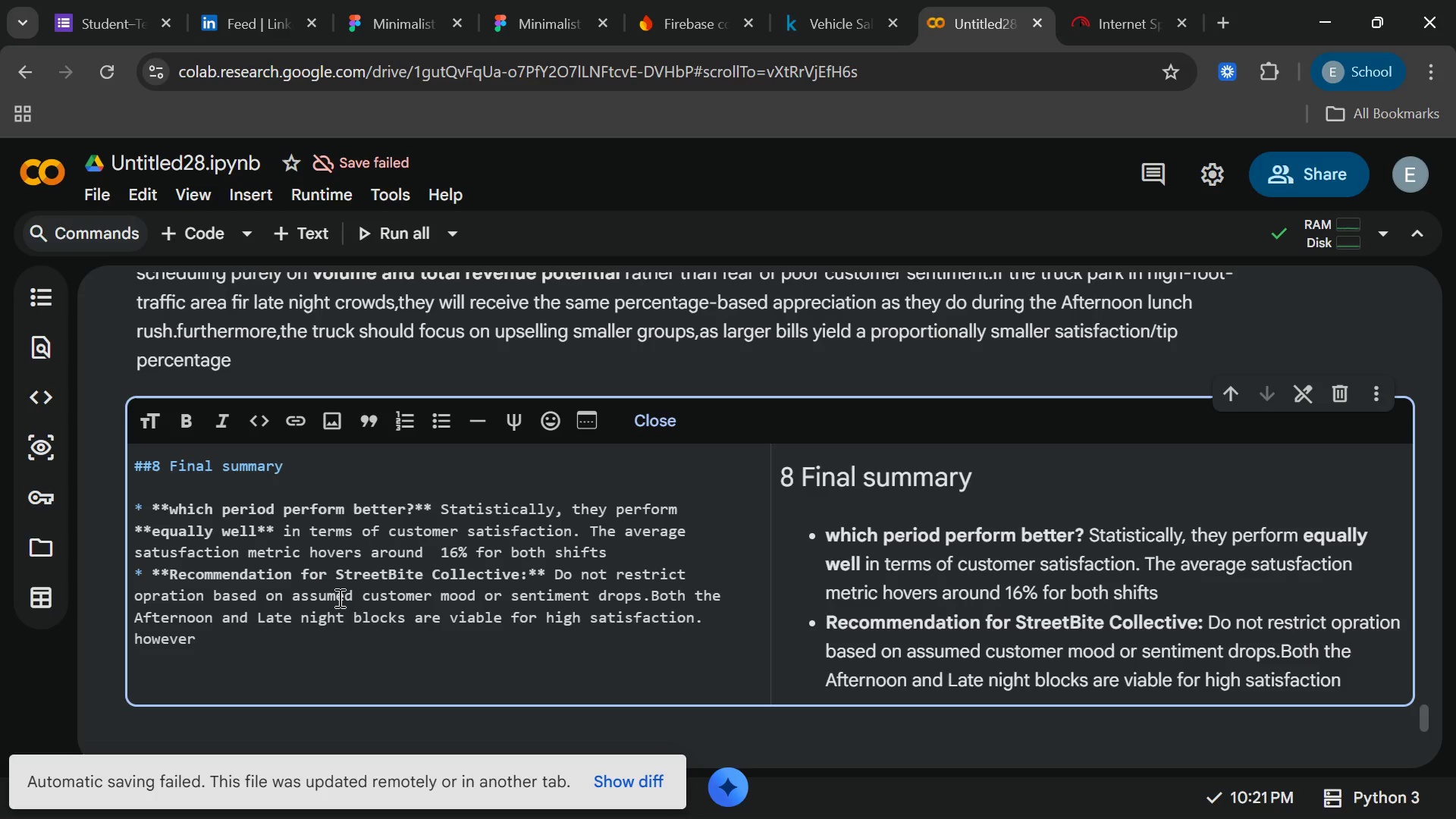 
type(, becay)
key(Backspace)
 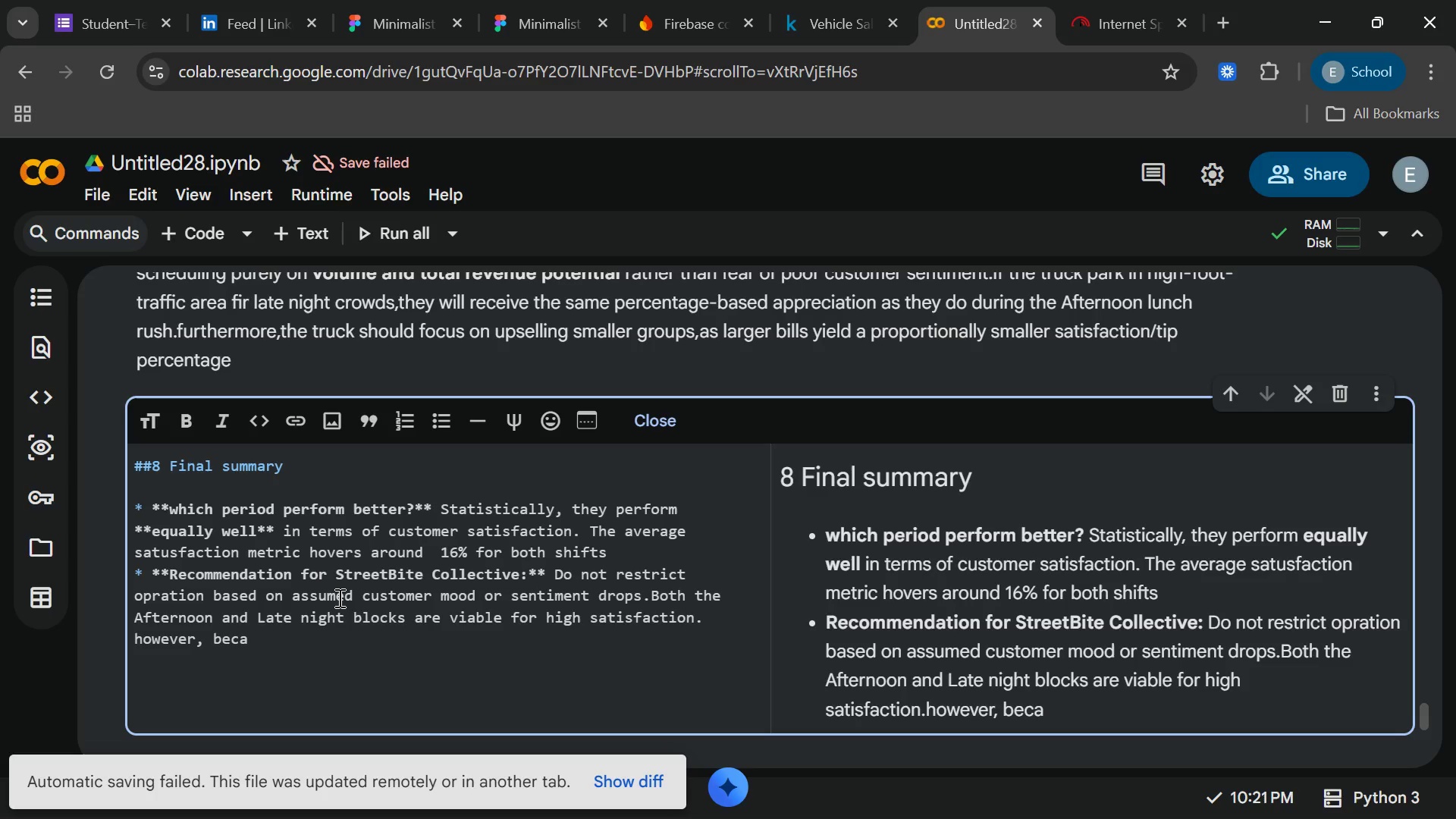 
wait(45.47)
 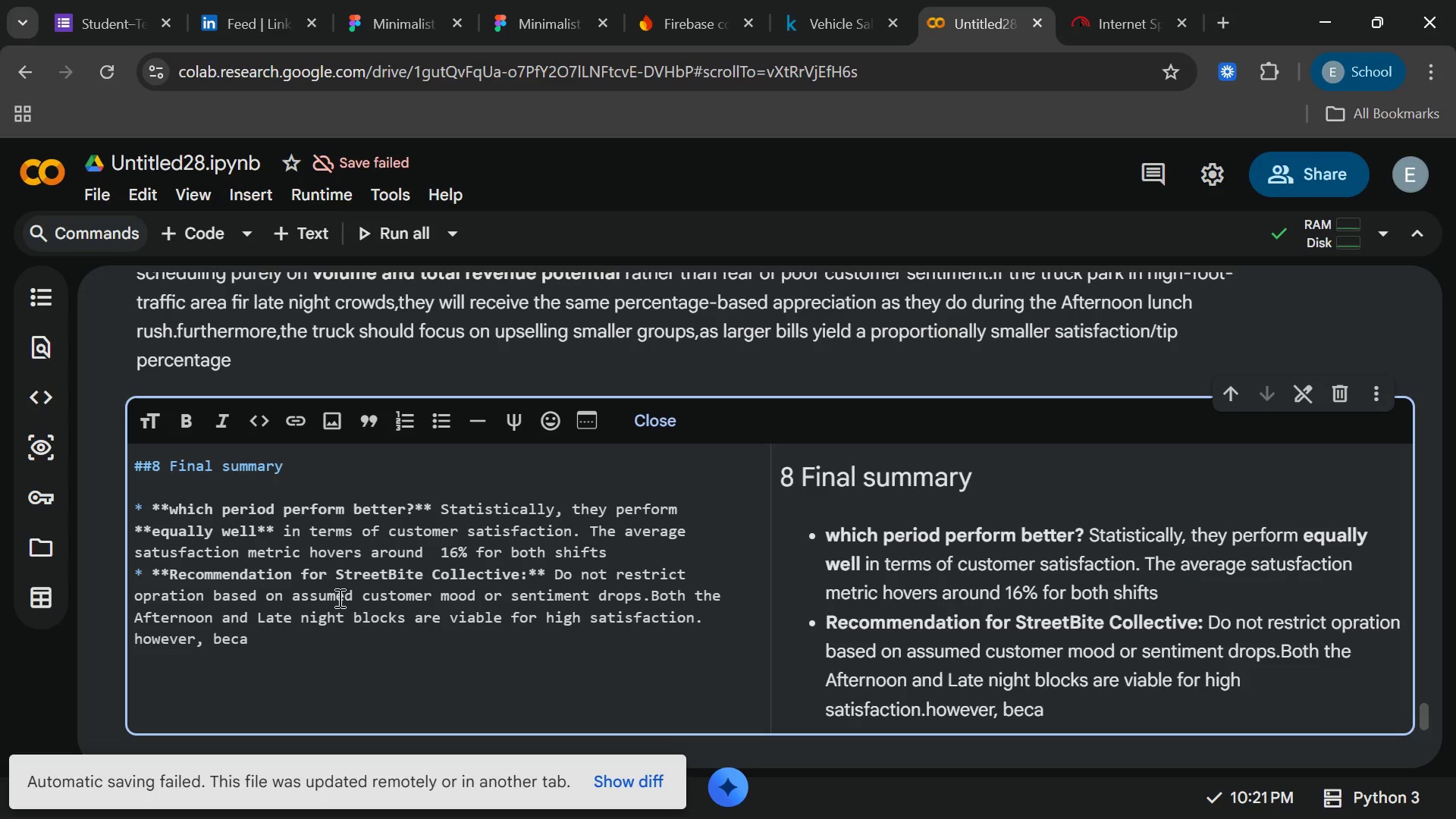 
type(use )
 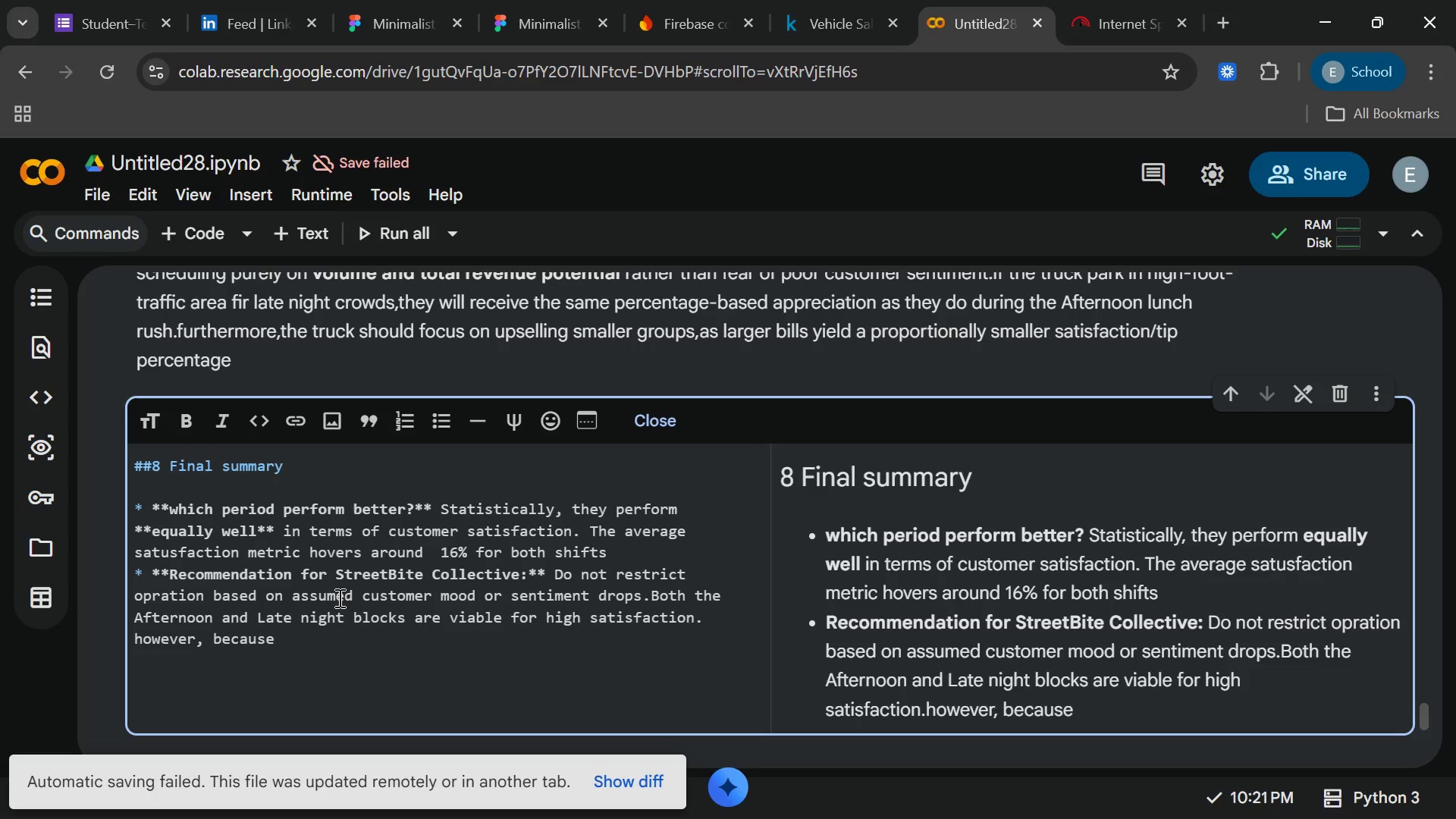 
type(higer)
key(Backspace)
key(Backspace)
type(her tir)
key(Backspace)
key(Backspace)
type(otal_bill amouts ir)
key(Backspace)
key(Backspace)
key(Backspace)
type( yield lower)
 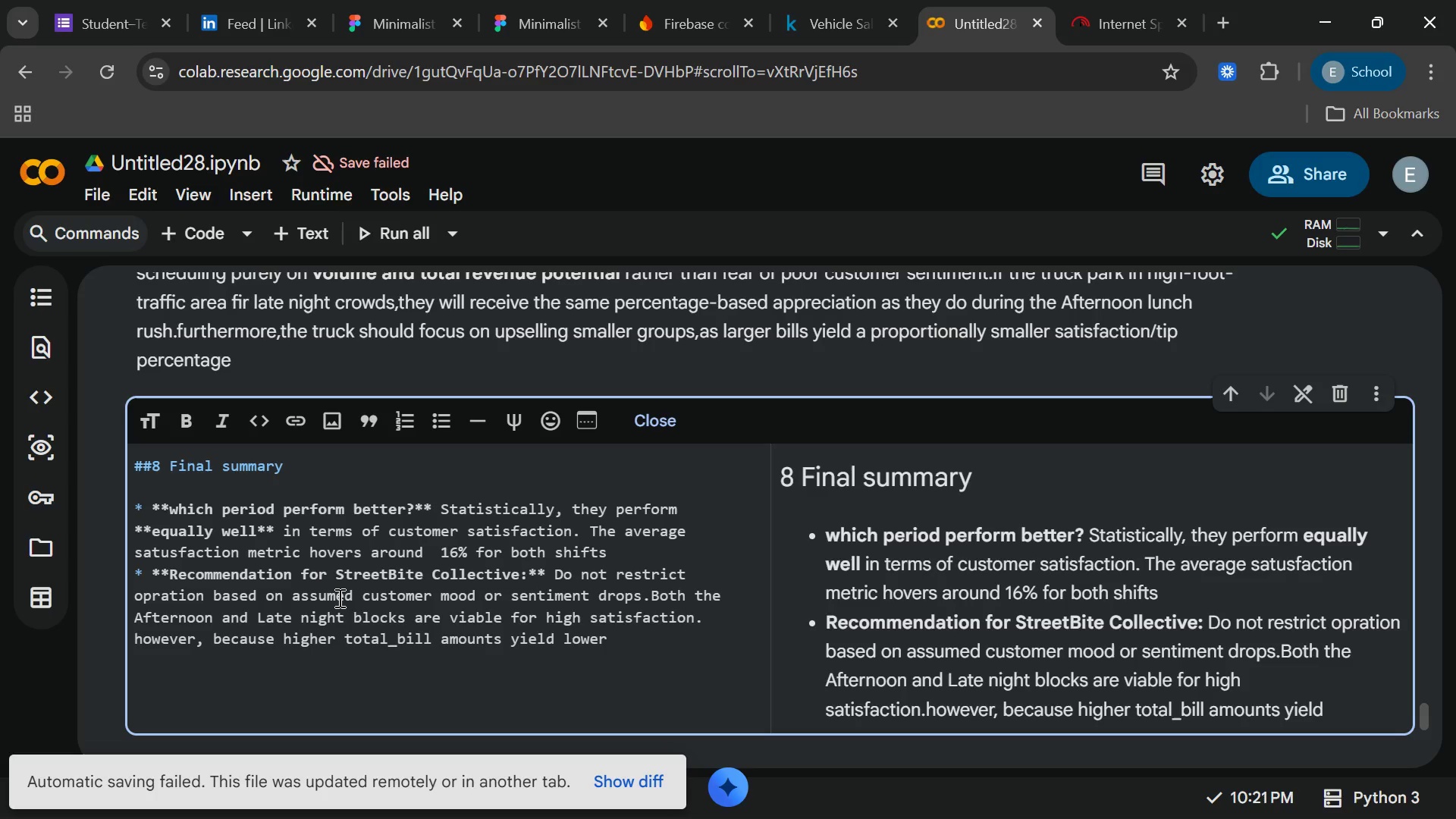 
type( relative satisfacion )
key(Backspace)
type(,)
 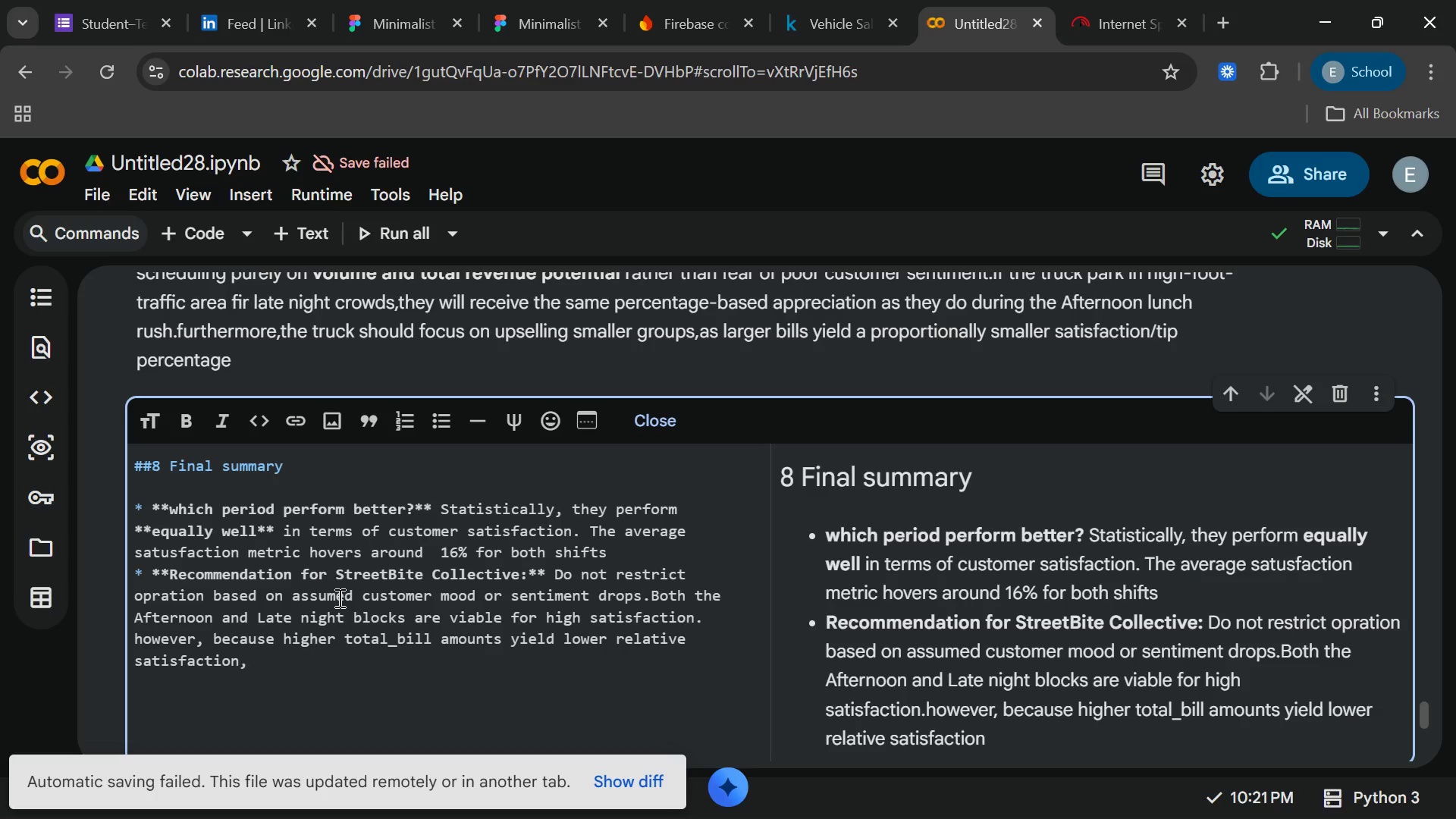 
wait(7.59)
 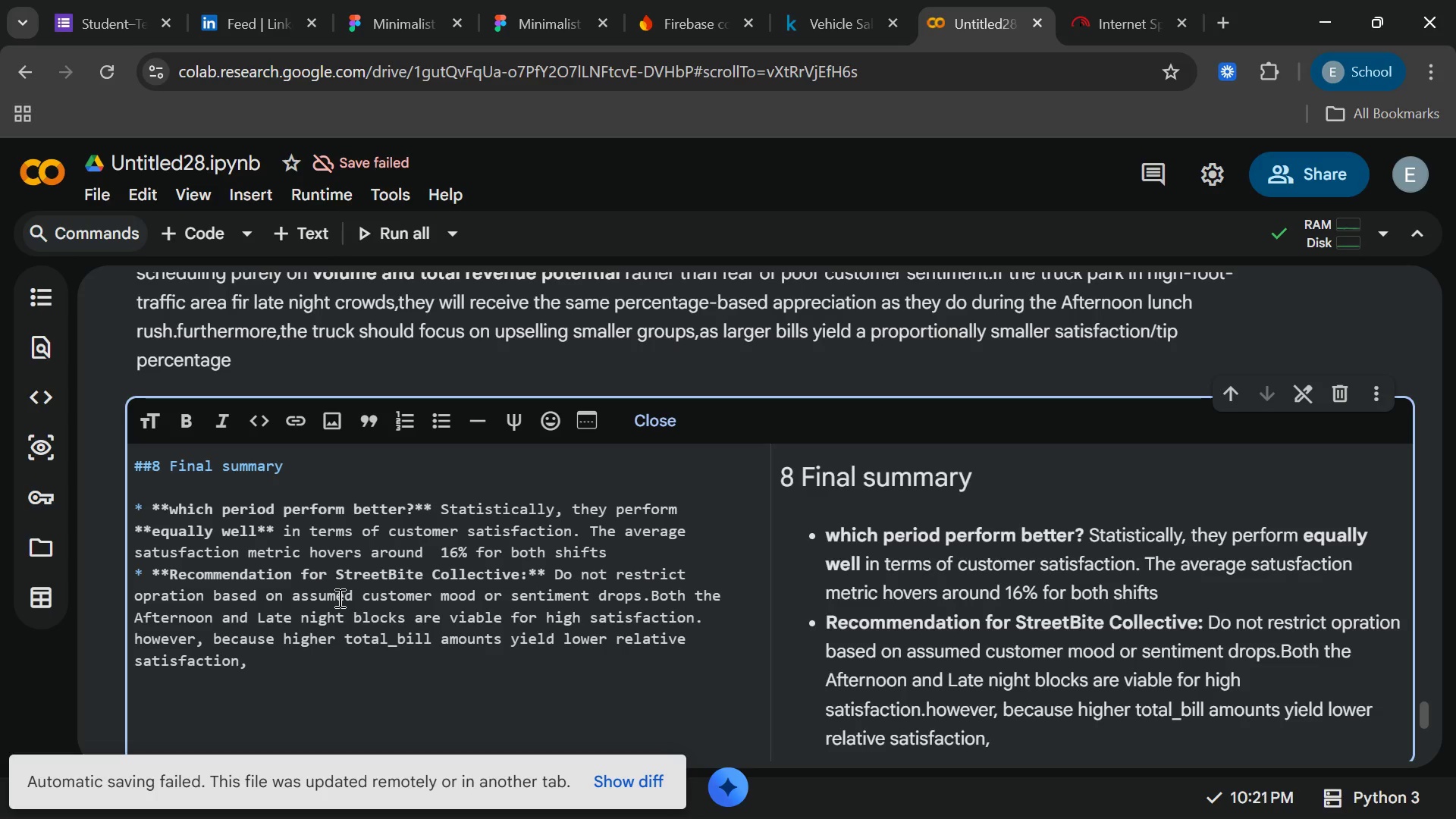 
key(Space)
 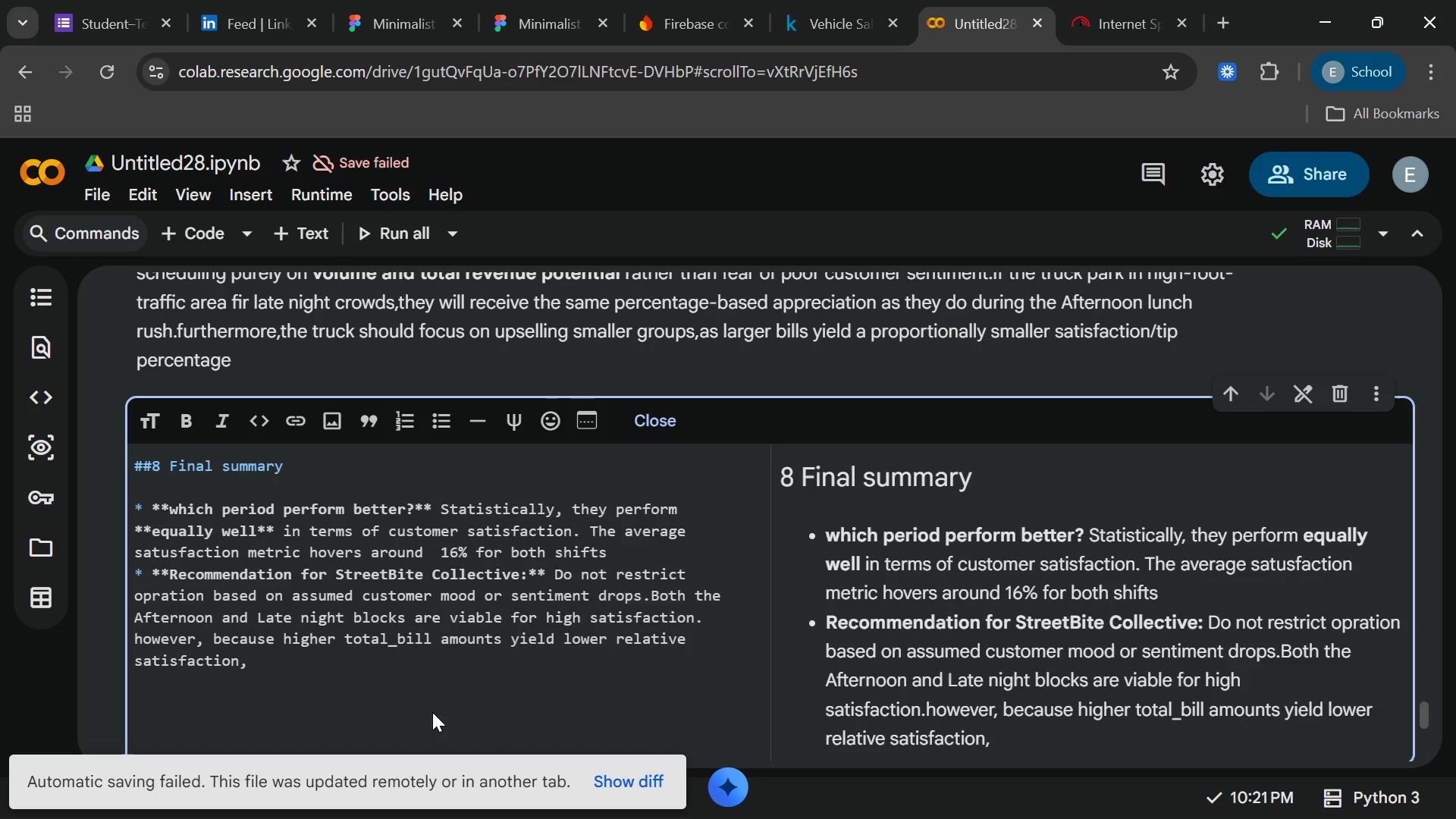 
mouse_move([407, 718])
 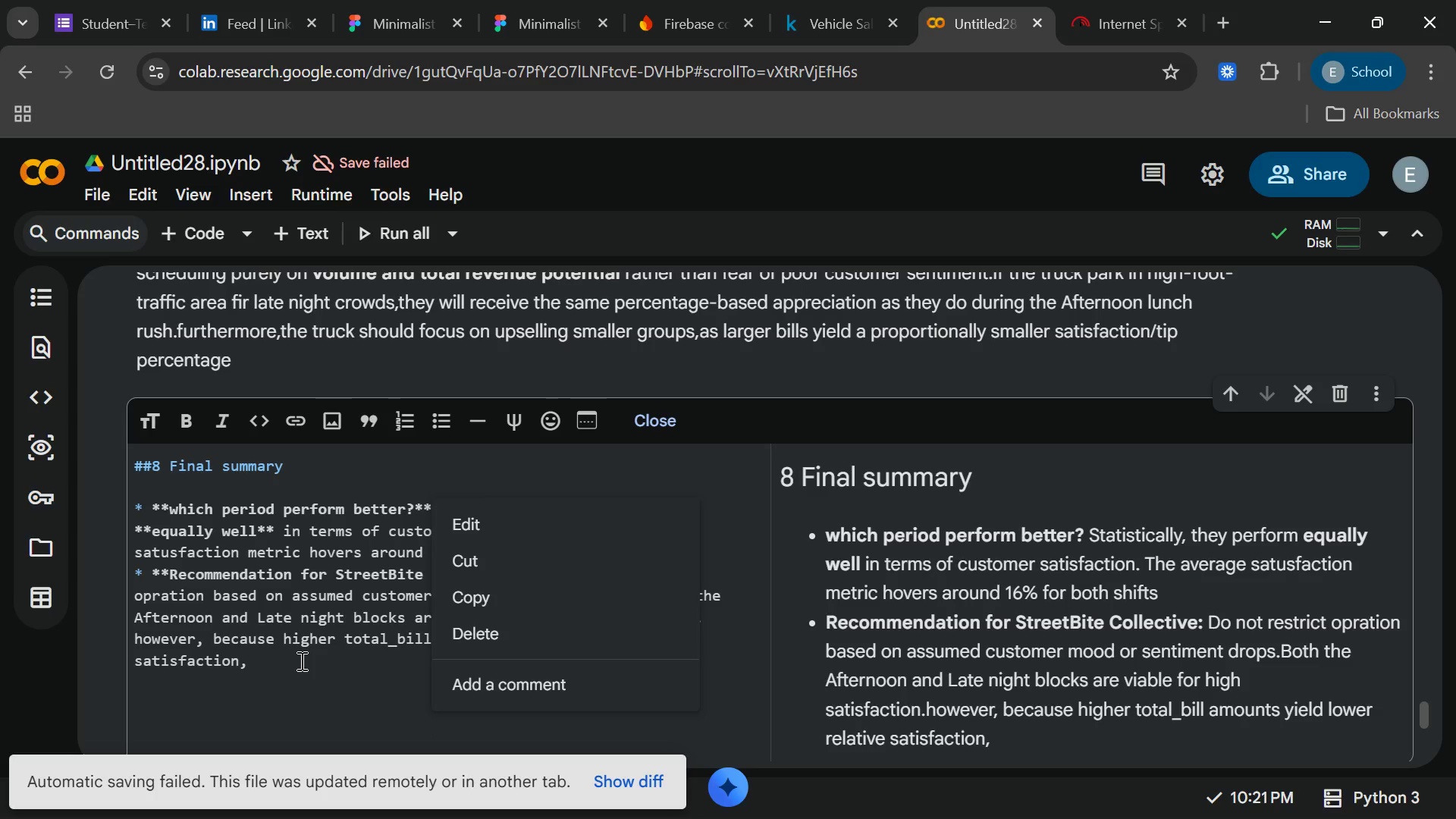 
left_click([300, 661])
 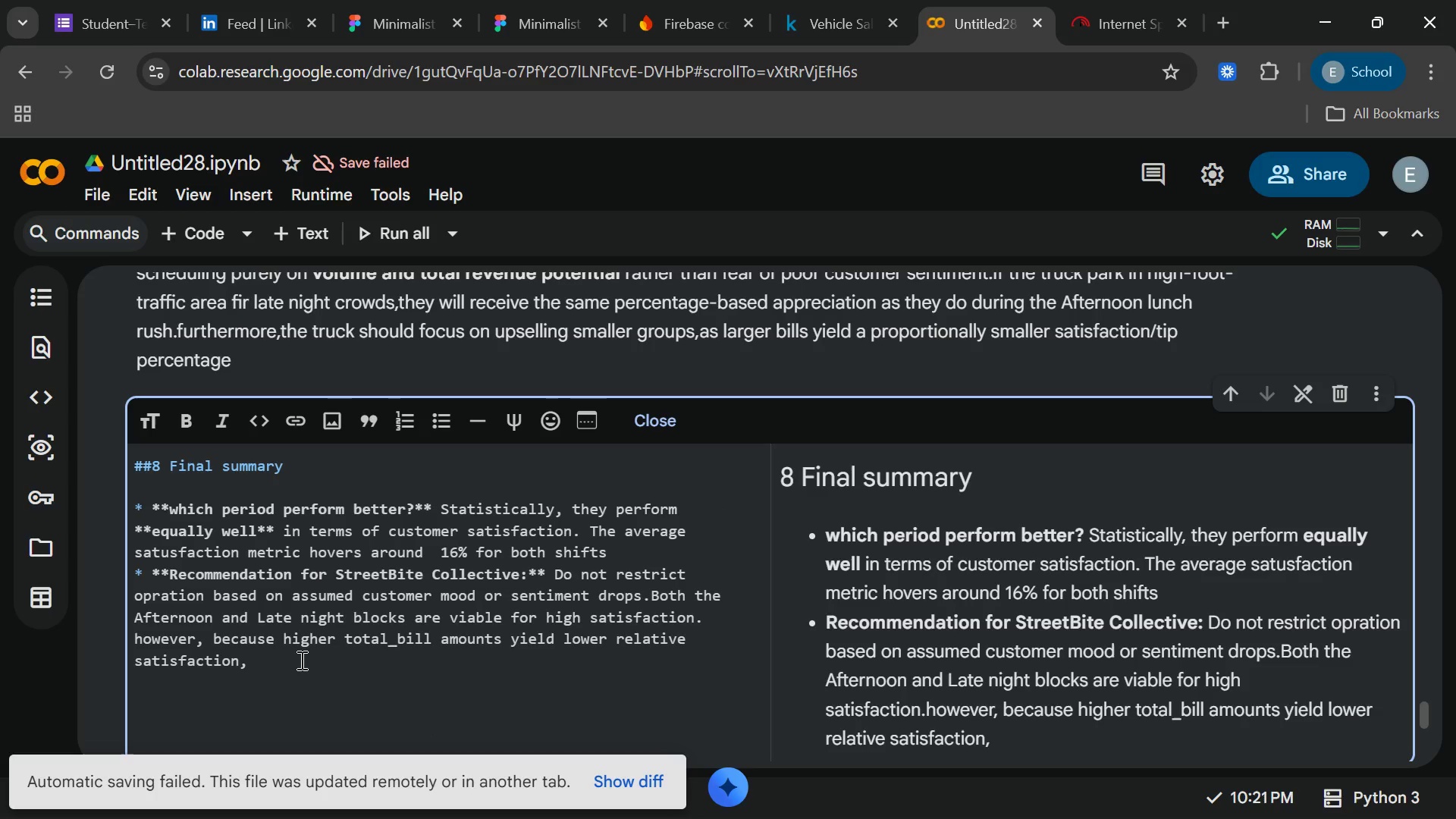 
type(StreetBite should train staffto)
 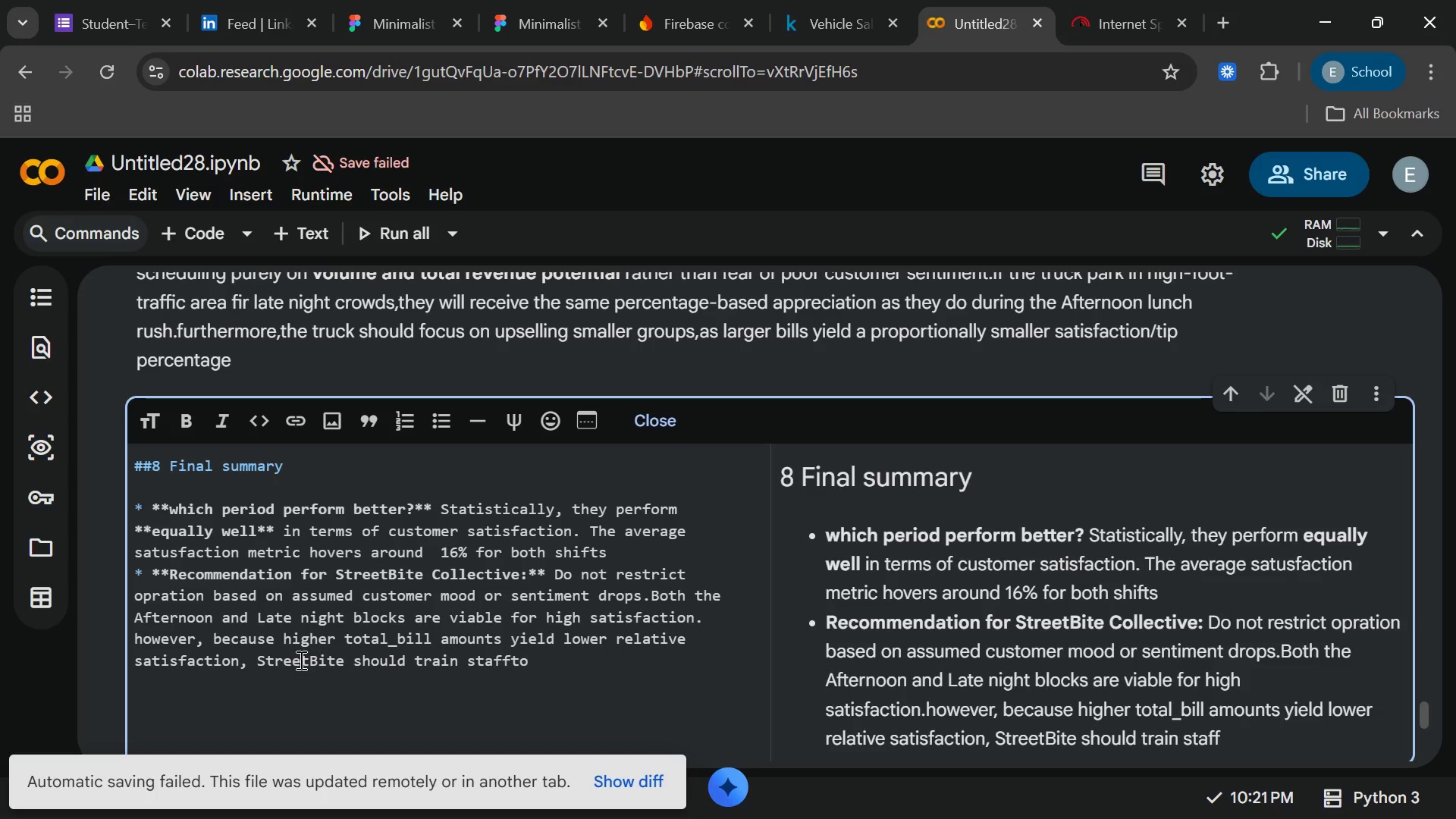 
key(ArrowLeft)
 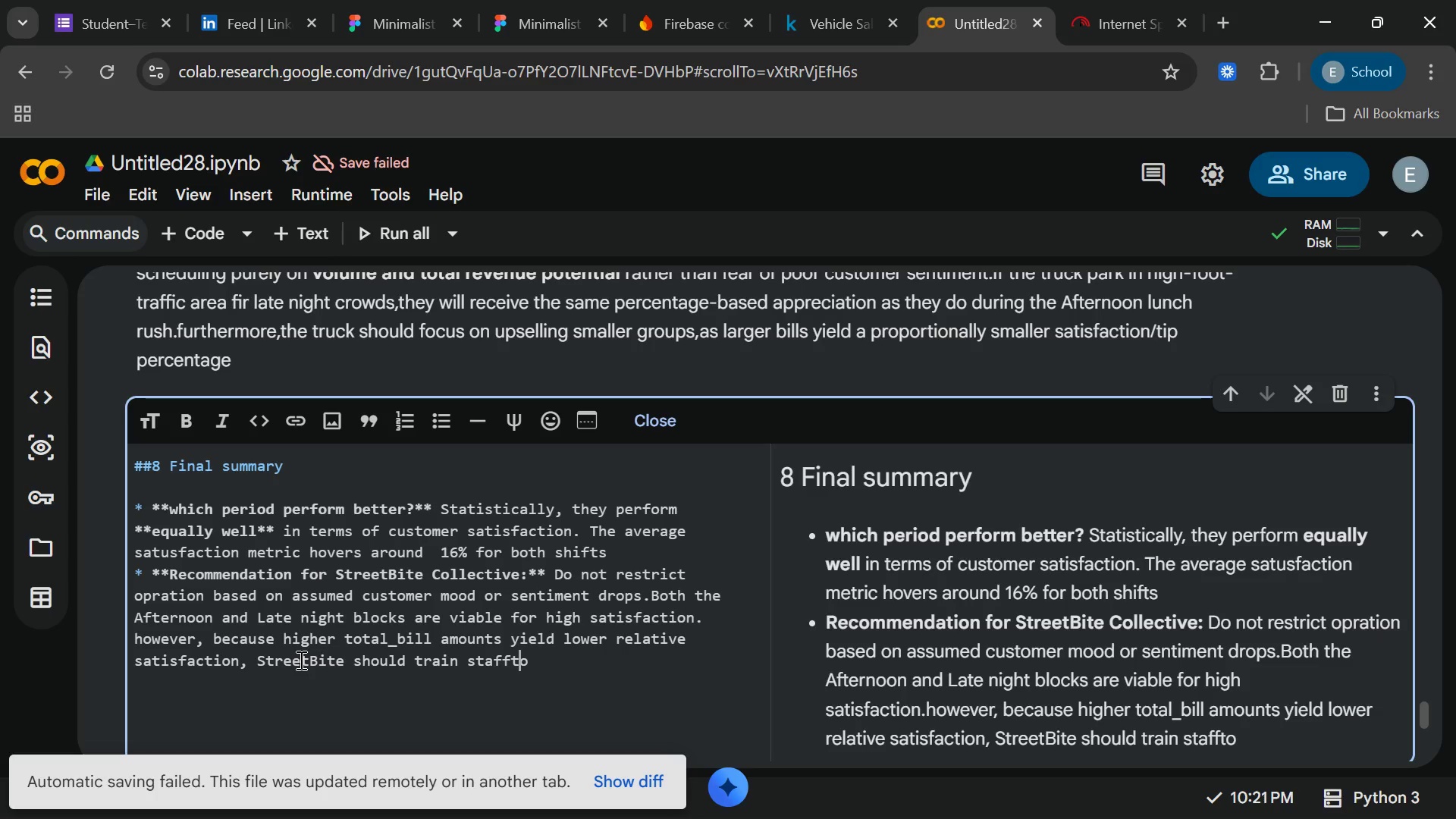 
key(ArrowLeft)
 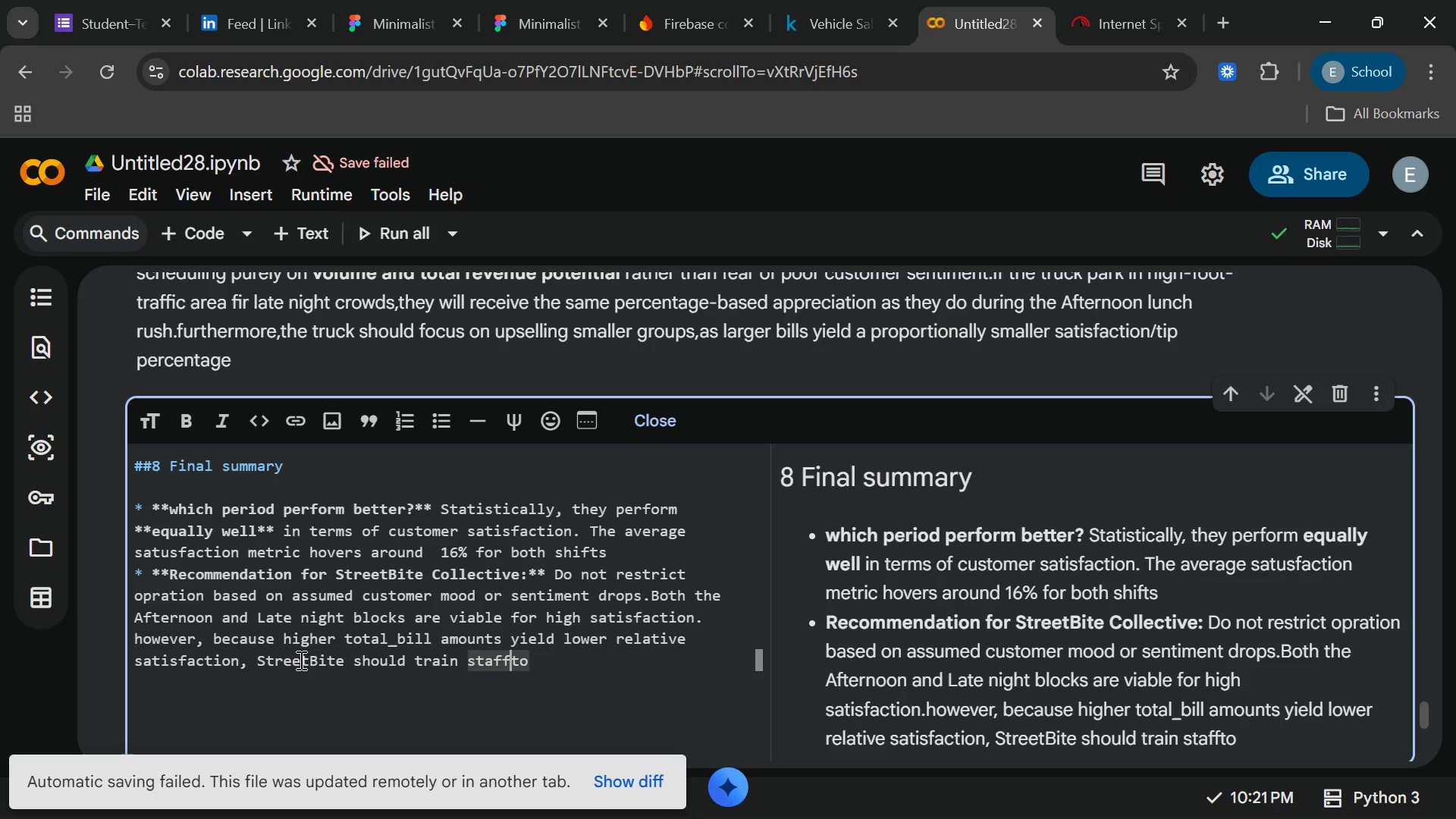 
key(ArrowLeft)
 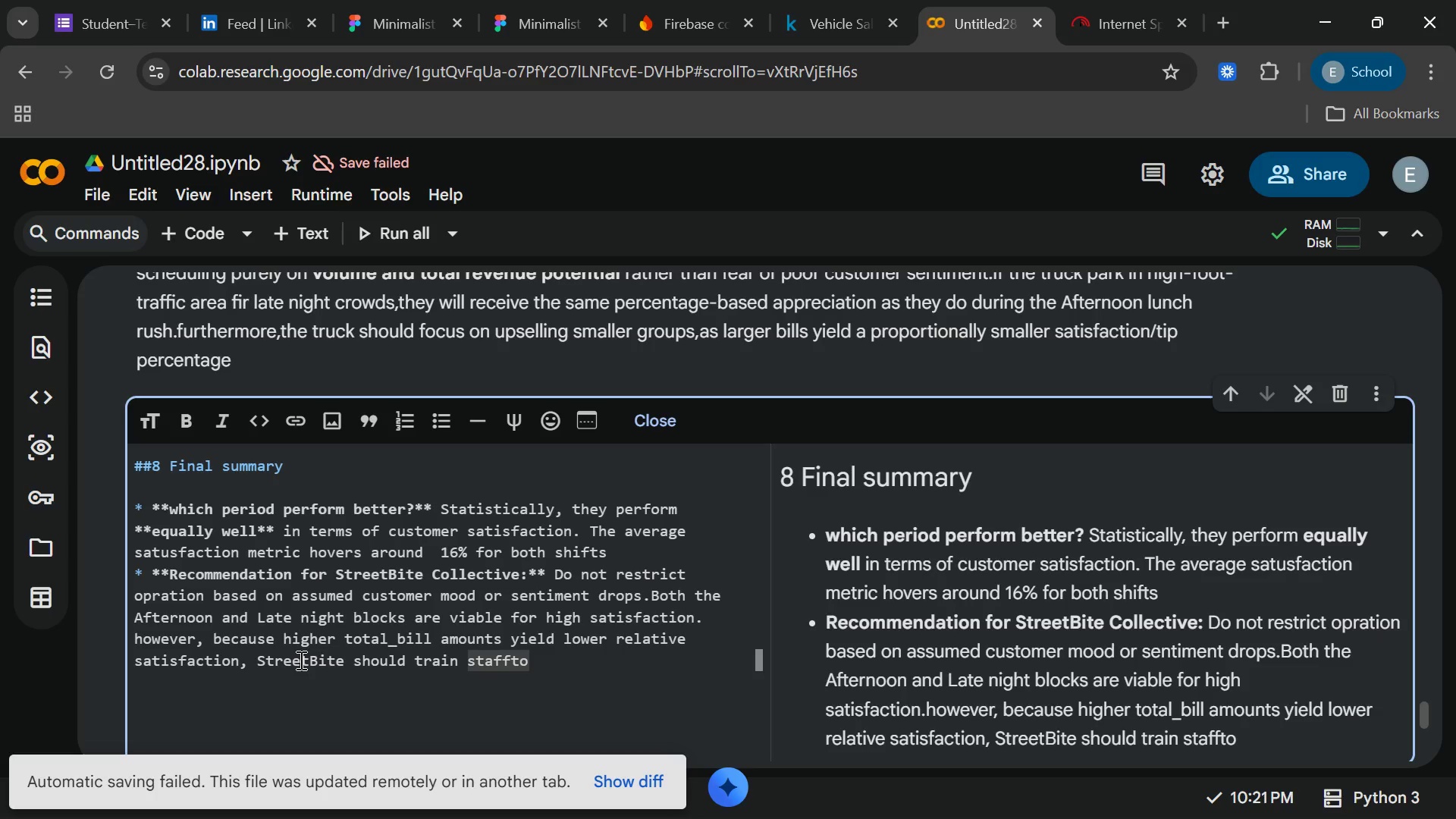 
key(ArrowRight)
 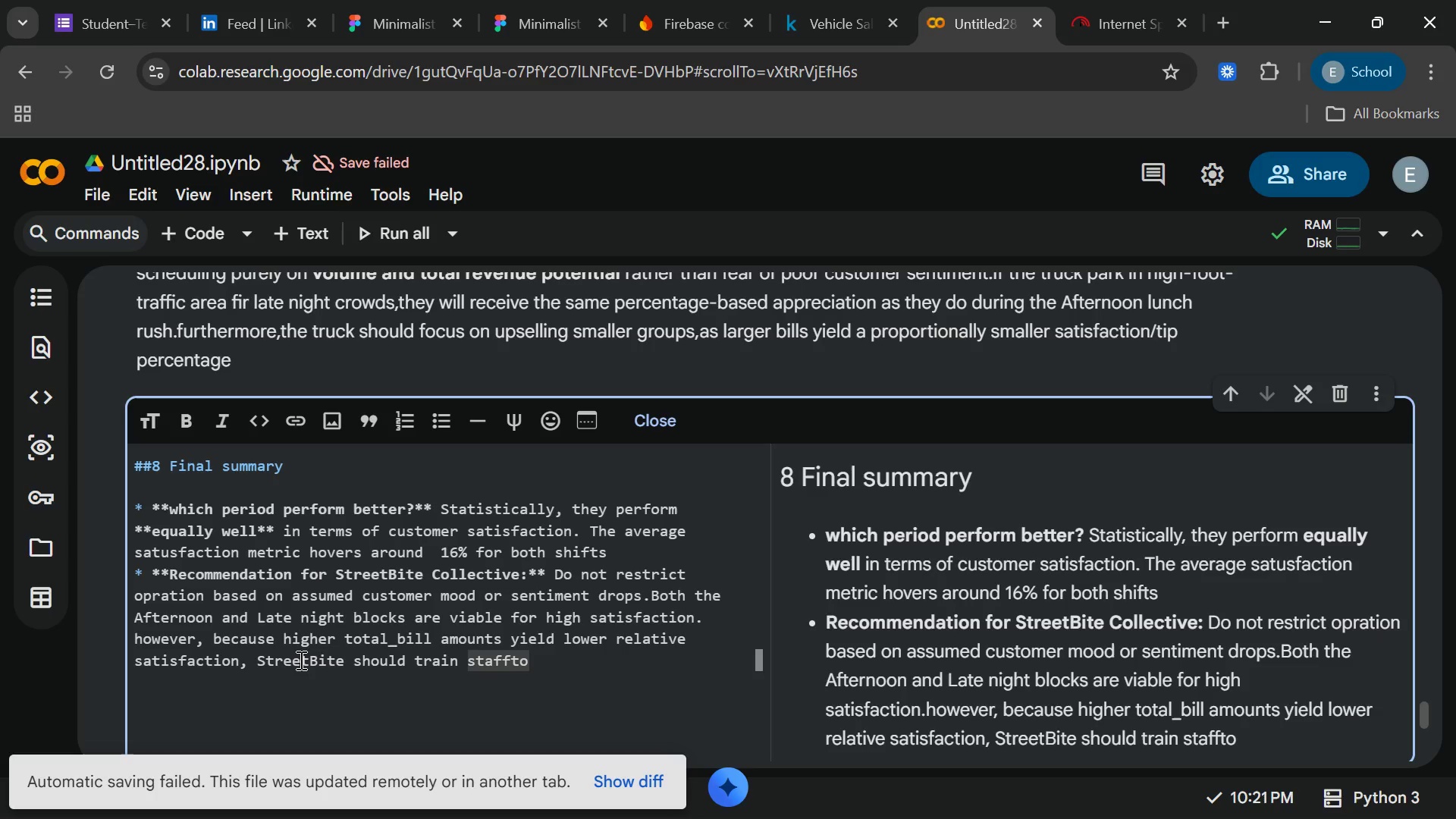 
type( [End] manage service times efficiently fot)
key(Backspace)
type(r)
 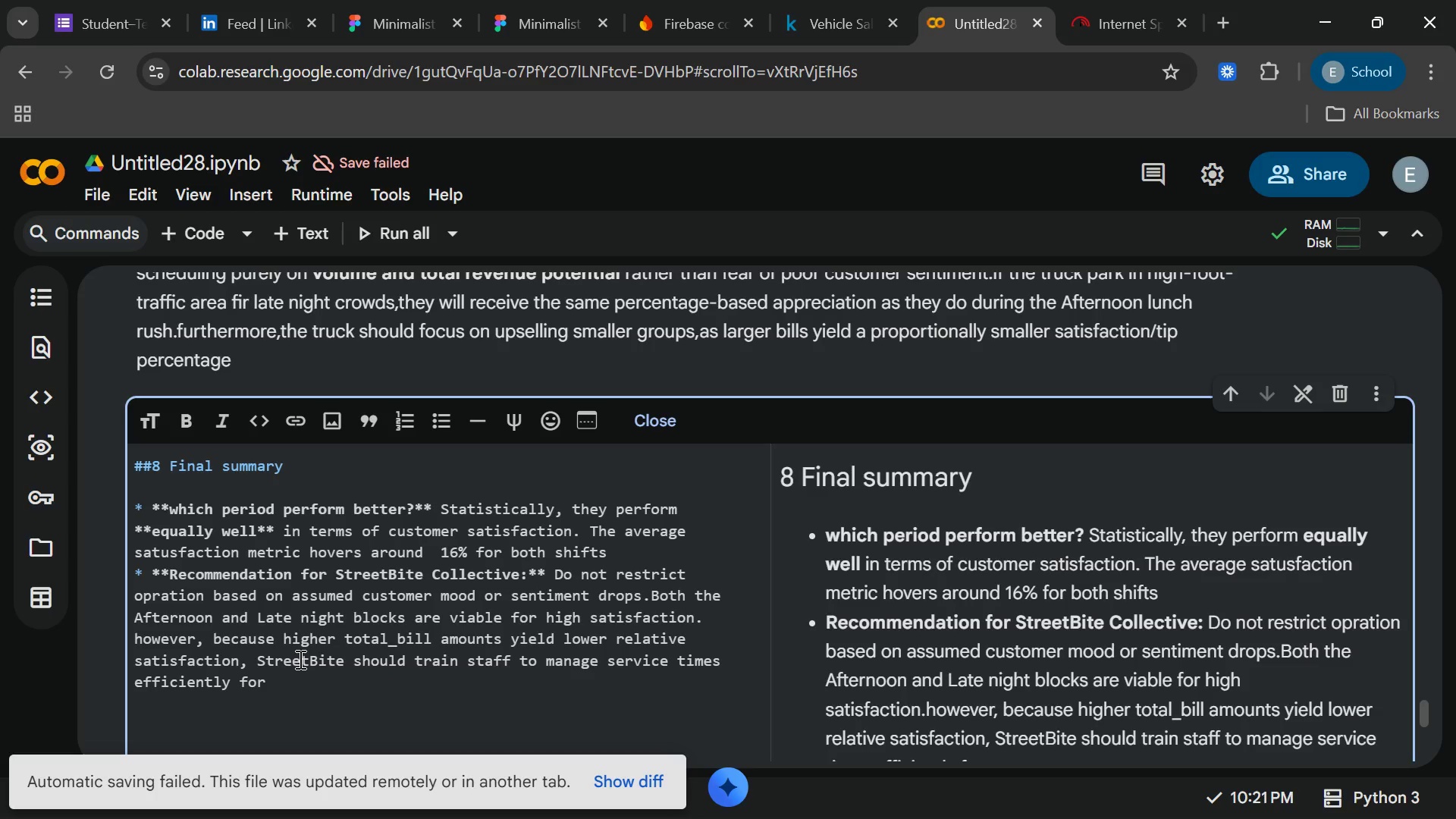 
wait(5.03)
 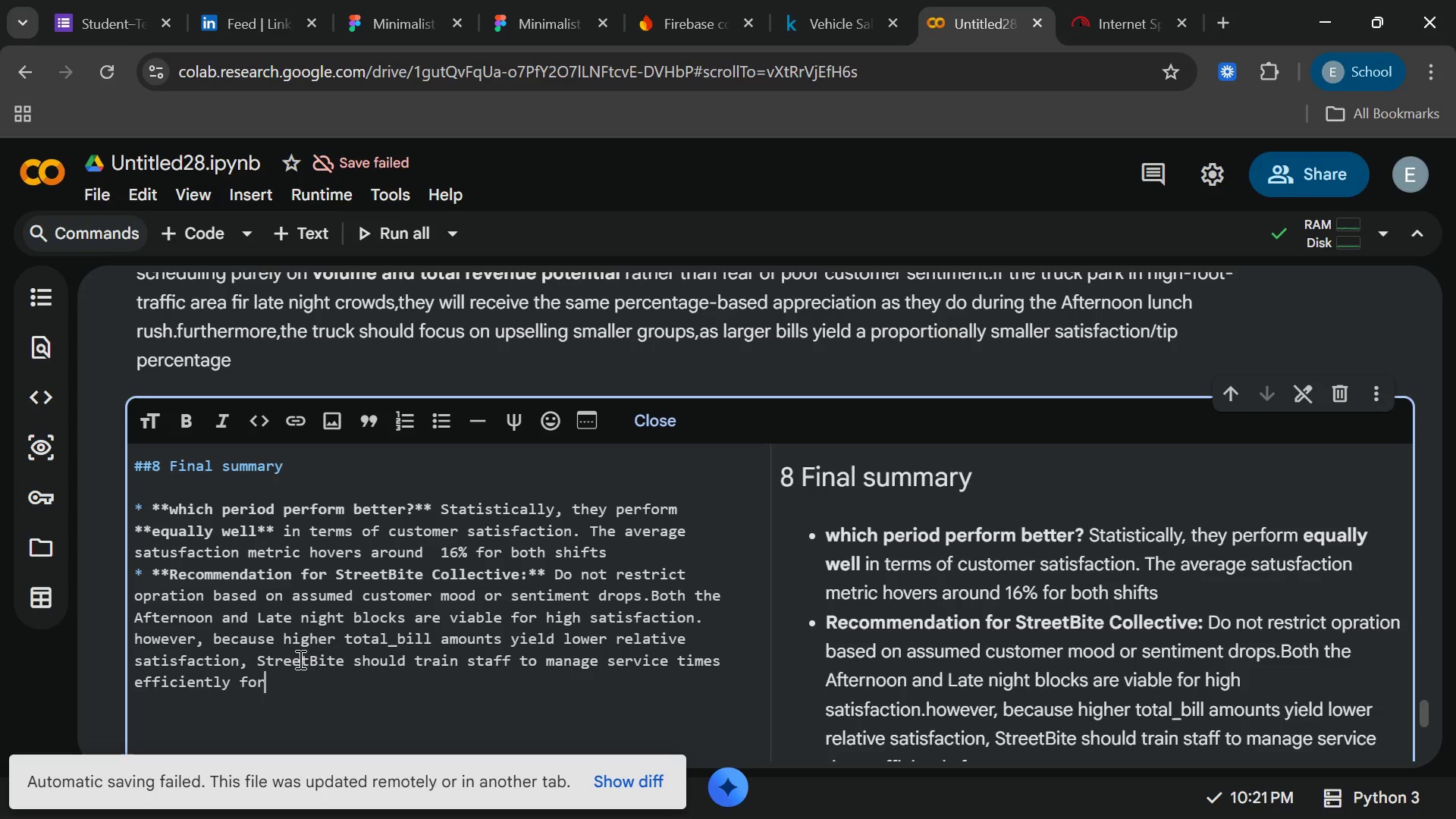 
type( larger orders)
 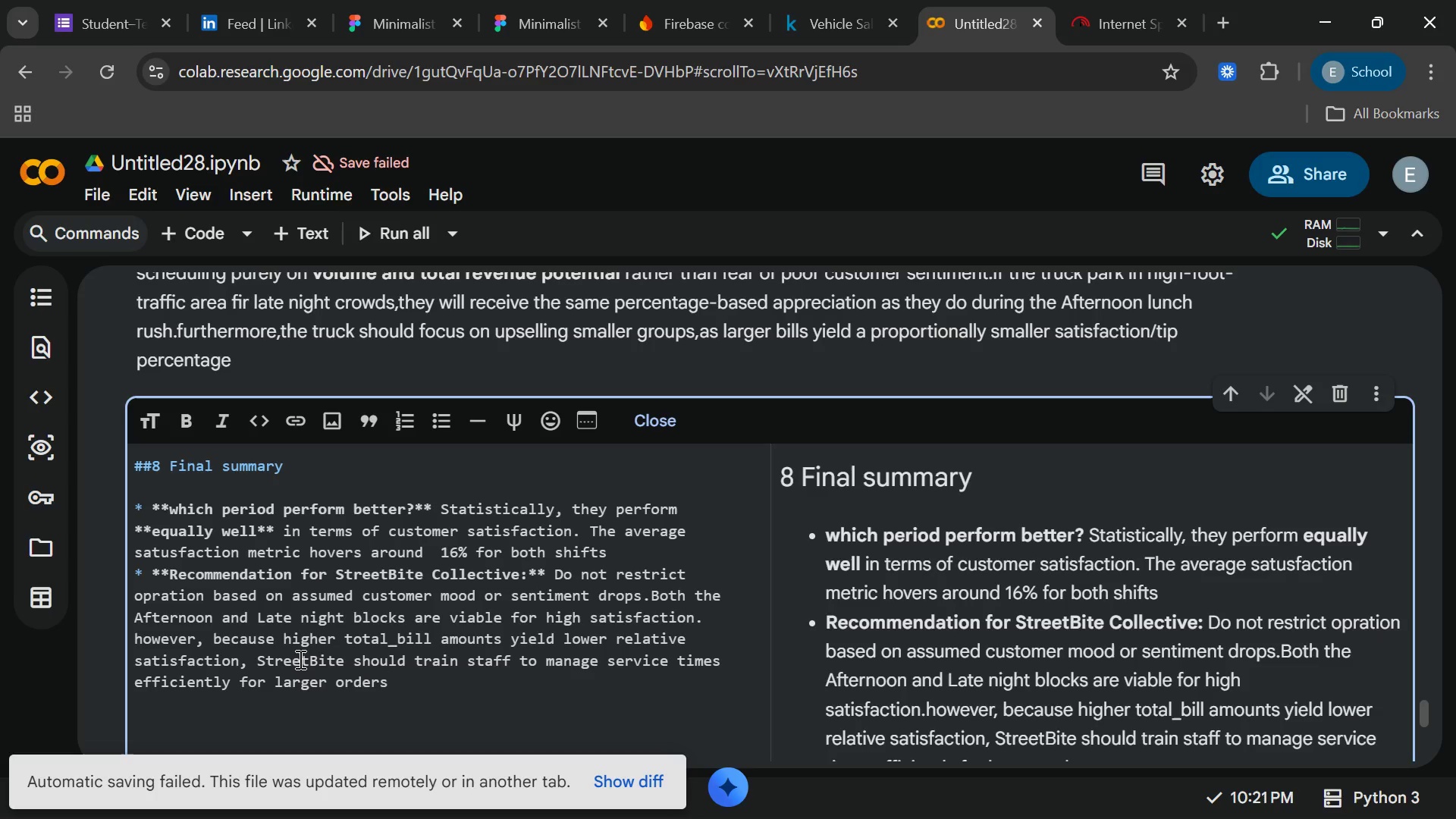 
wait(14.72)
 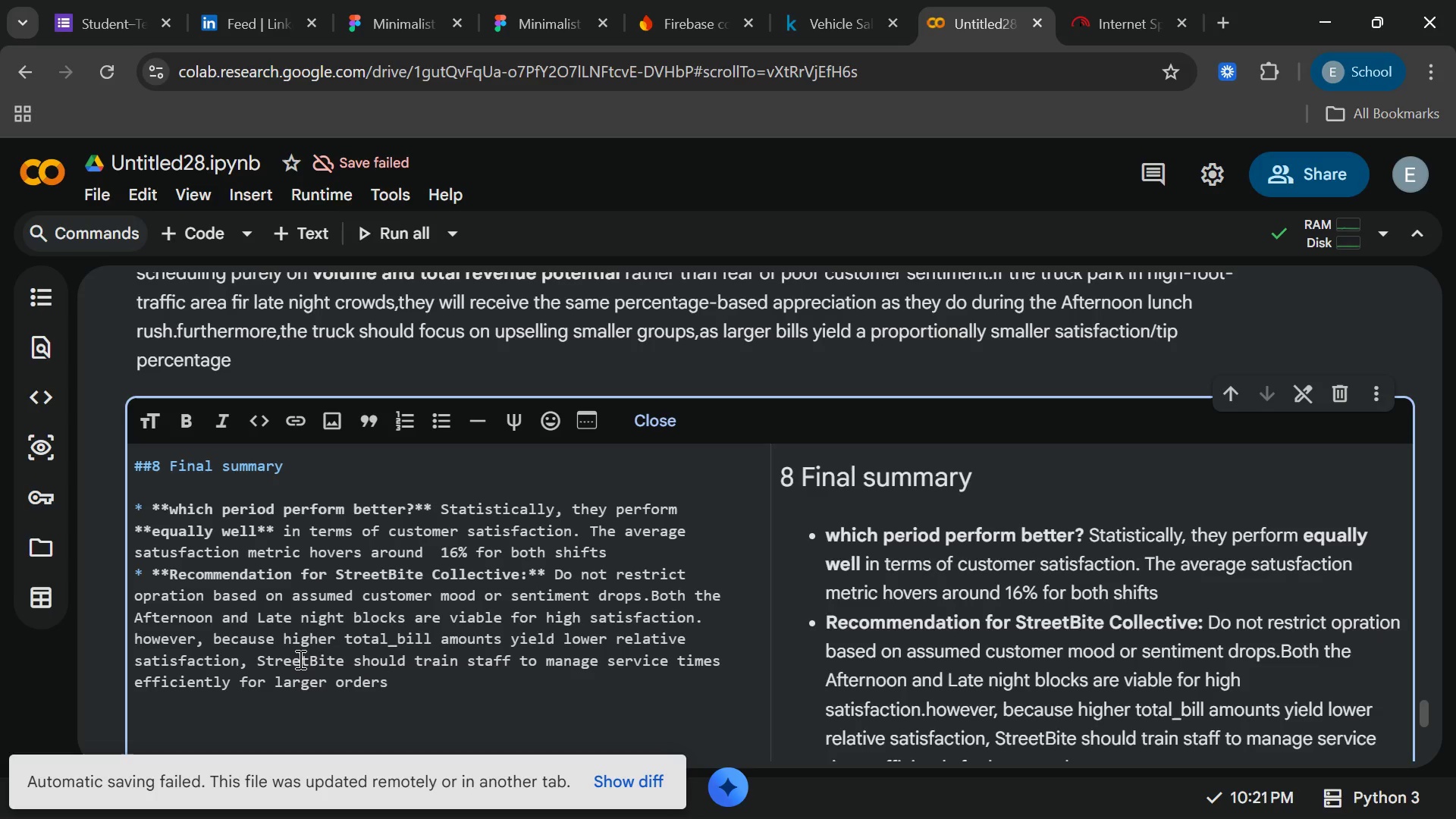 
type( ())
 